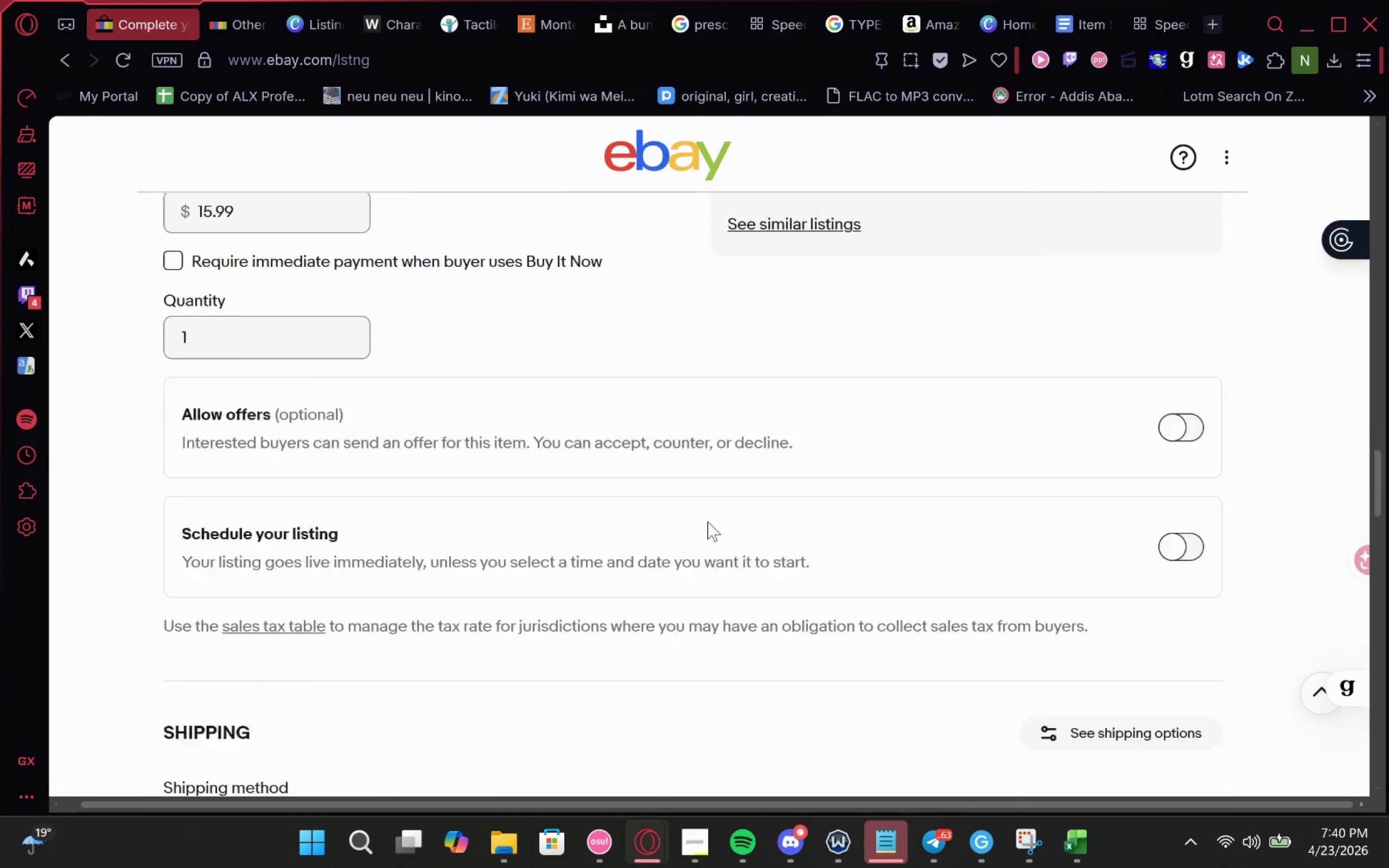 
left_click([64, 59])
 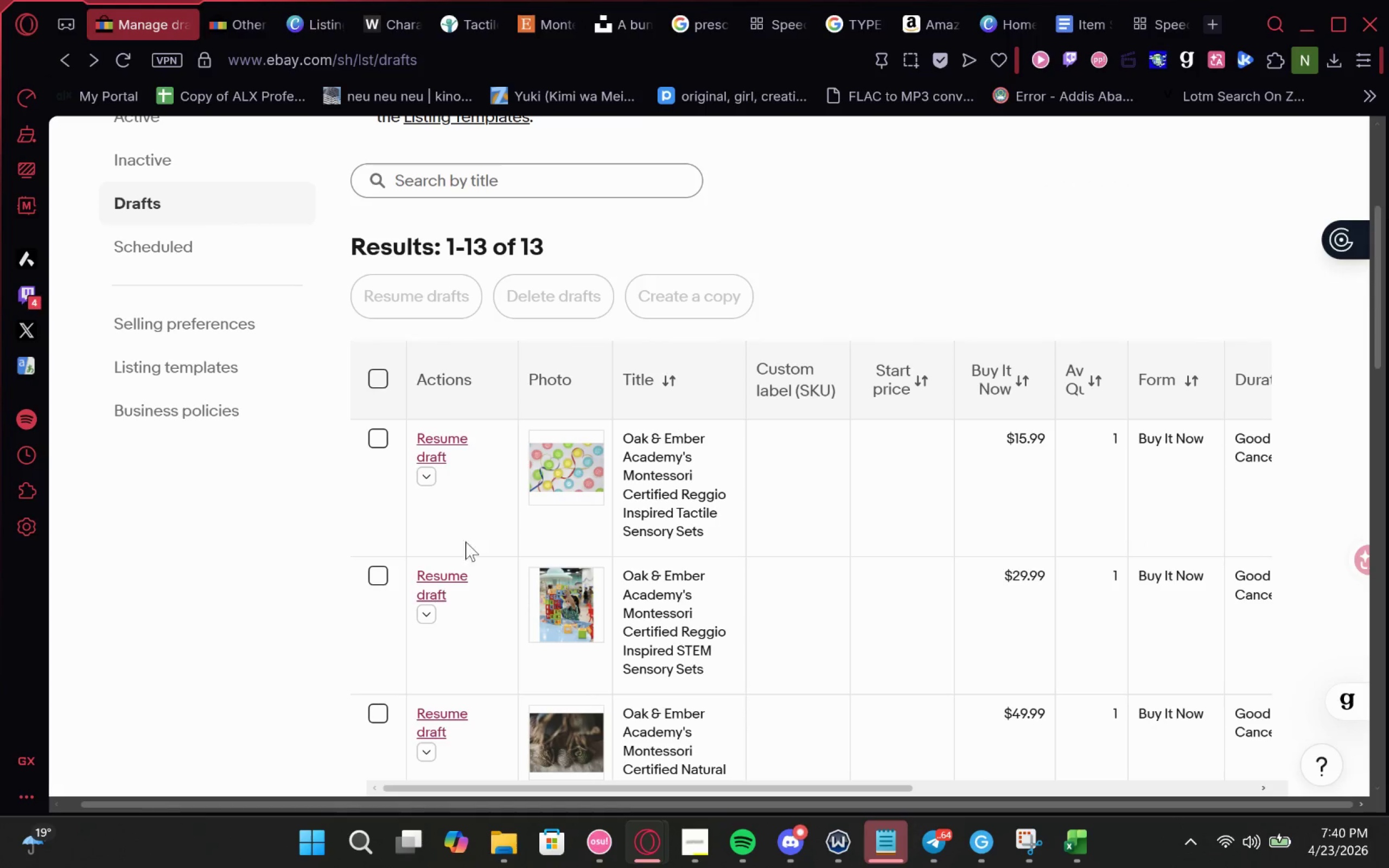 
left_click([453, 580])
 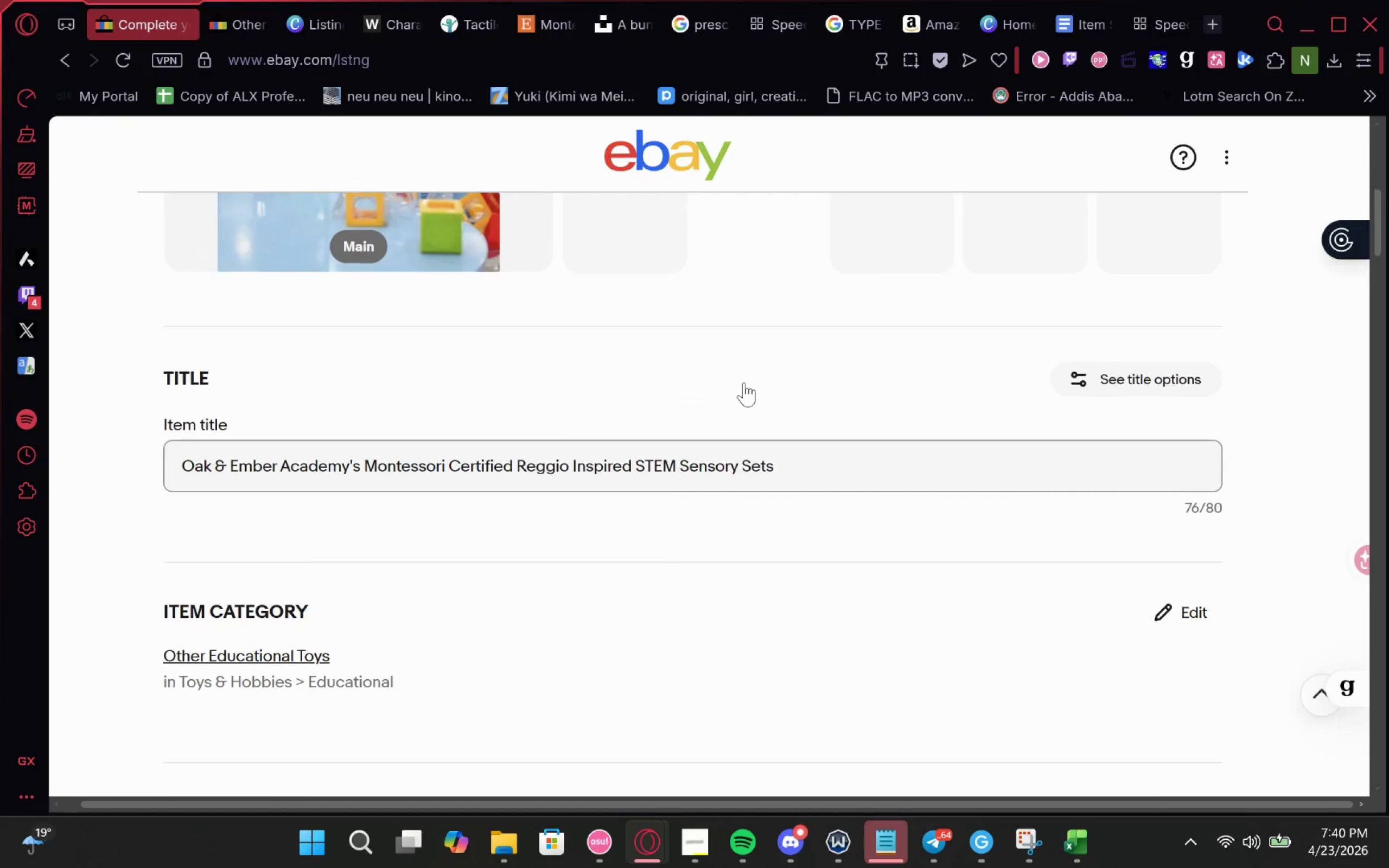 
wait(5.84)
 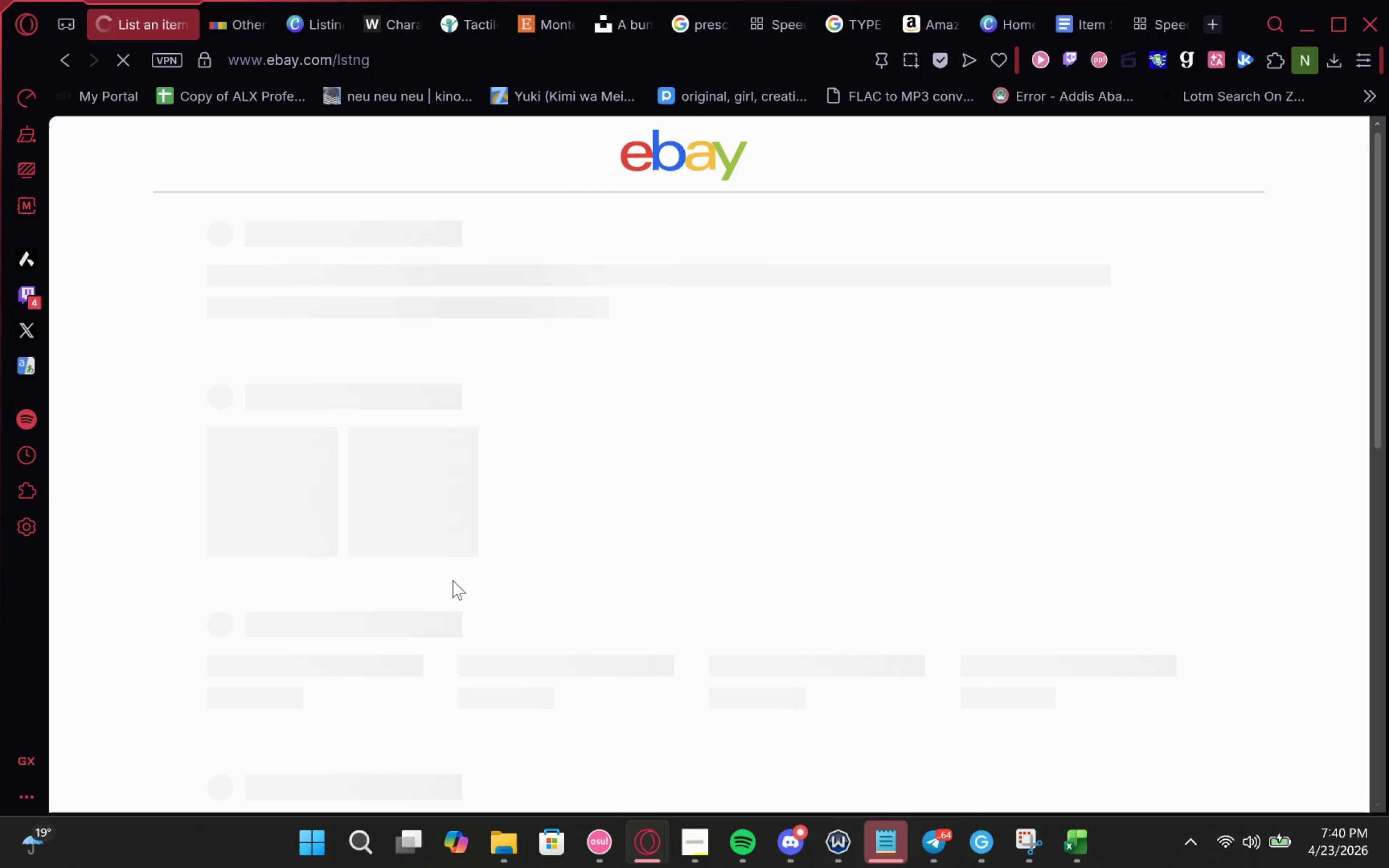 
left_click_drag(start_coordinate=[807, 328], to_coordinate=[803, 329])
 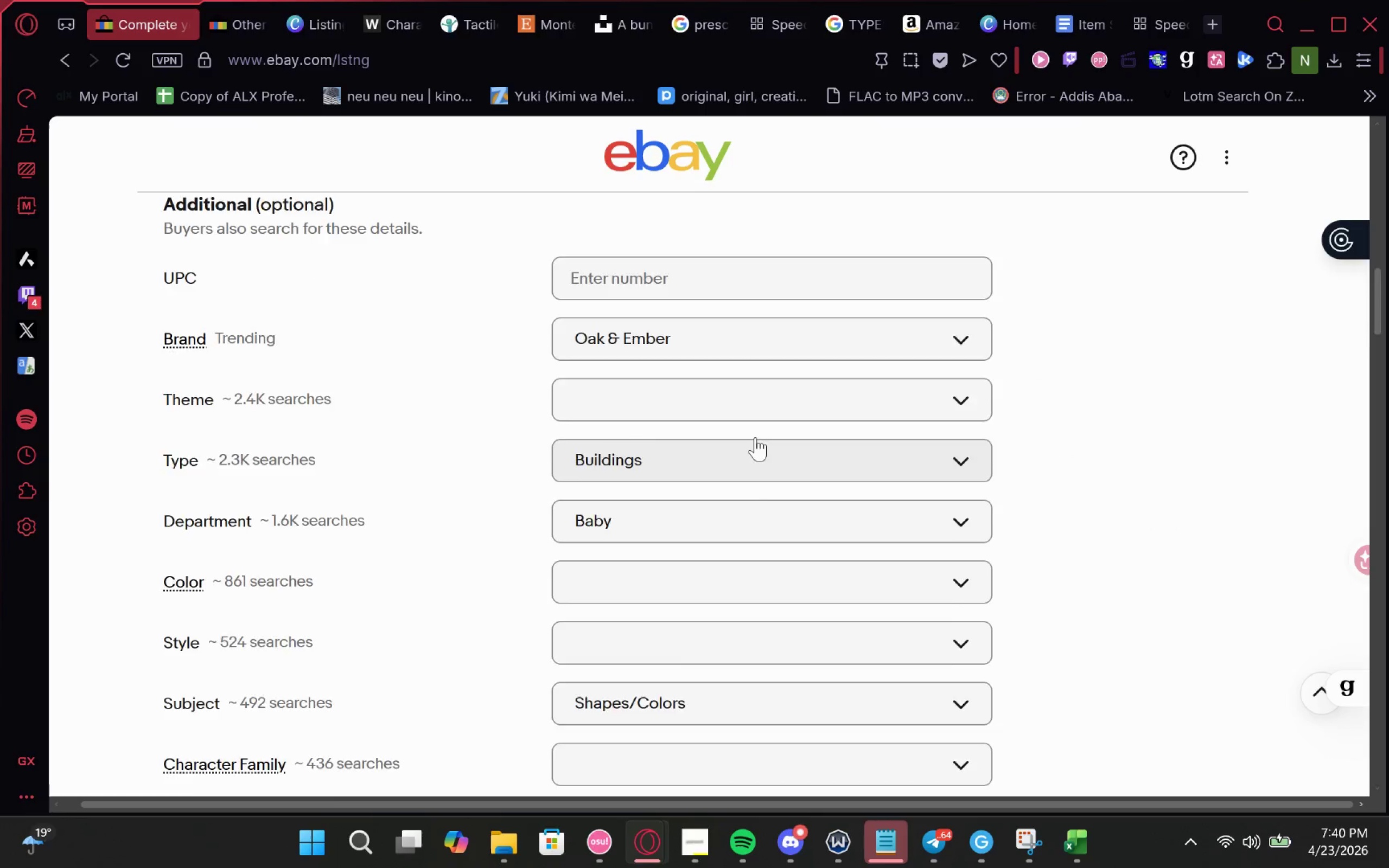 
left_click_drag(start_coordinate=[800, 538], to_coordinate=[0, 545])
 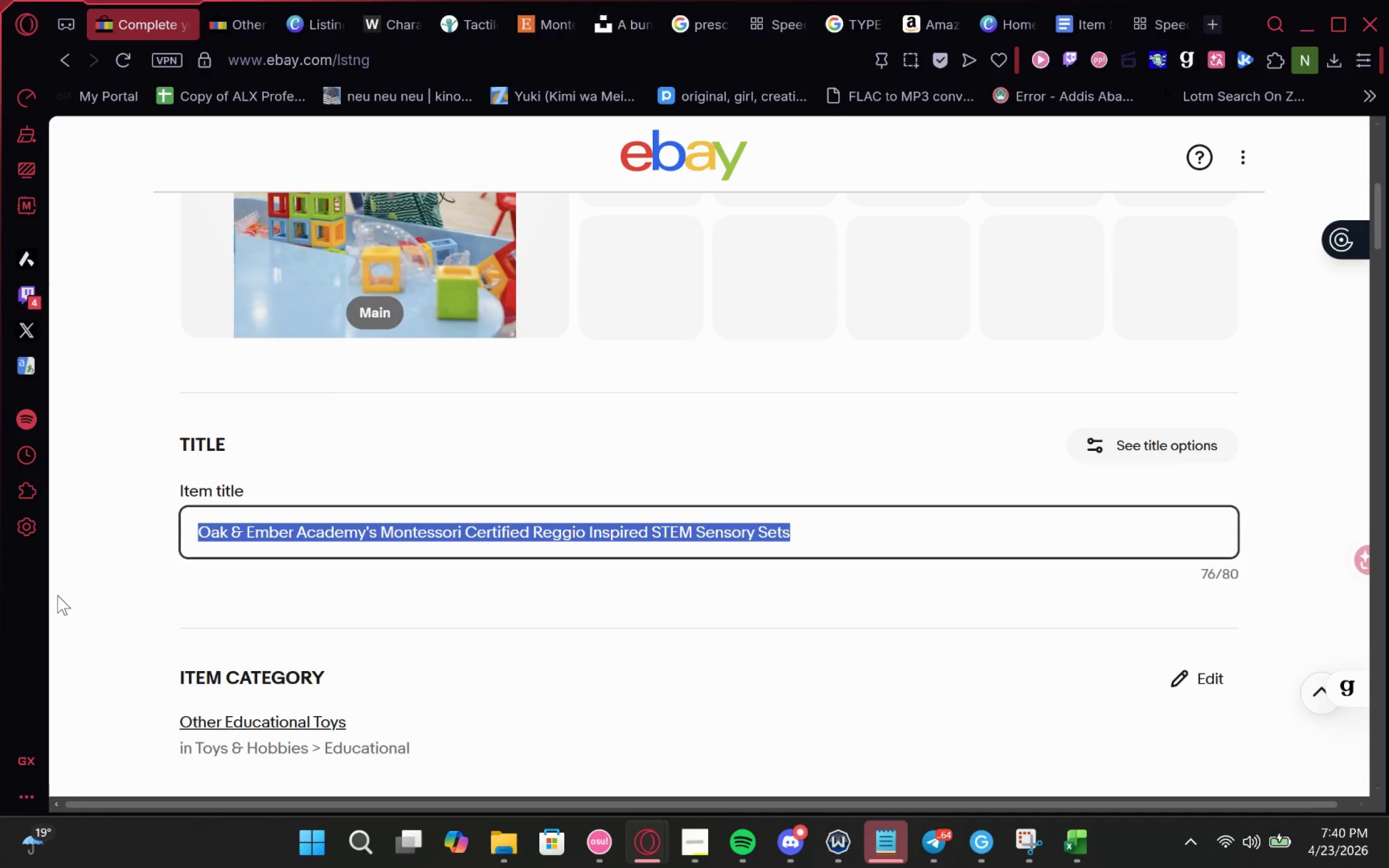 
key(Control+C)
 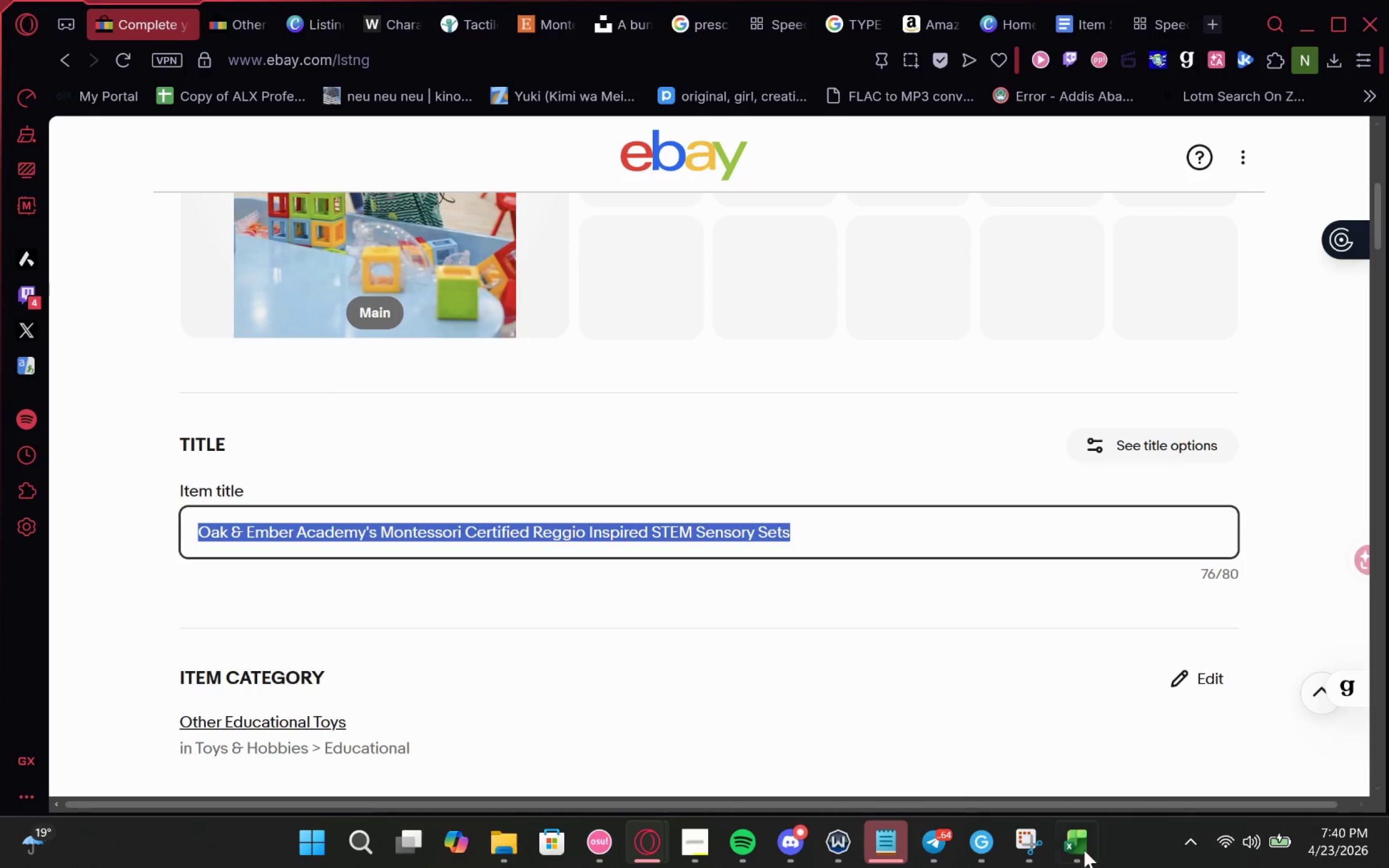 
left_click([1070, 855])
 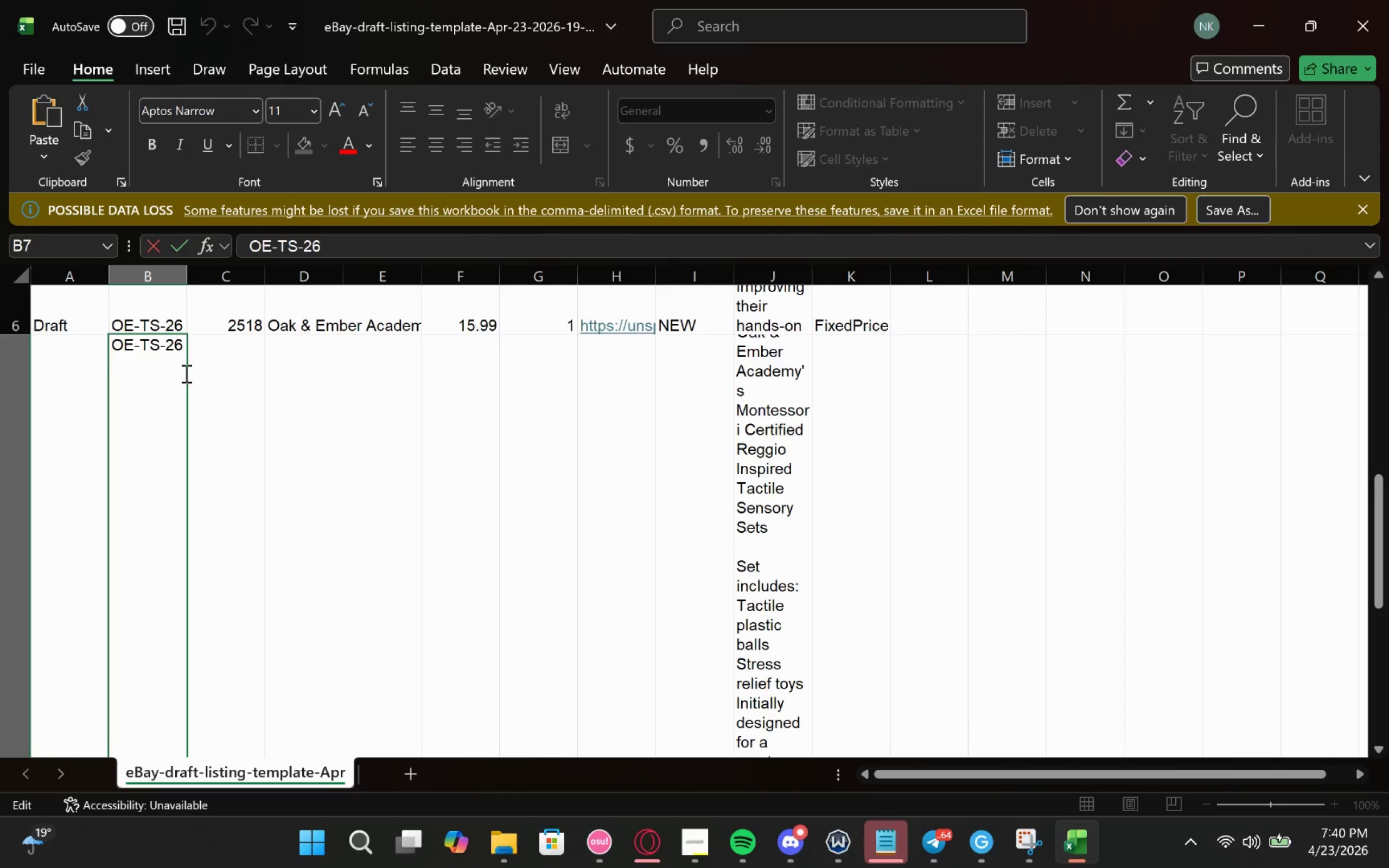 
key(Backspace)
 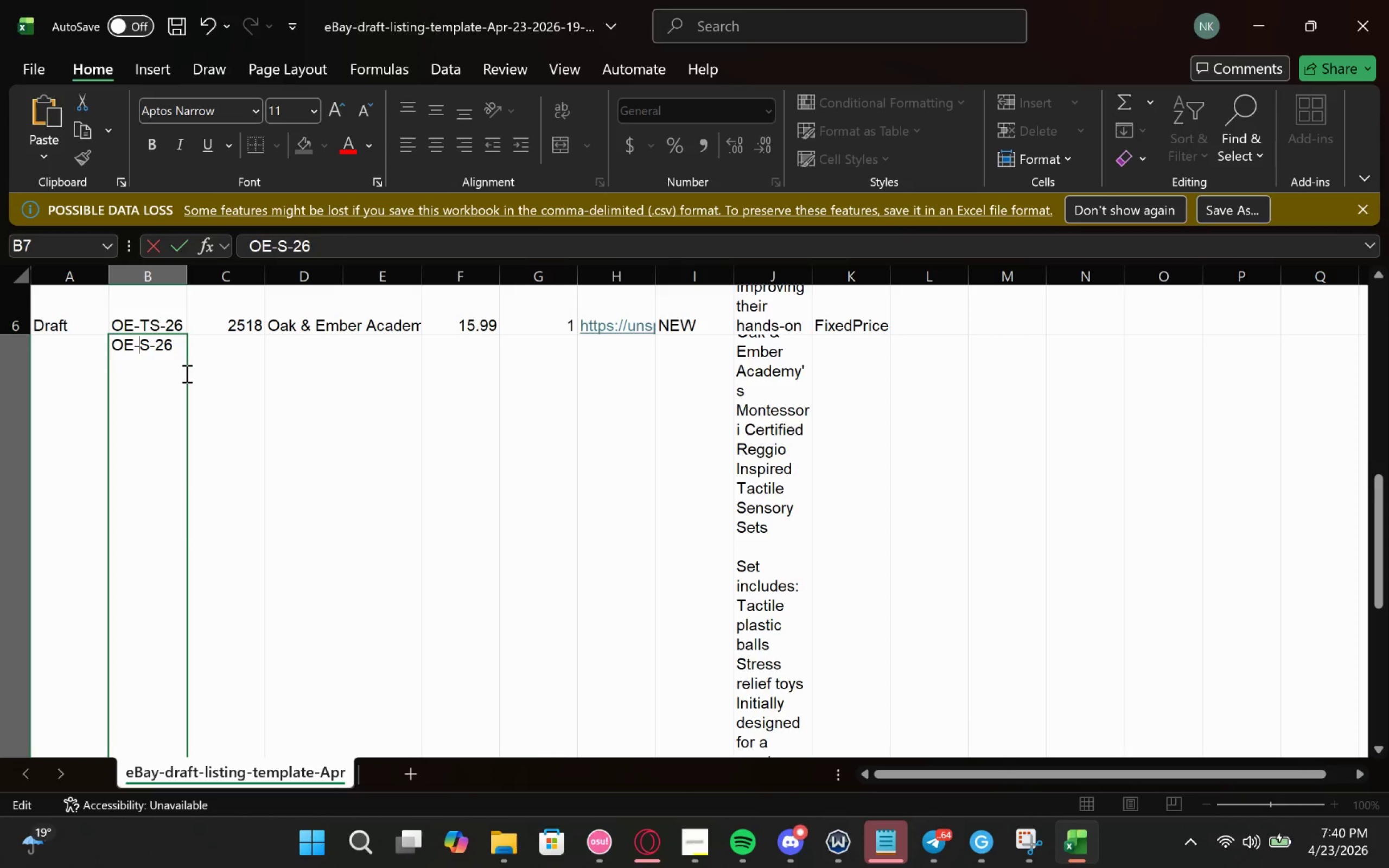 
key(Shift+S)
 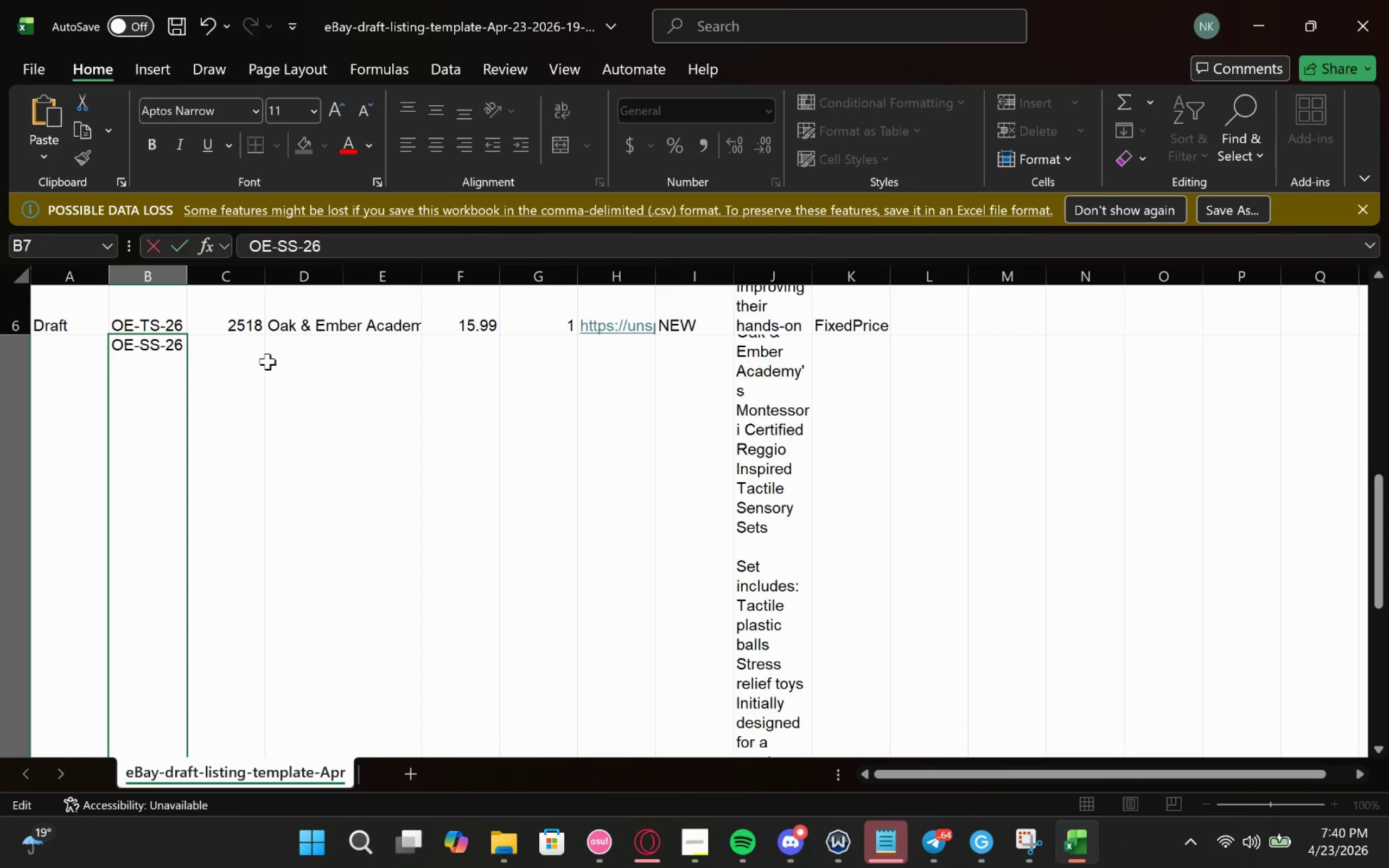 
double_click([308, 371])
 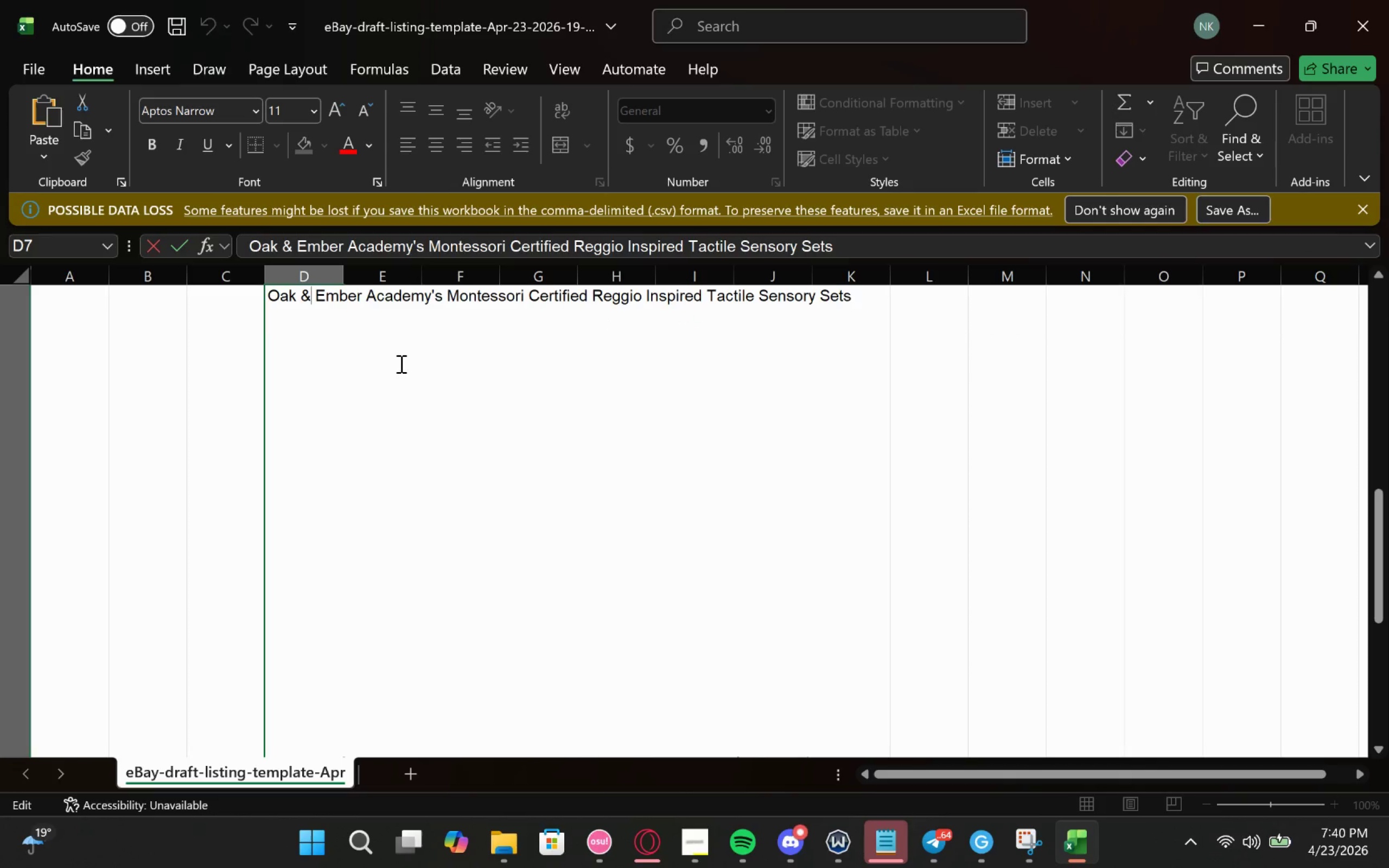 
key(Control+A)
 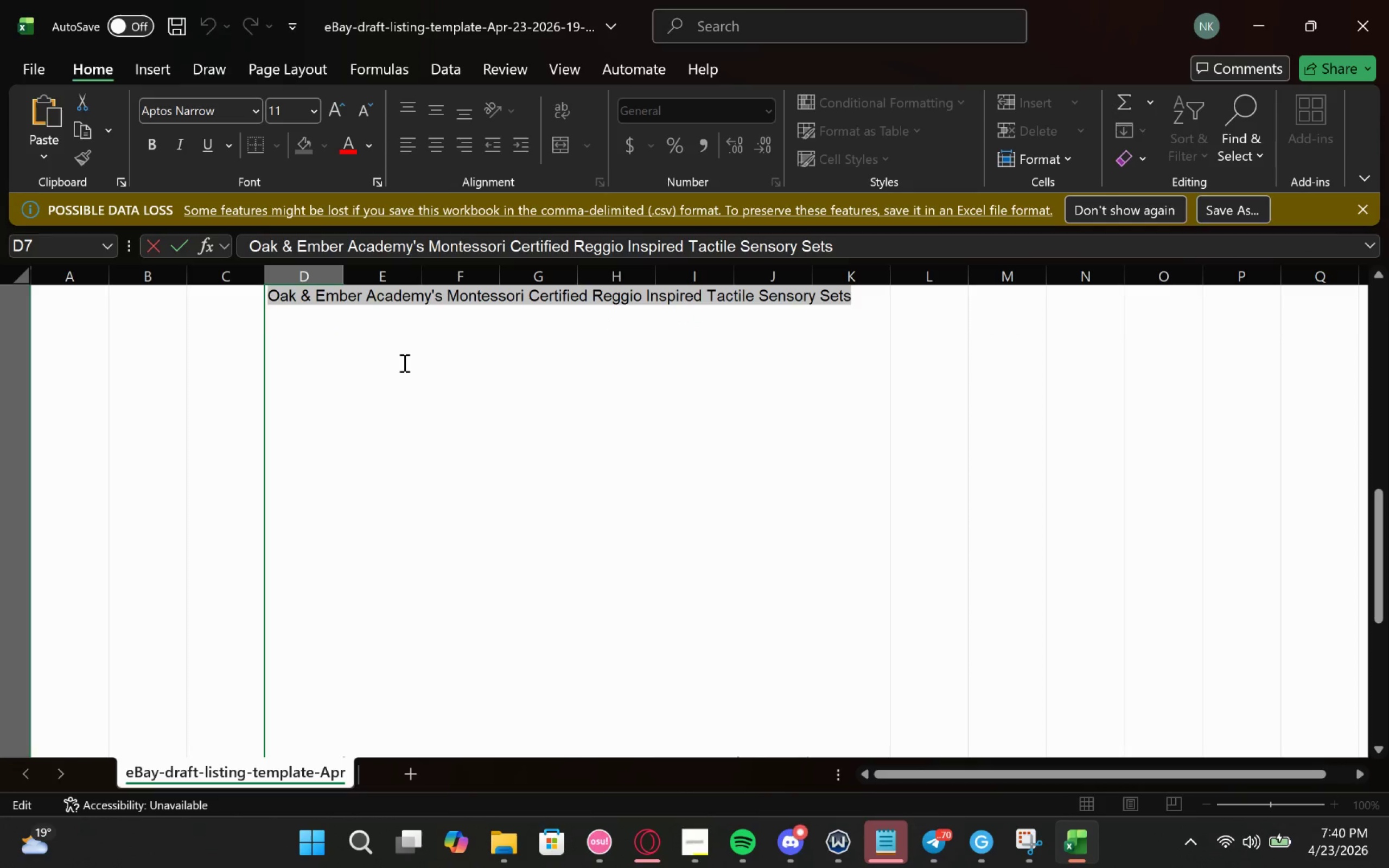 
scroll: coordinate [456, 363], scroll_direction: up, amount: 1.0
 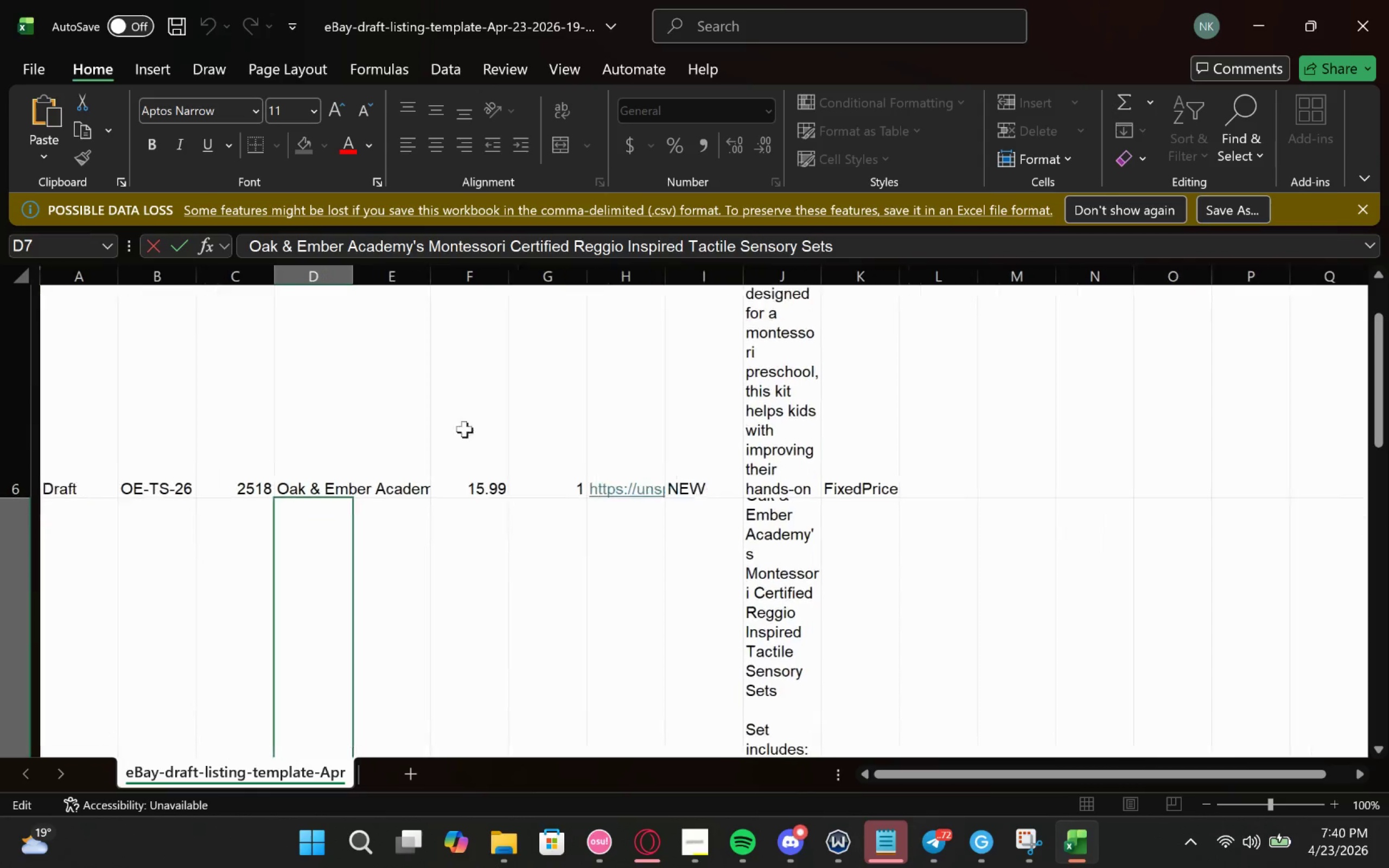 
double_click([306, 517])
 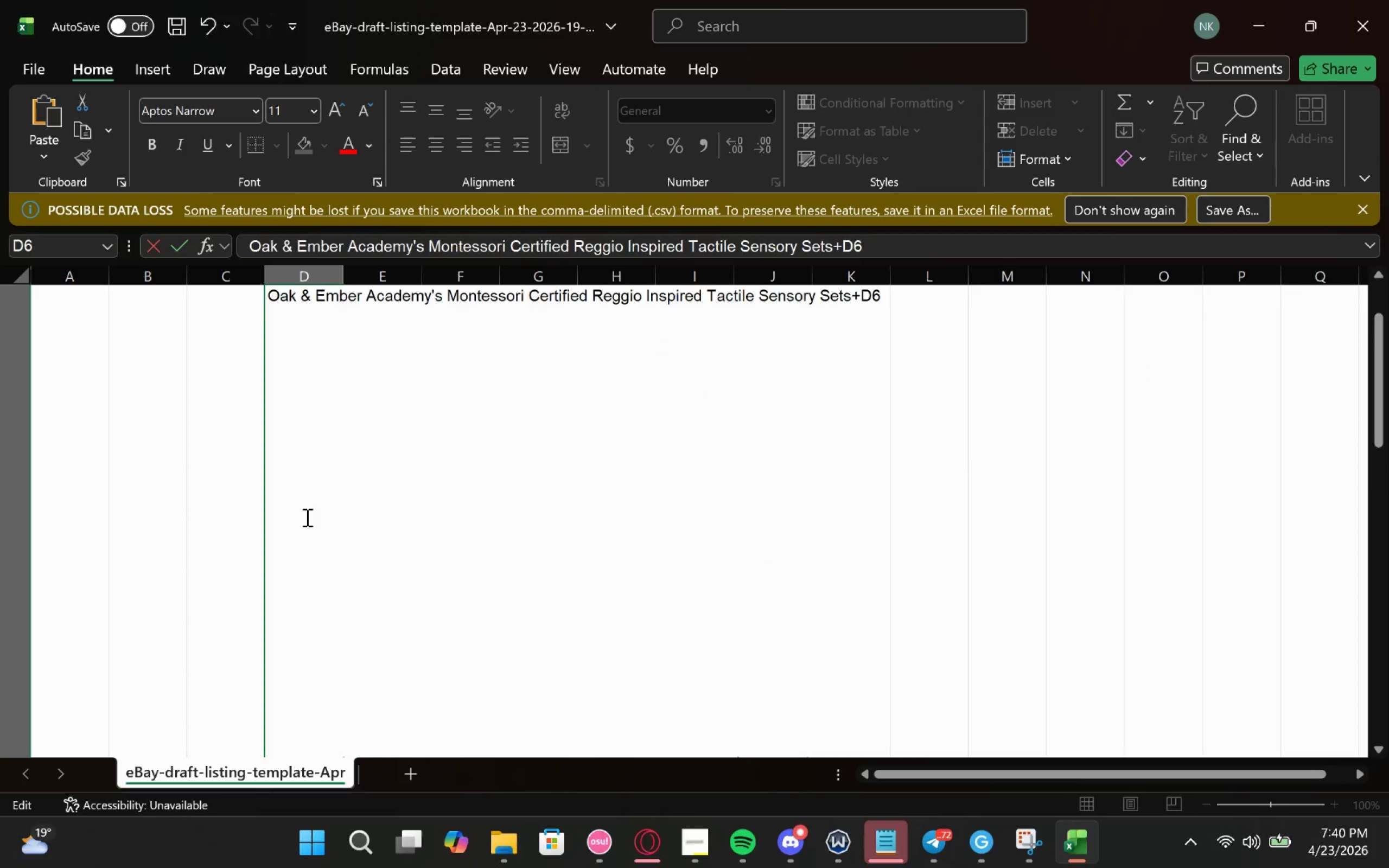 
key(Control+A)
 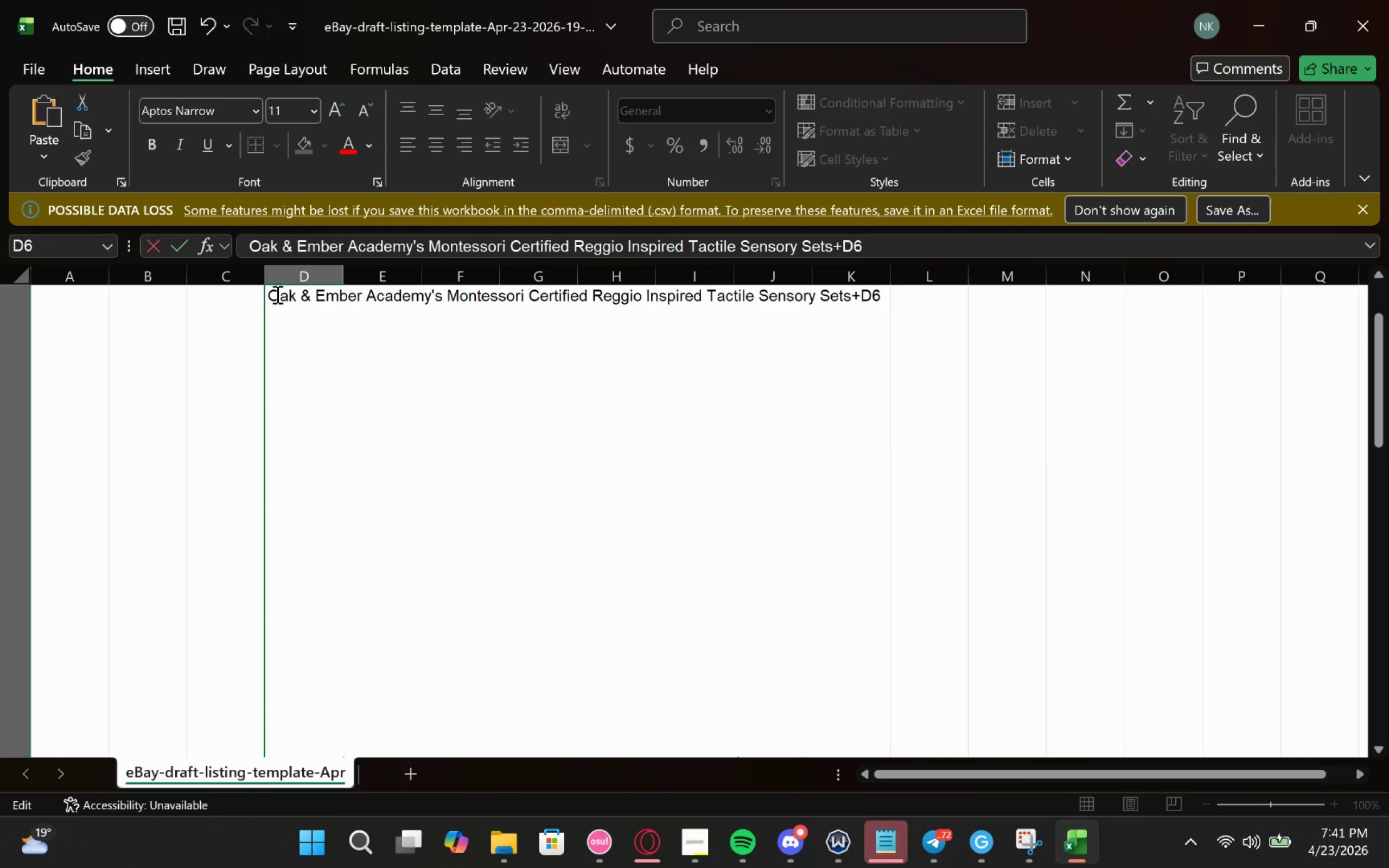 
left_click_drag(start_coordinate=[267, 297], to_coordinate=[894, 304])
 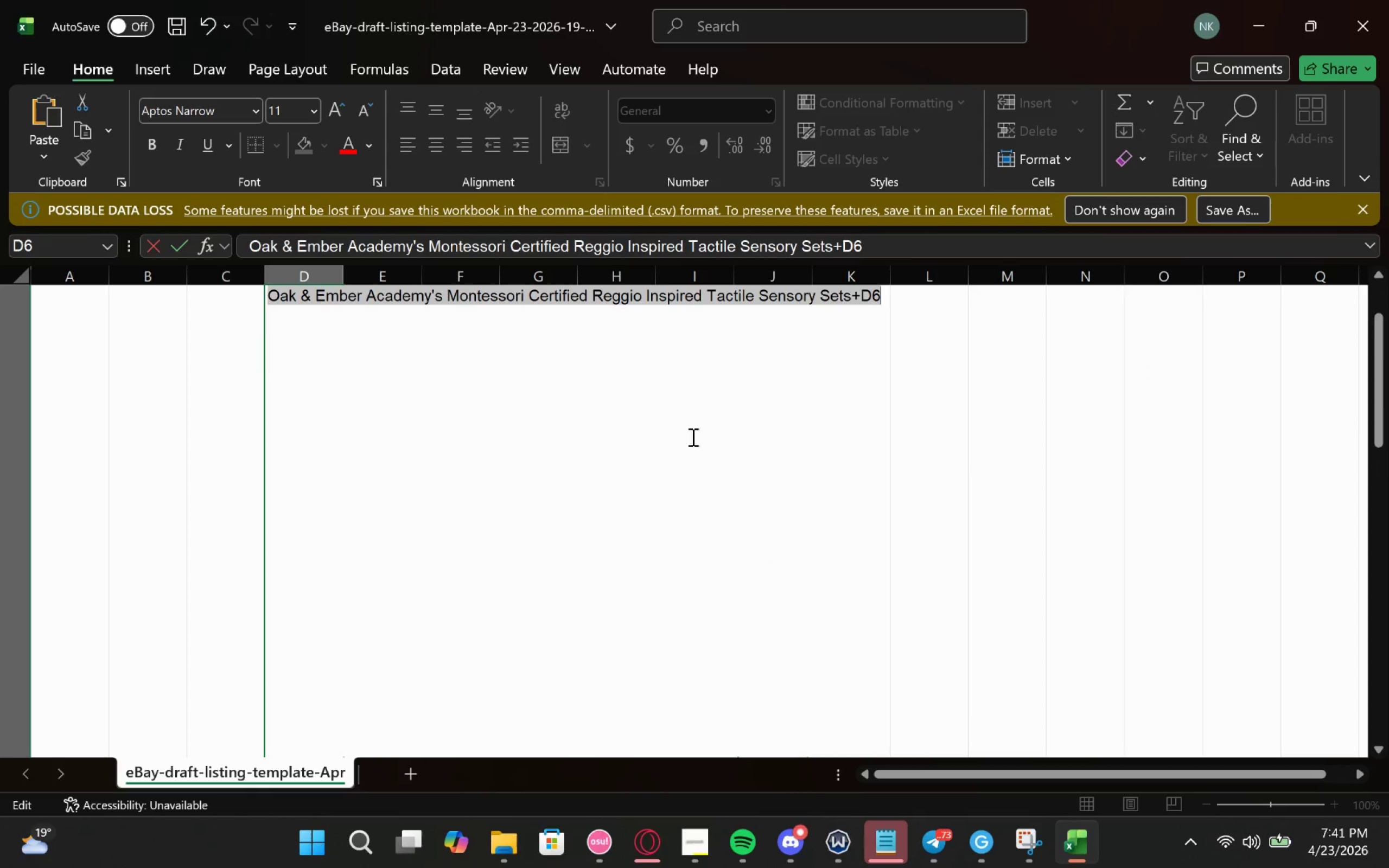 
key(Control+V)
 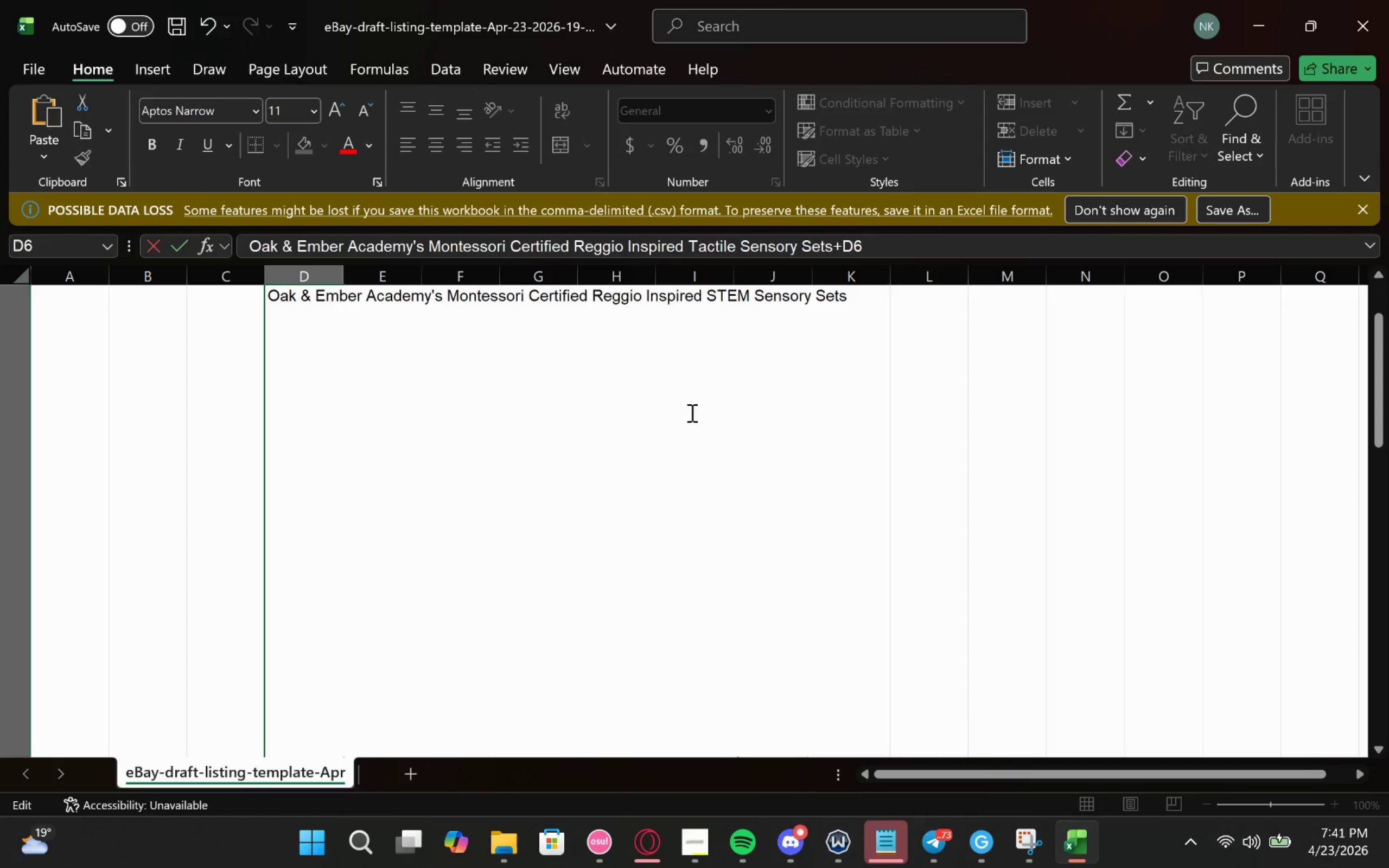 
scroll: coordinate [663, 412], scroll_direction: up, amount: 2.0
 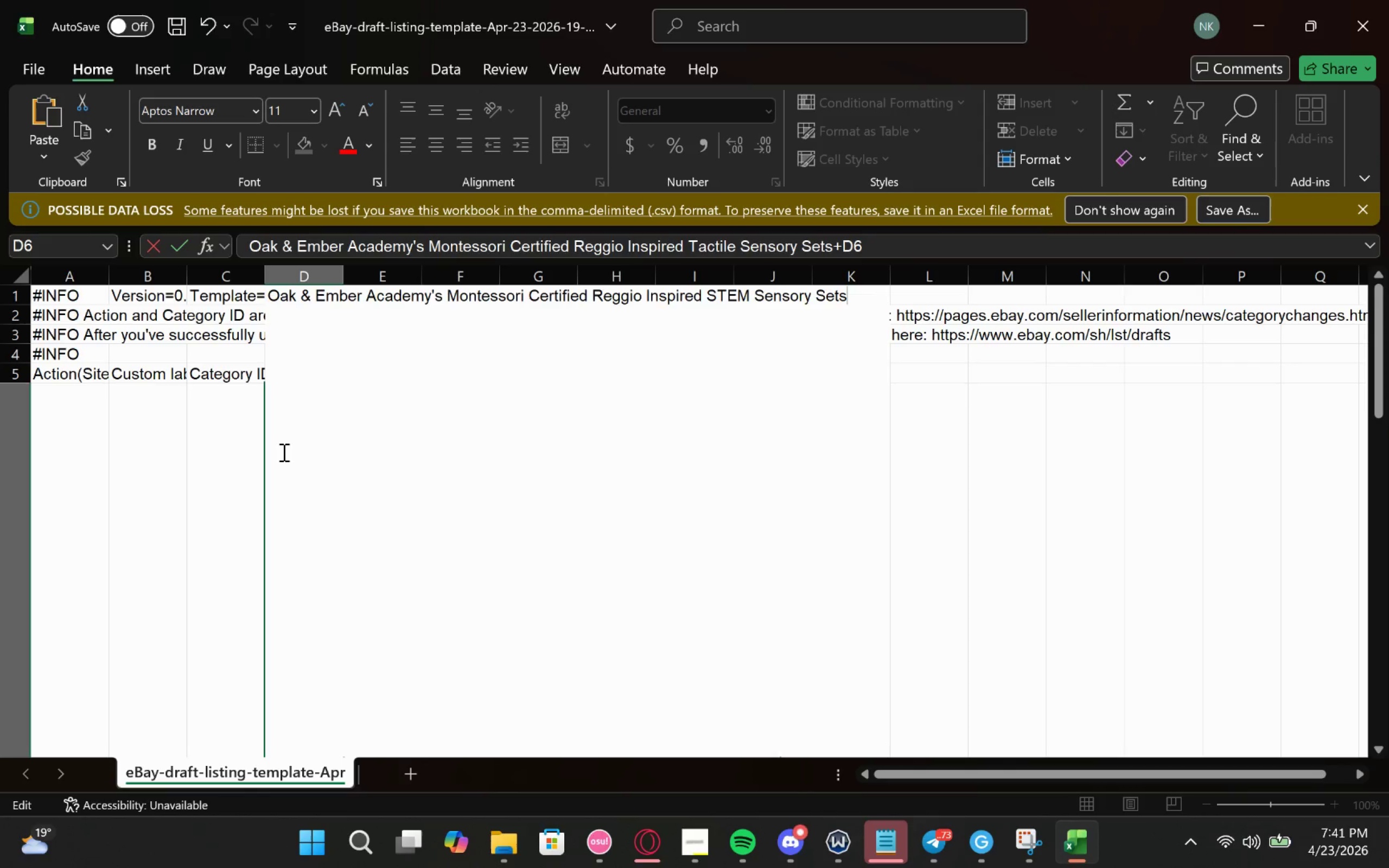 
left_click([227, 441])
 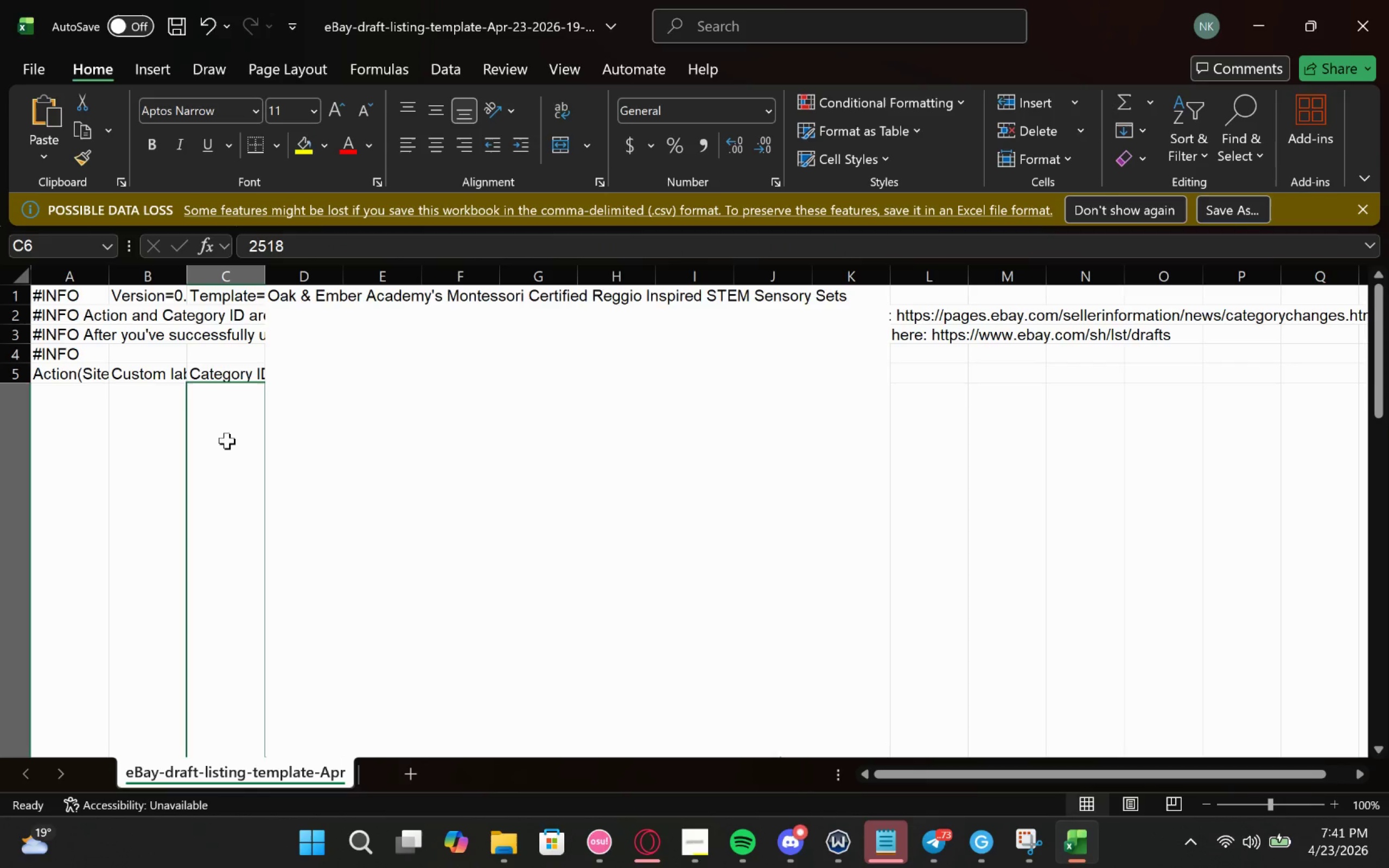 
double_click([227, 441])
 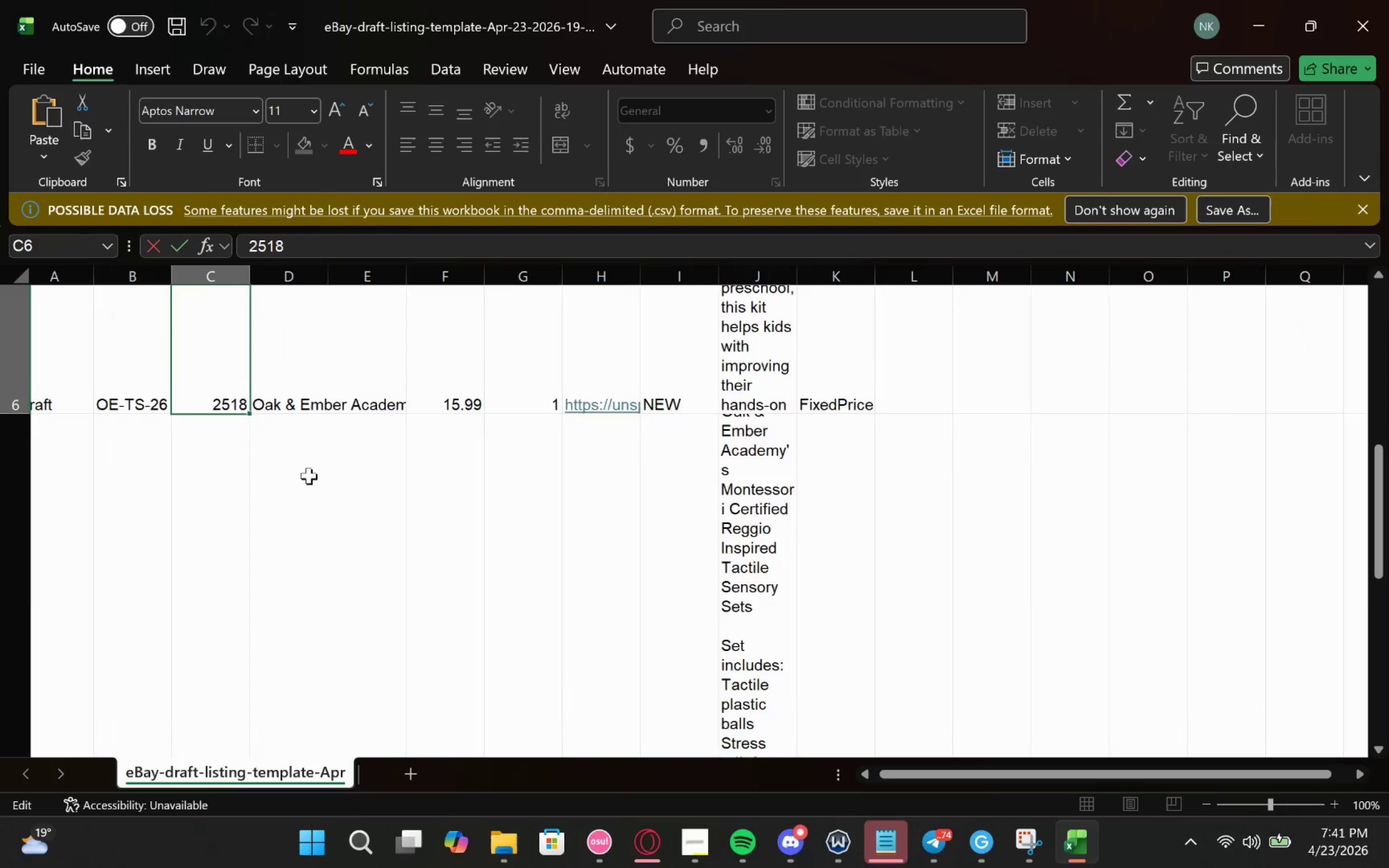 
wait(6.7)
 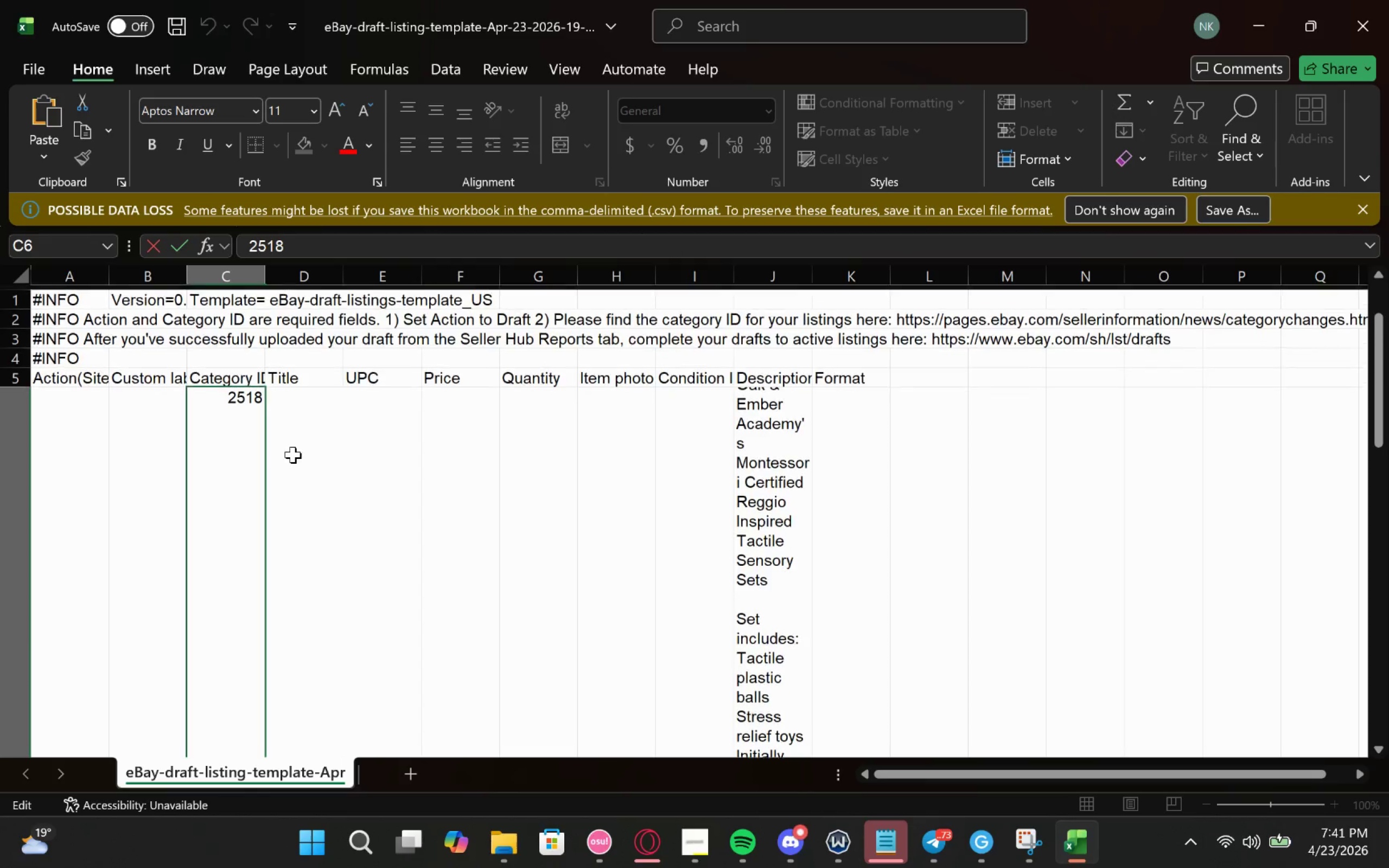 
double_click([335, 449])
 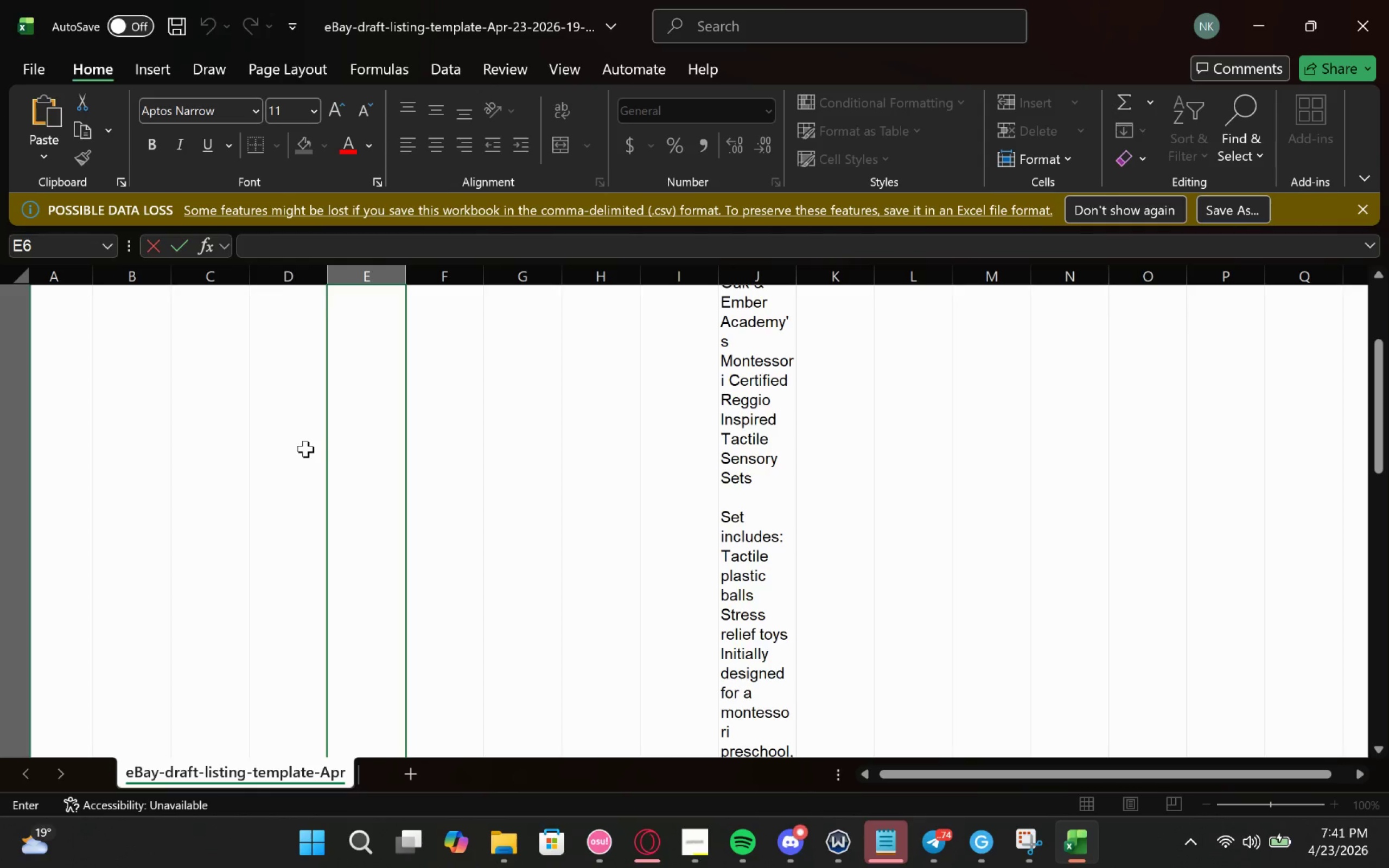 
double_click([305, 449])
 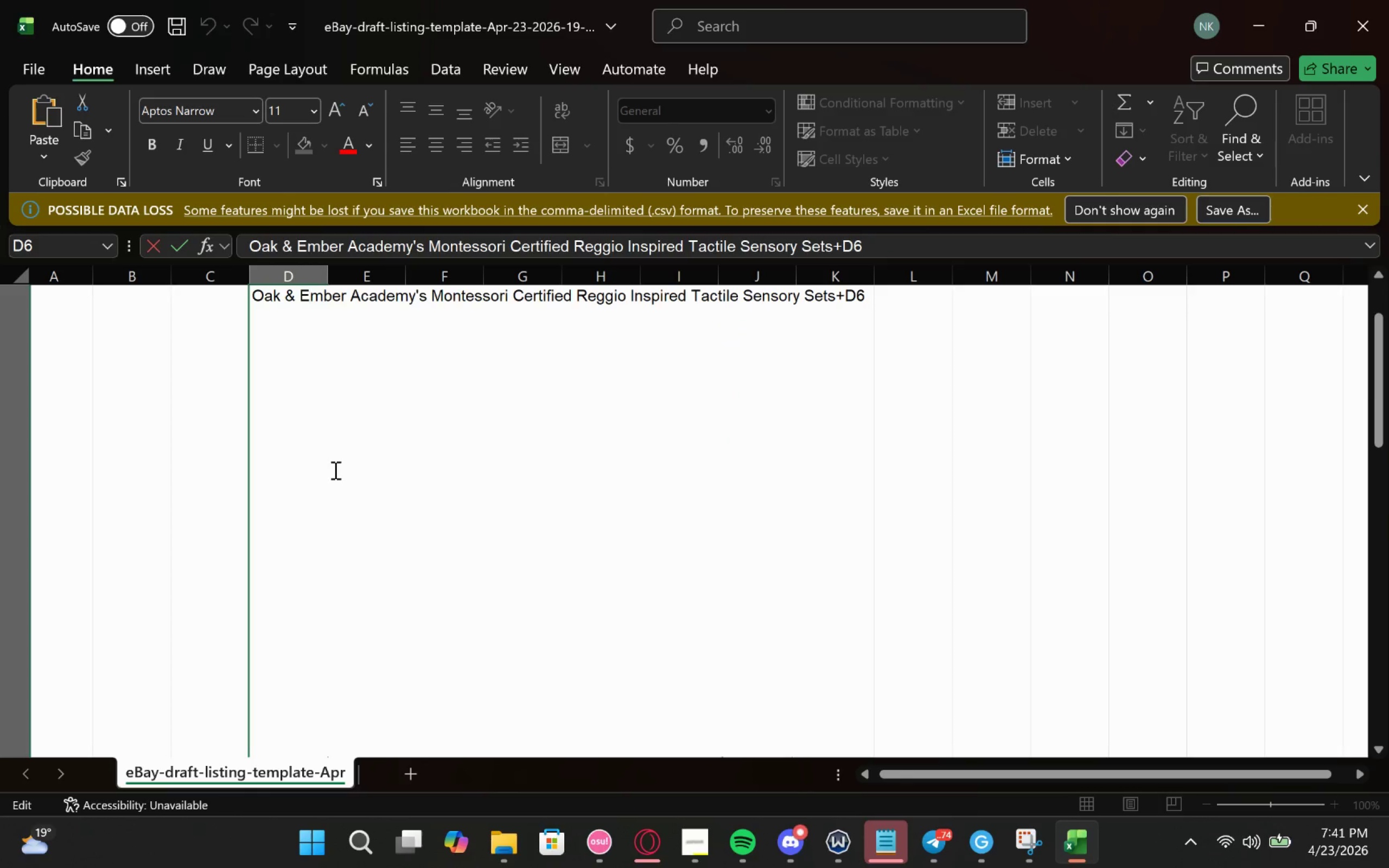 
scroll: coordinate [334, 470], scroll_direction: down, amount: 1.0
 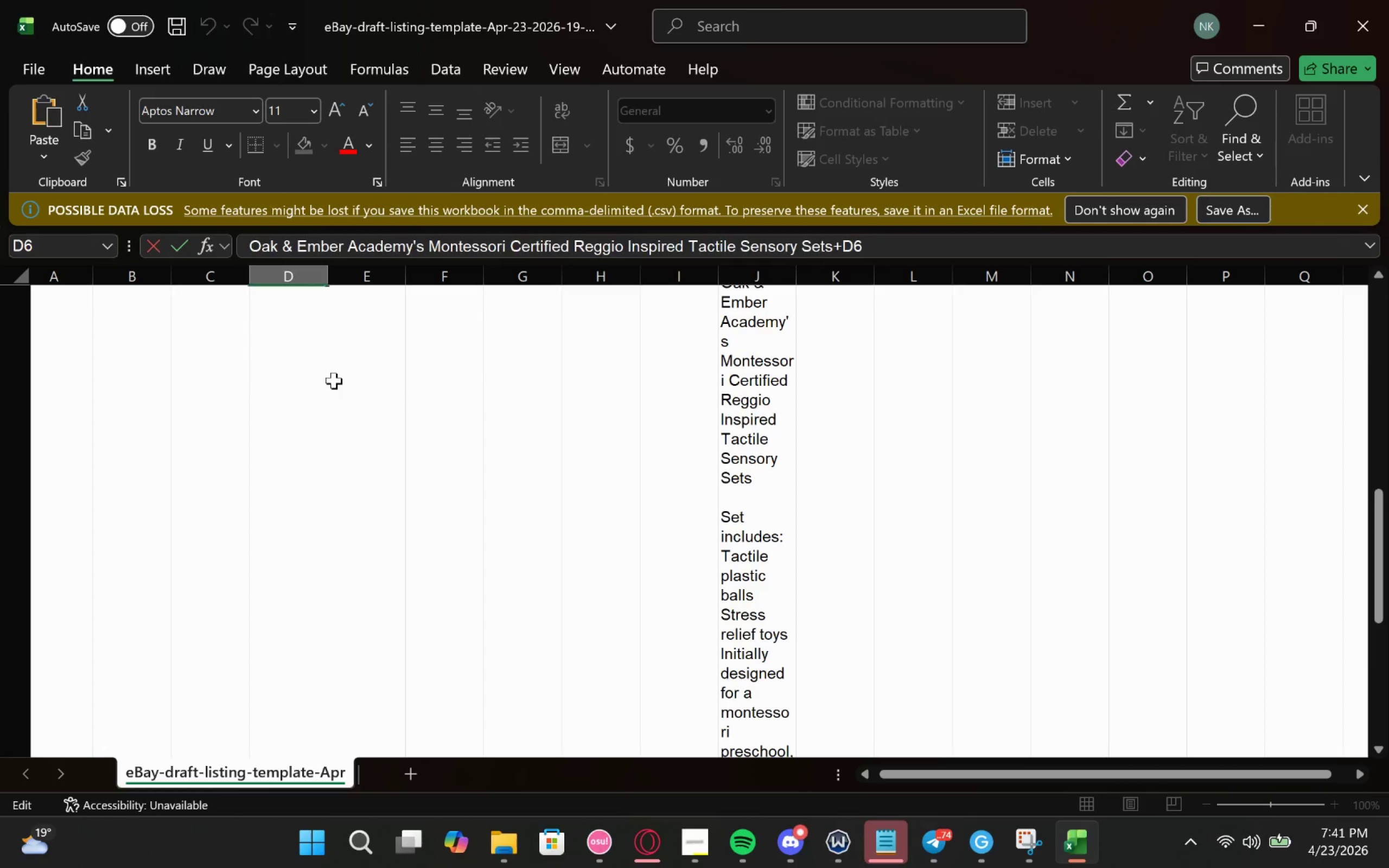 
double_click([334, 380])
 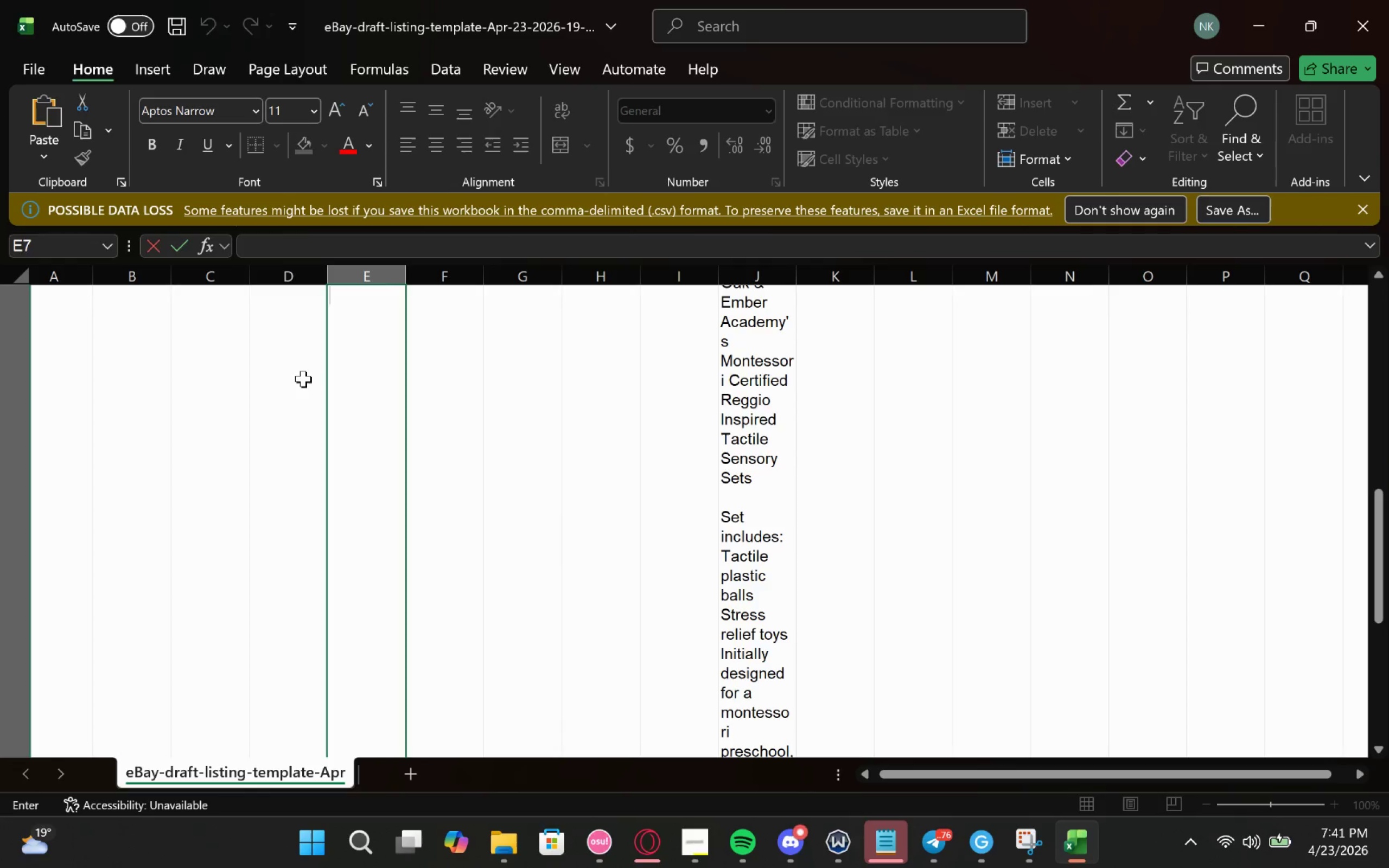 
double_click([303, 379])
 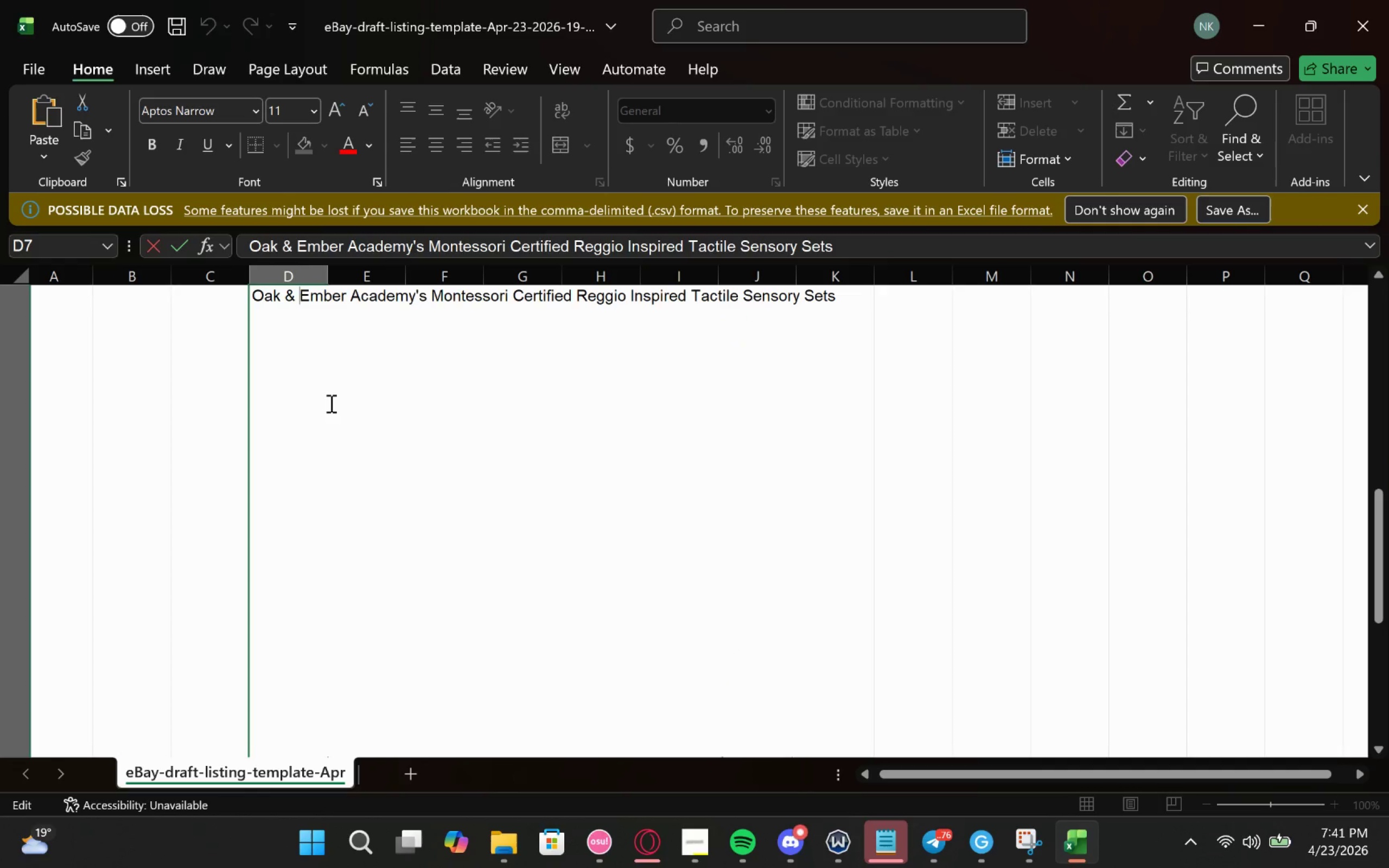 
scroll: coordinate [330, 403], scroll_direction: none, amount: 0.0
 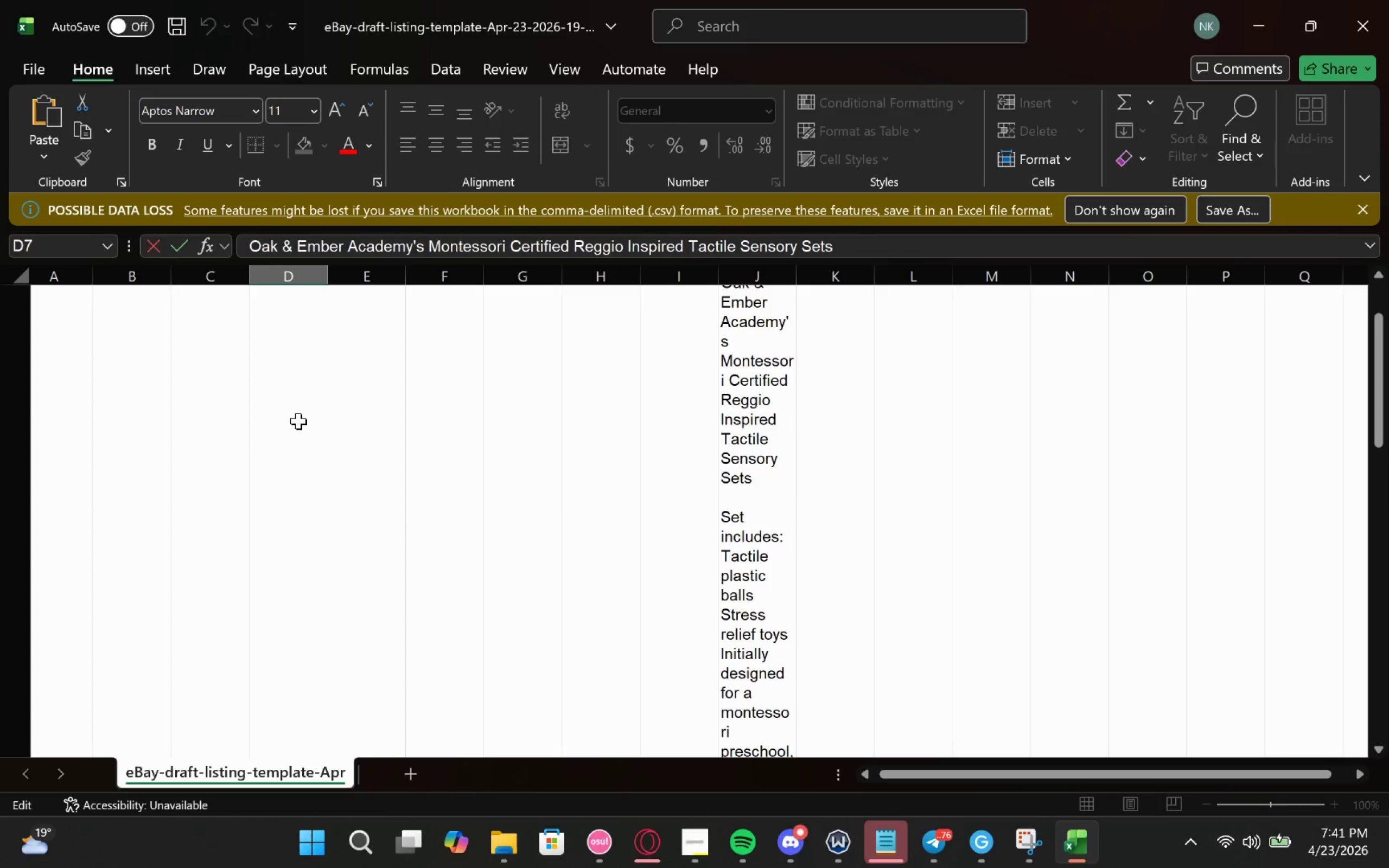 
double_click([298, 422])
 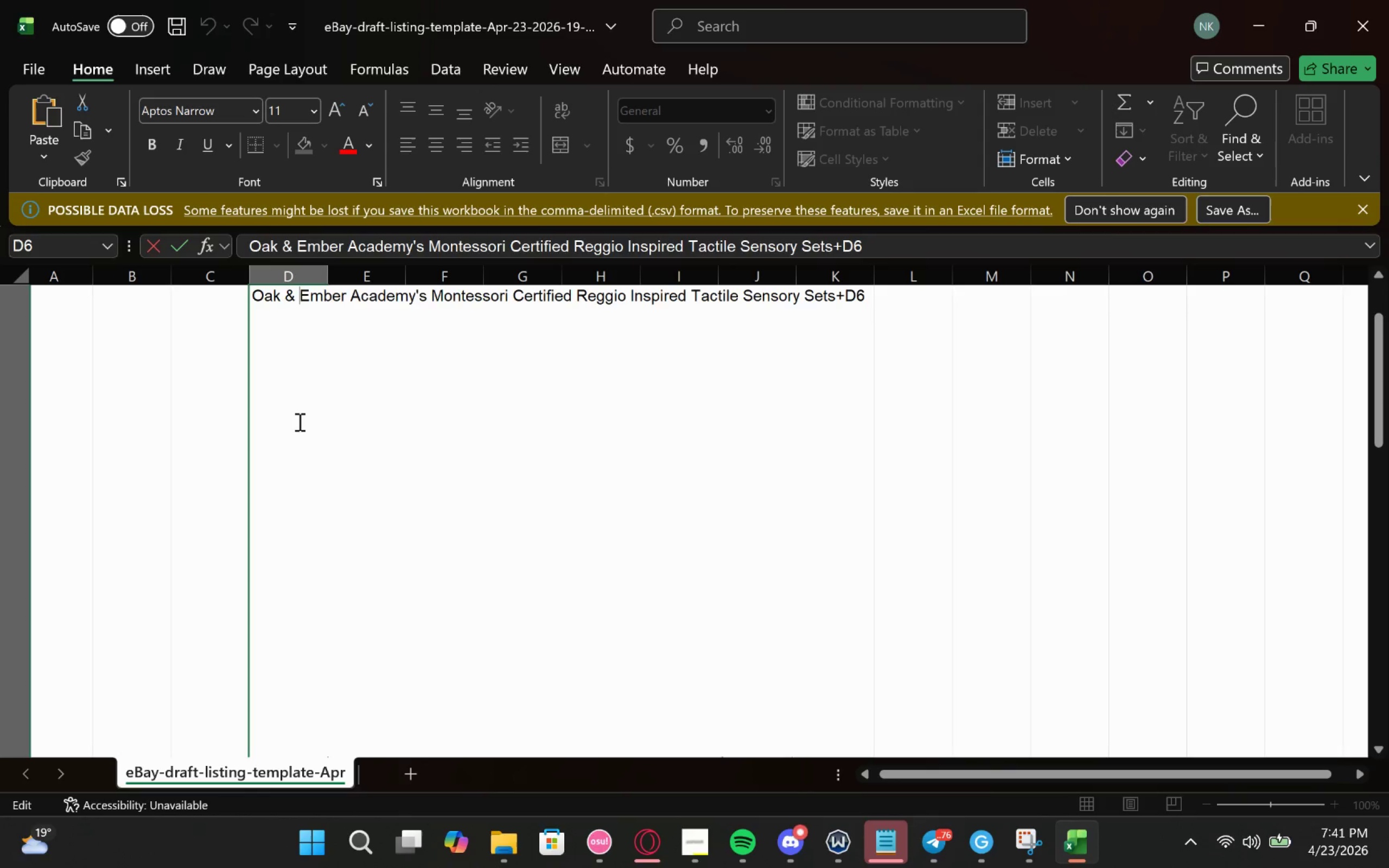 
scroll: coordinate [298, 422], scroll_direction: none, amount: 0.0
 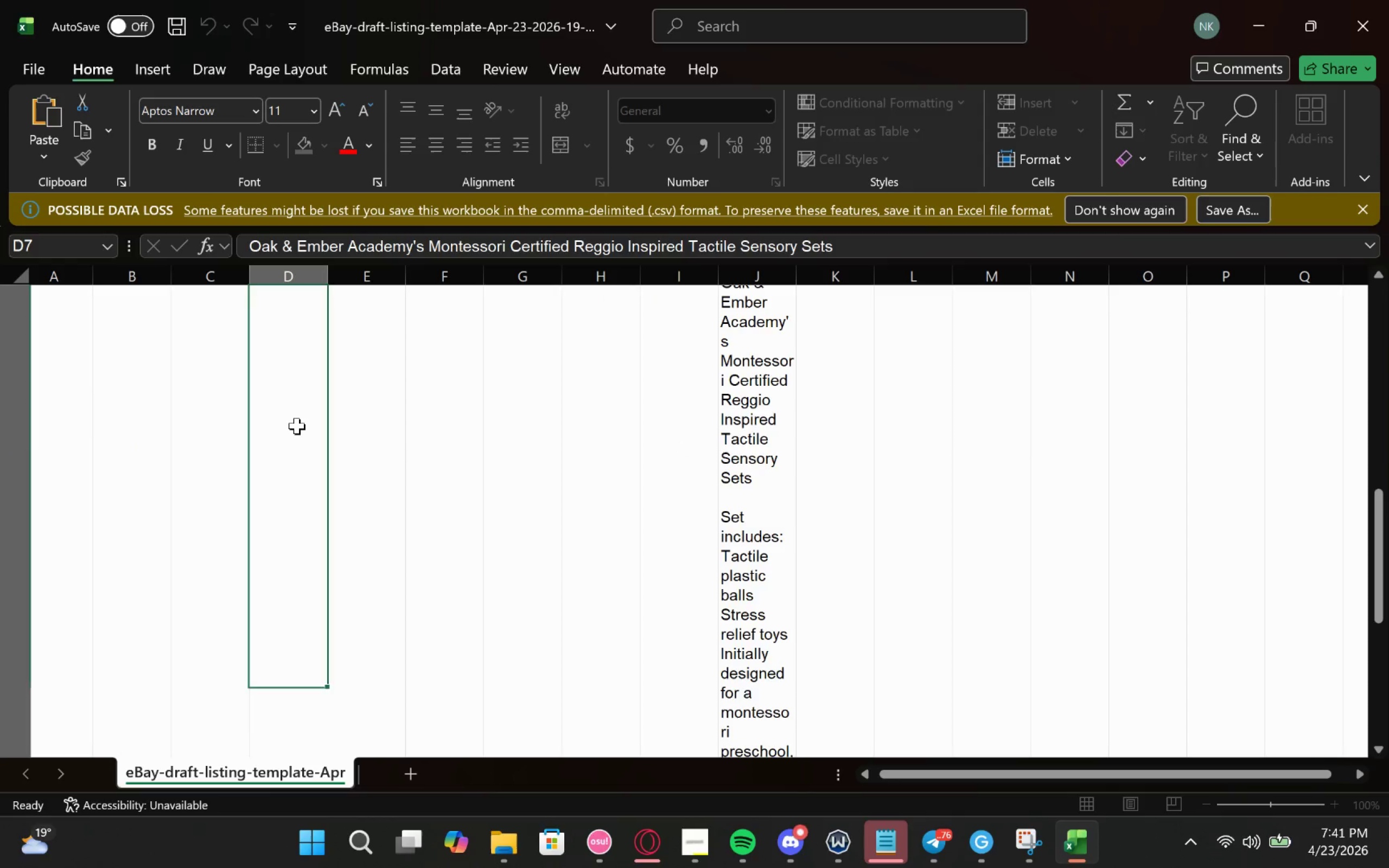 
double_click([297, 426])
 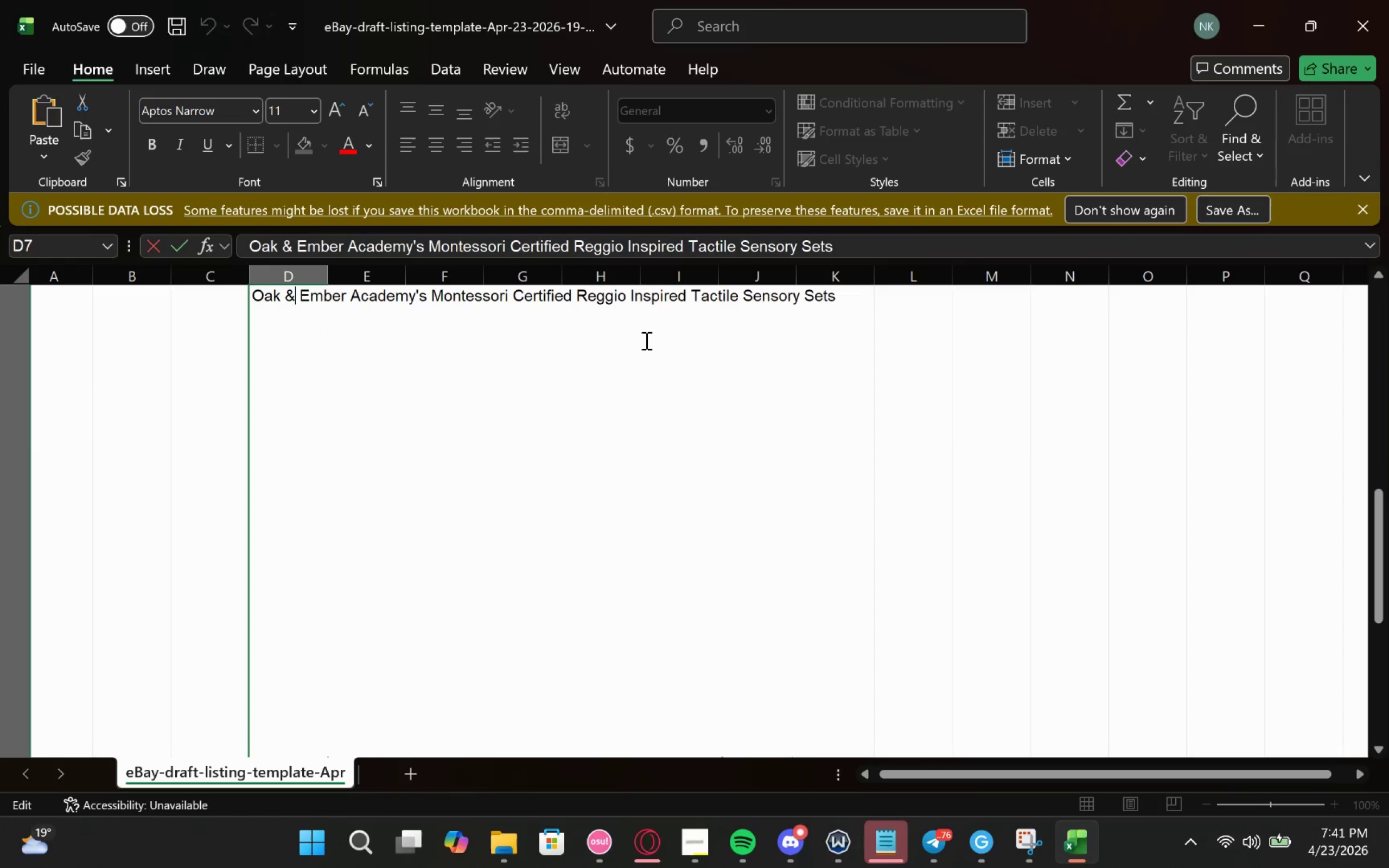 
scroll: coordinate [649, 389], scroll_direction: none, amount: 0.0
 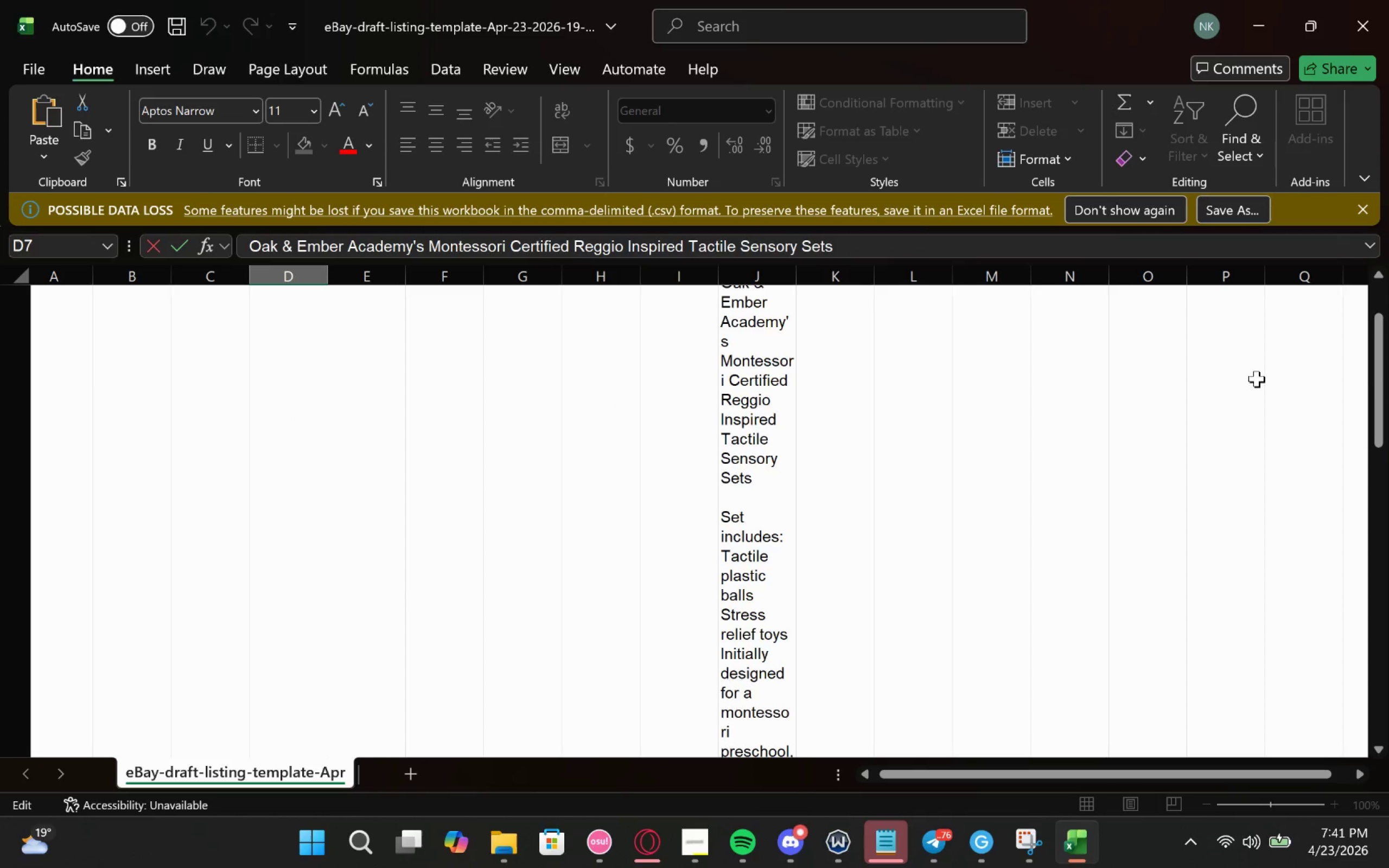 
key(Control+ControlLeft)
 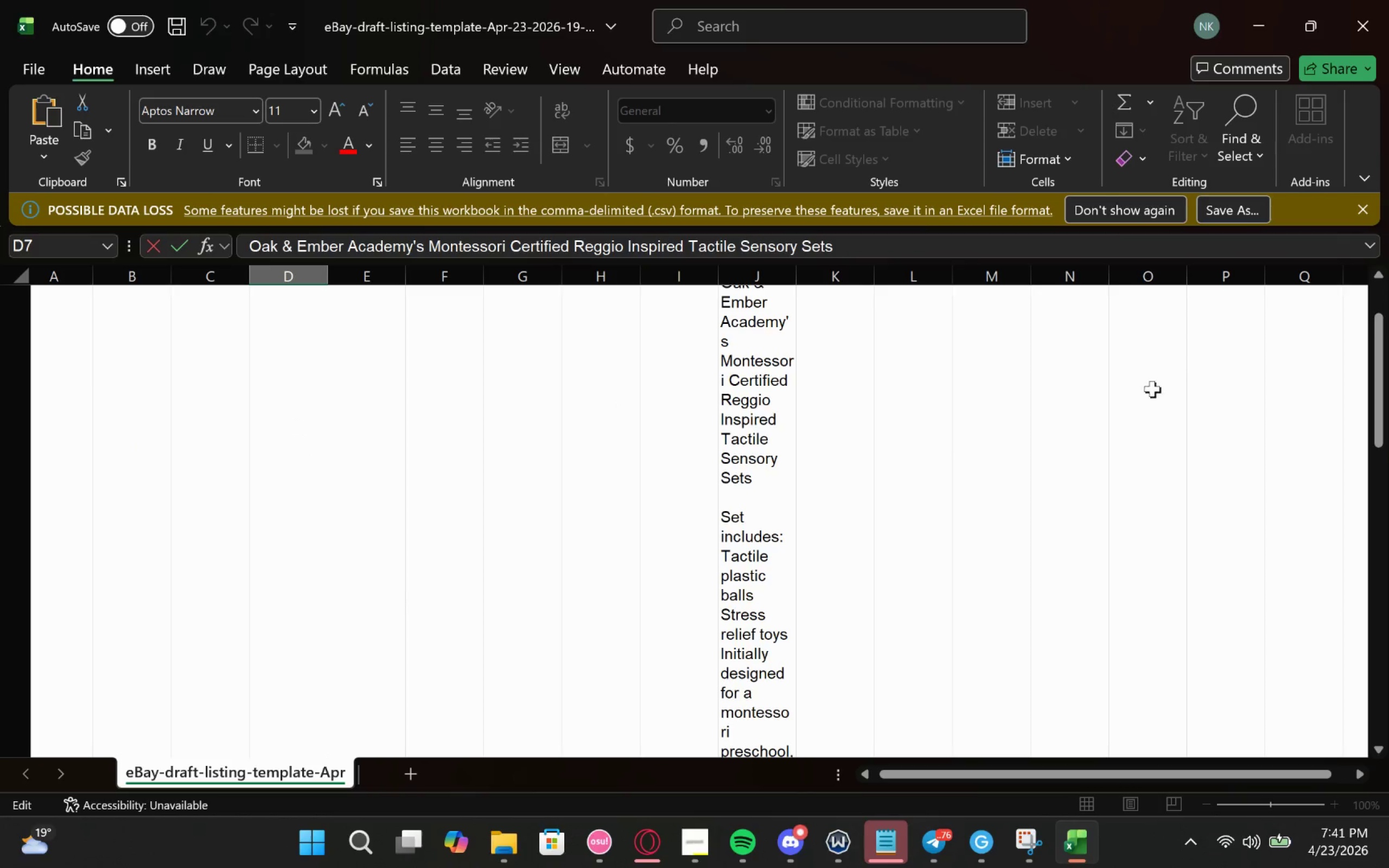 
key(Control+ControlLeft)
 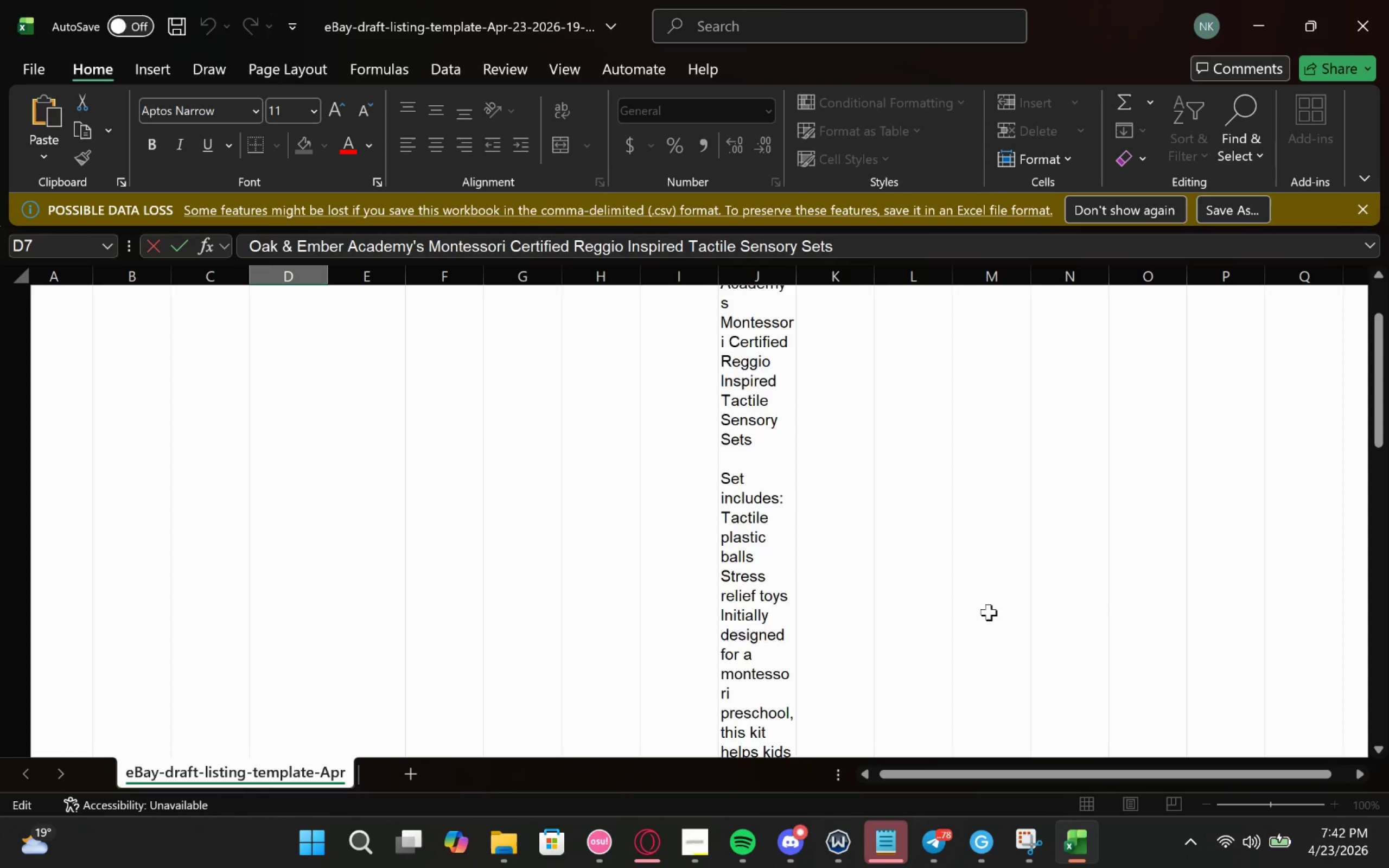 
scroll: coordinate [1089, 387], scroll_direction: down, amount: 11.0
 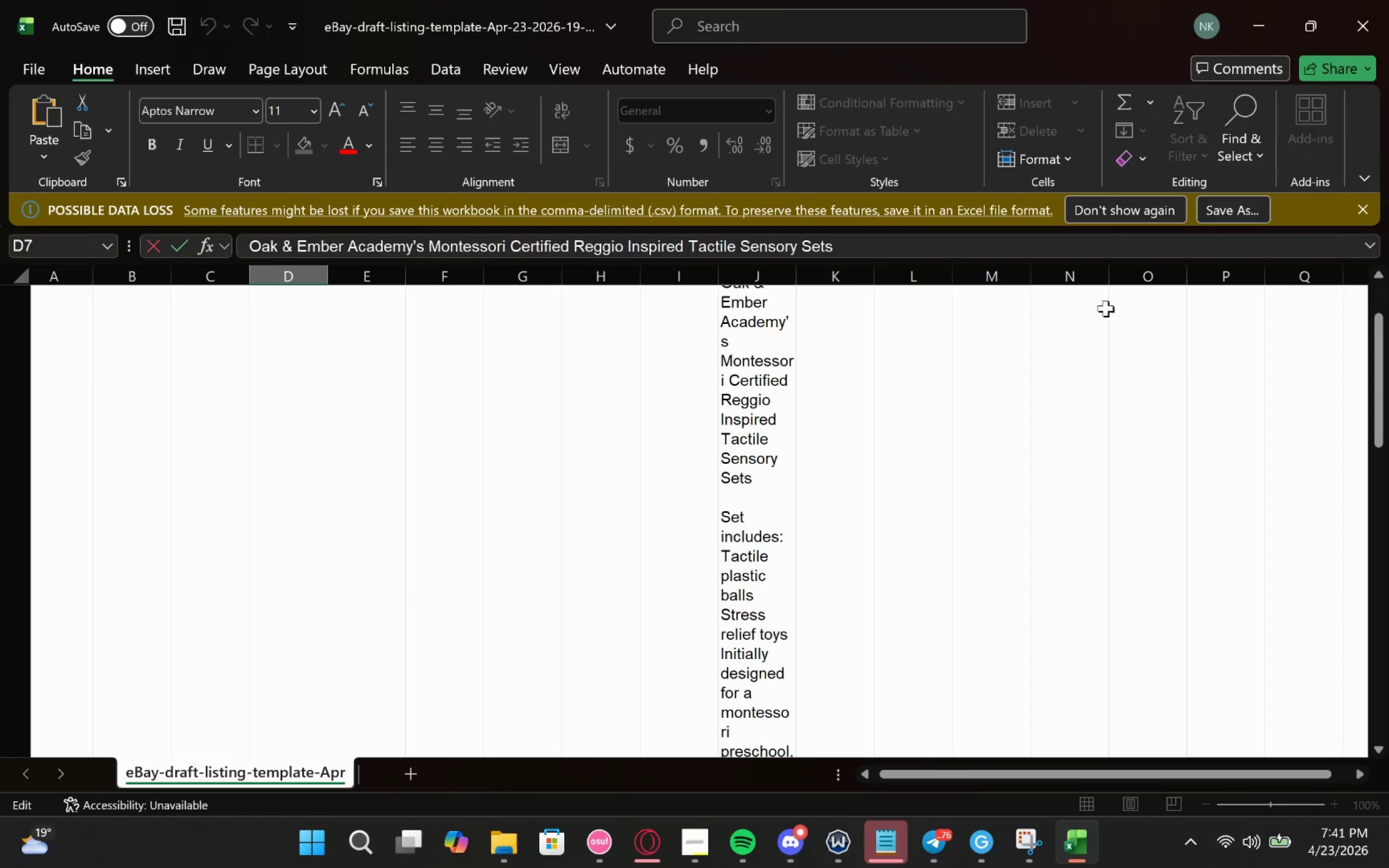 
wait(39.5)
 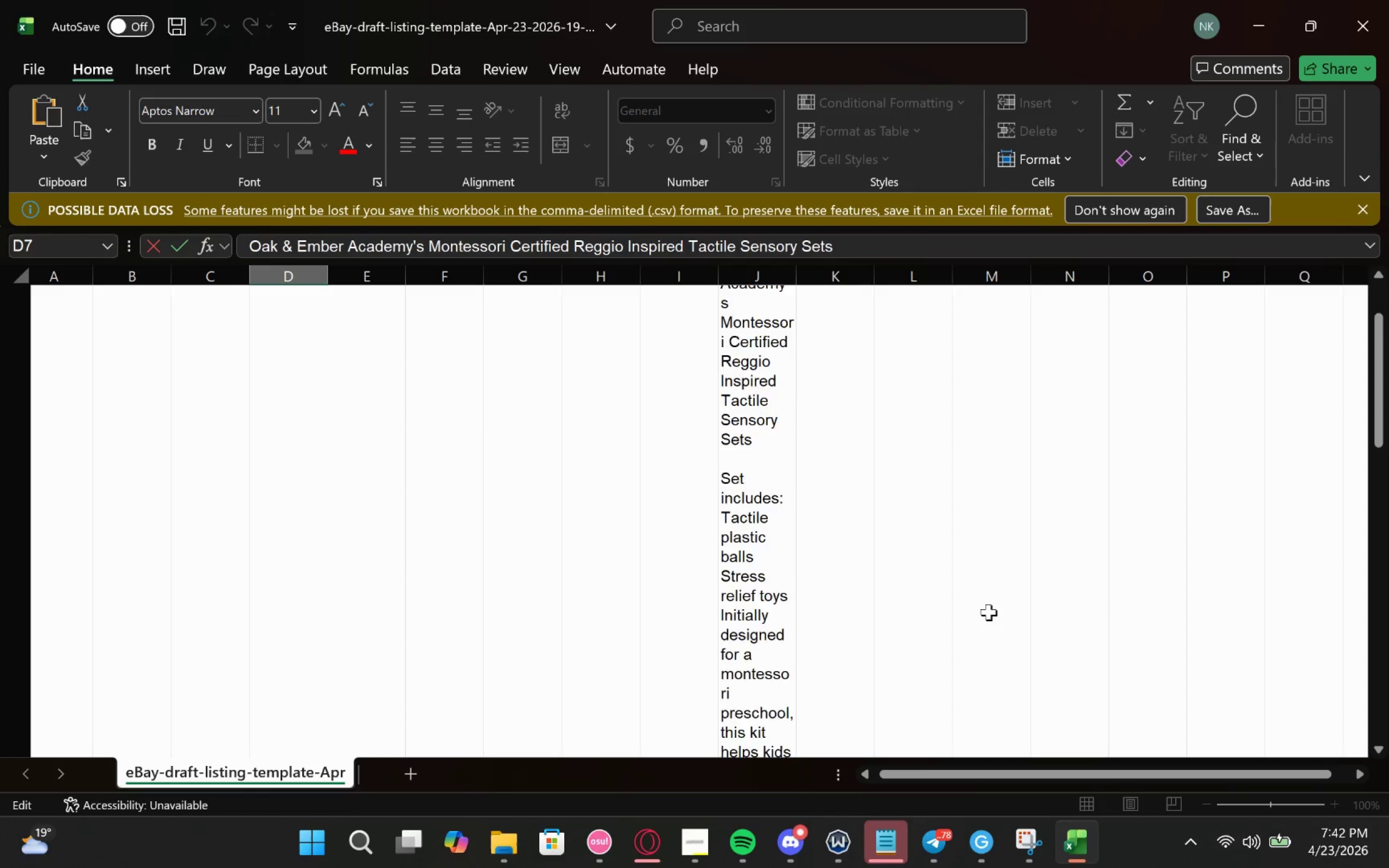 
double_click([741, 465])
 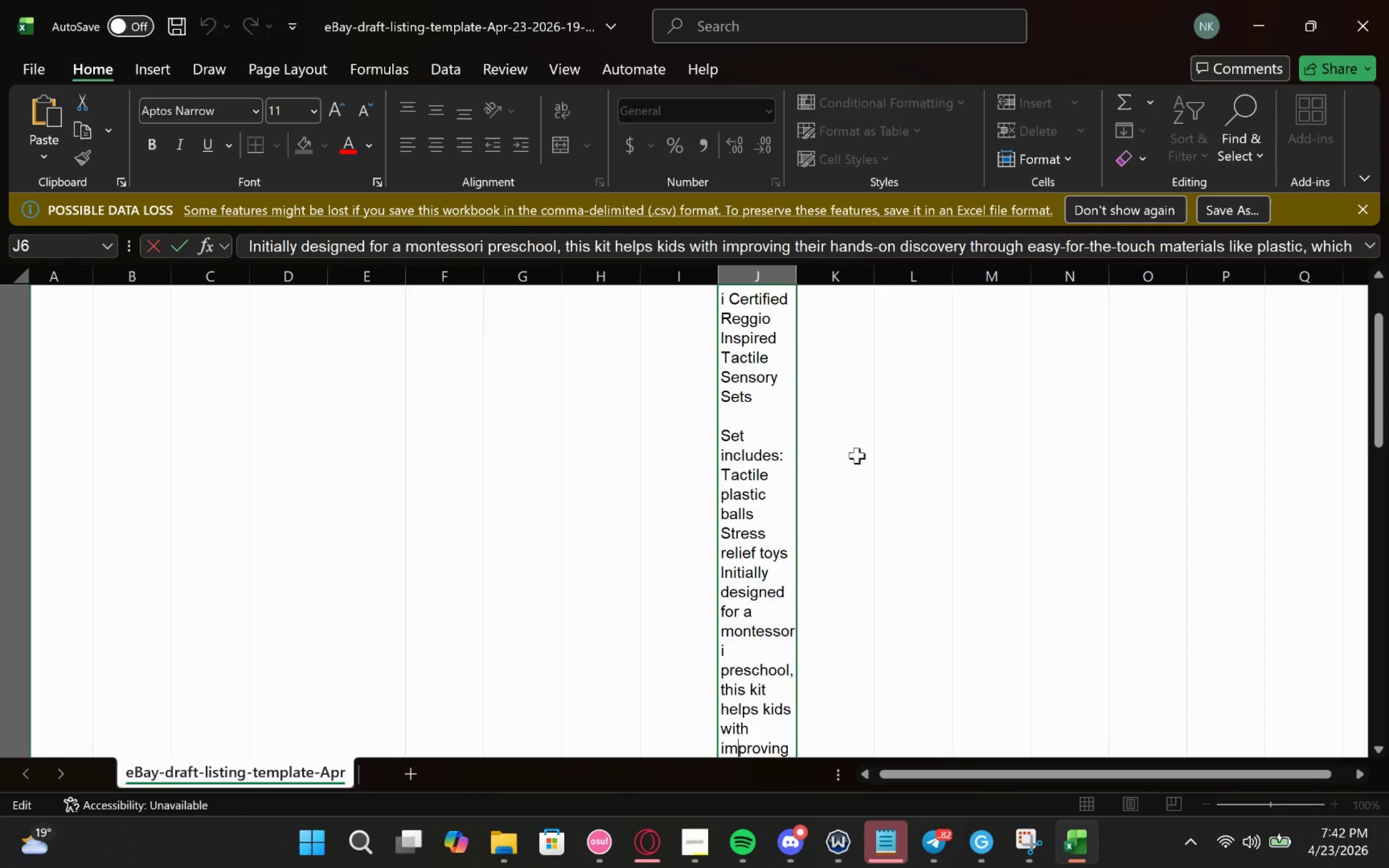 
left_click([832, 432])
 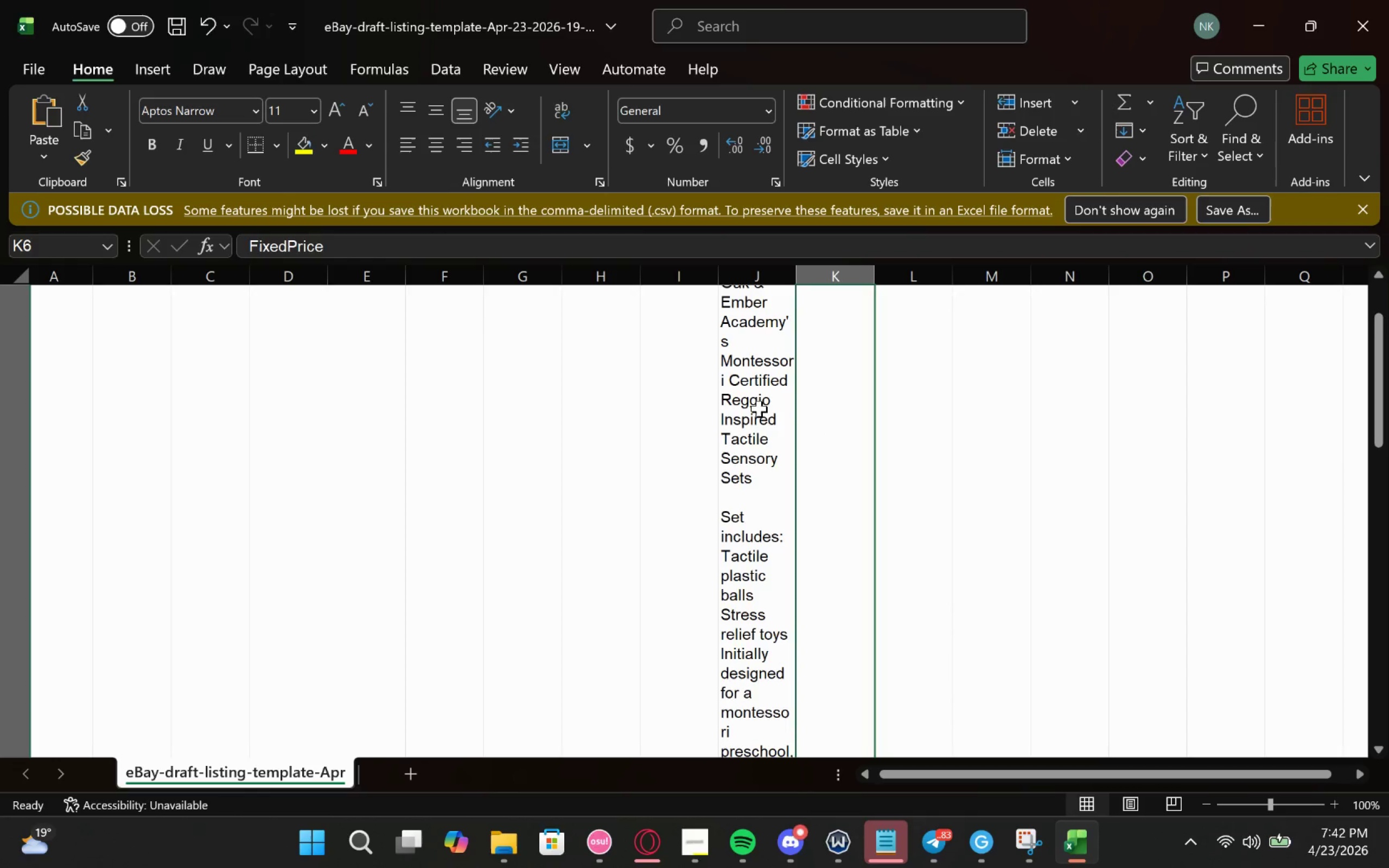 
left_click([754, 405])
 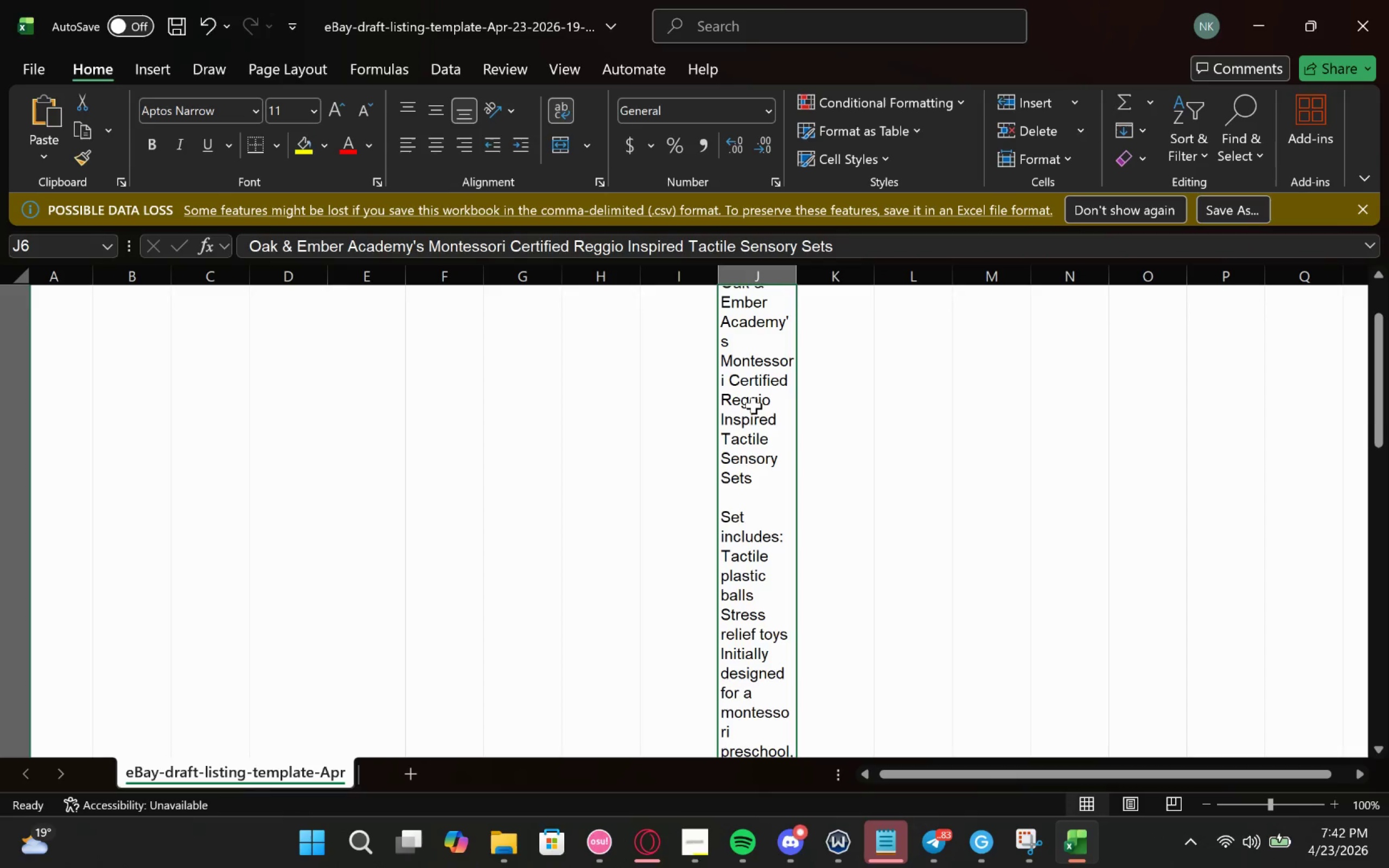 
right_click([754, 405])
 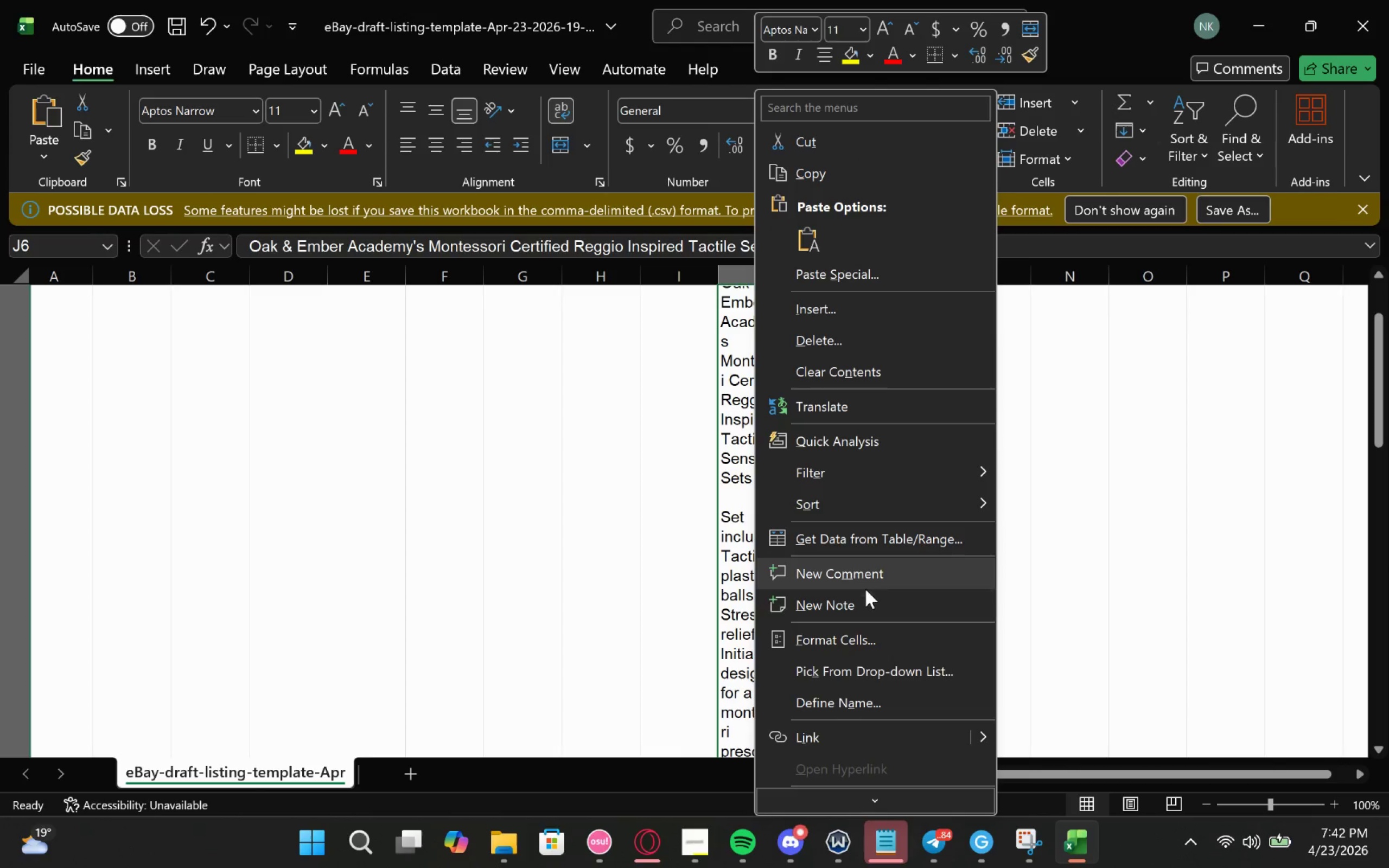 
scroll: coordinate [881, 612], scroll_direction: down, amount: 1.0
 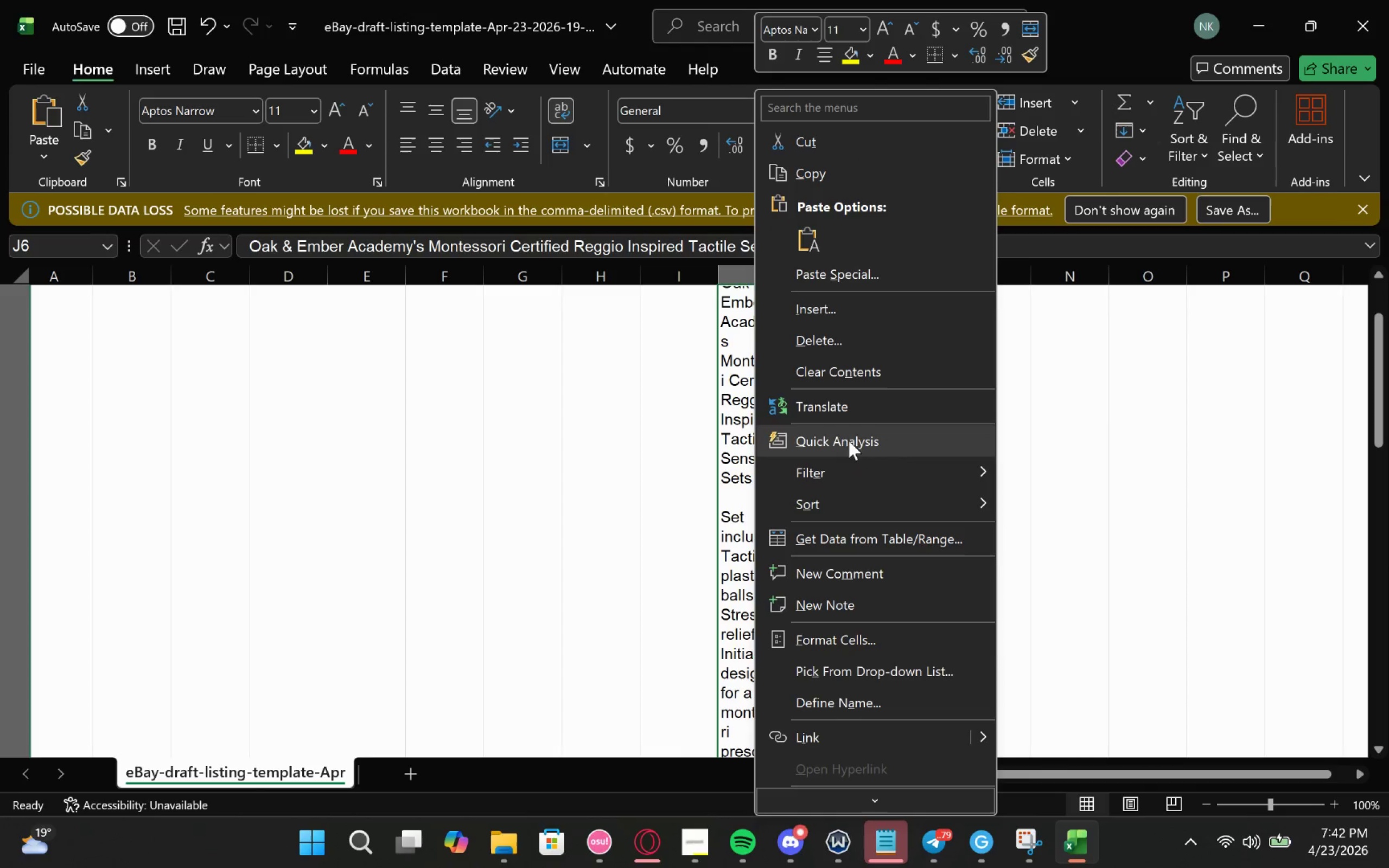 
wait(6.22)
 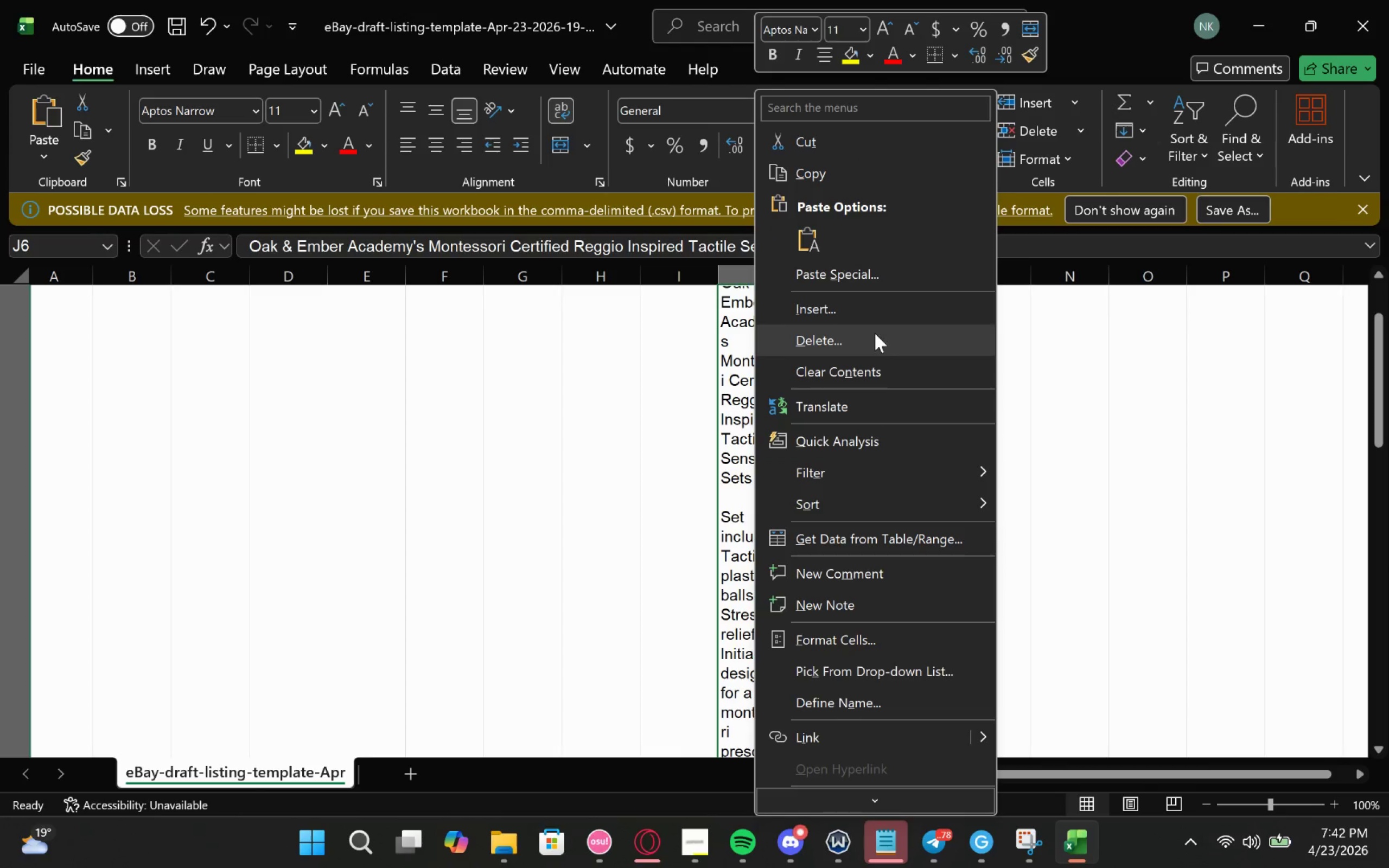 
mouse_move([866, 796])
 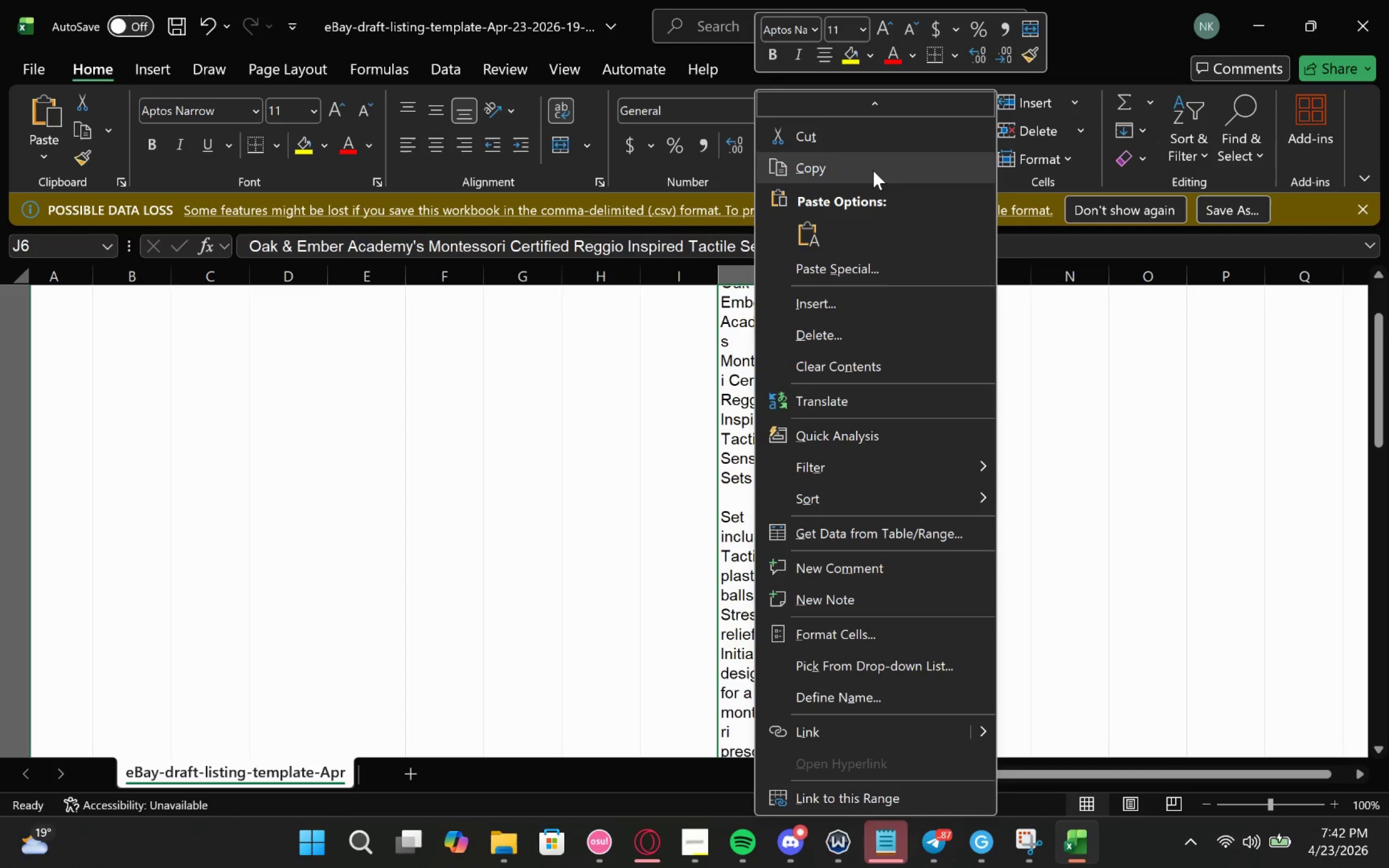 
mouse_move([1014, 20])
 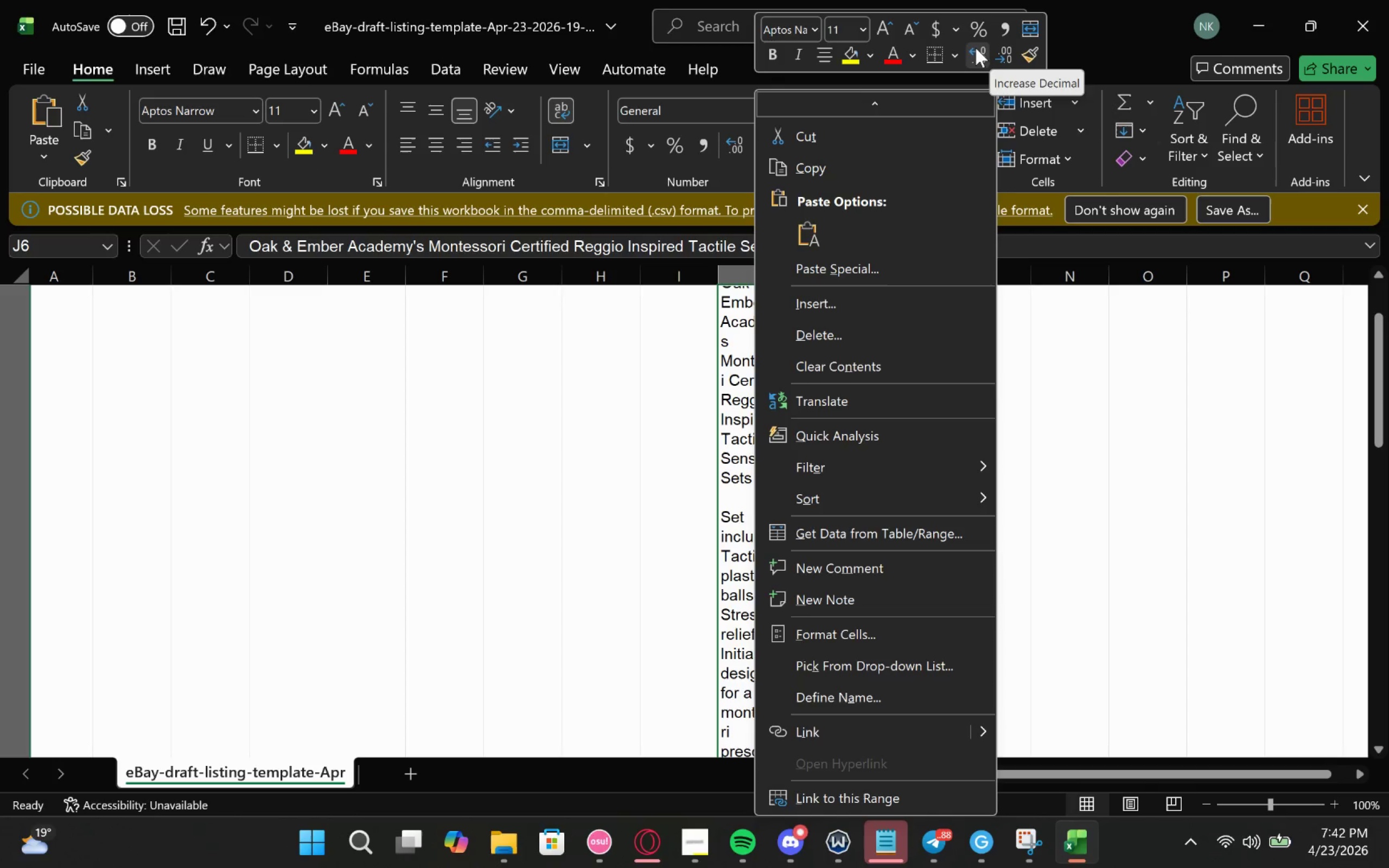 
wait(9.07)
 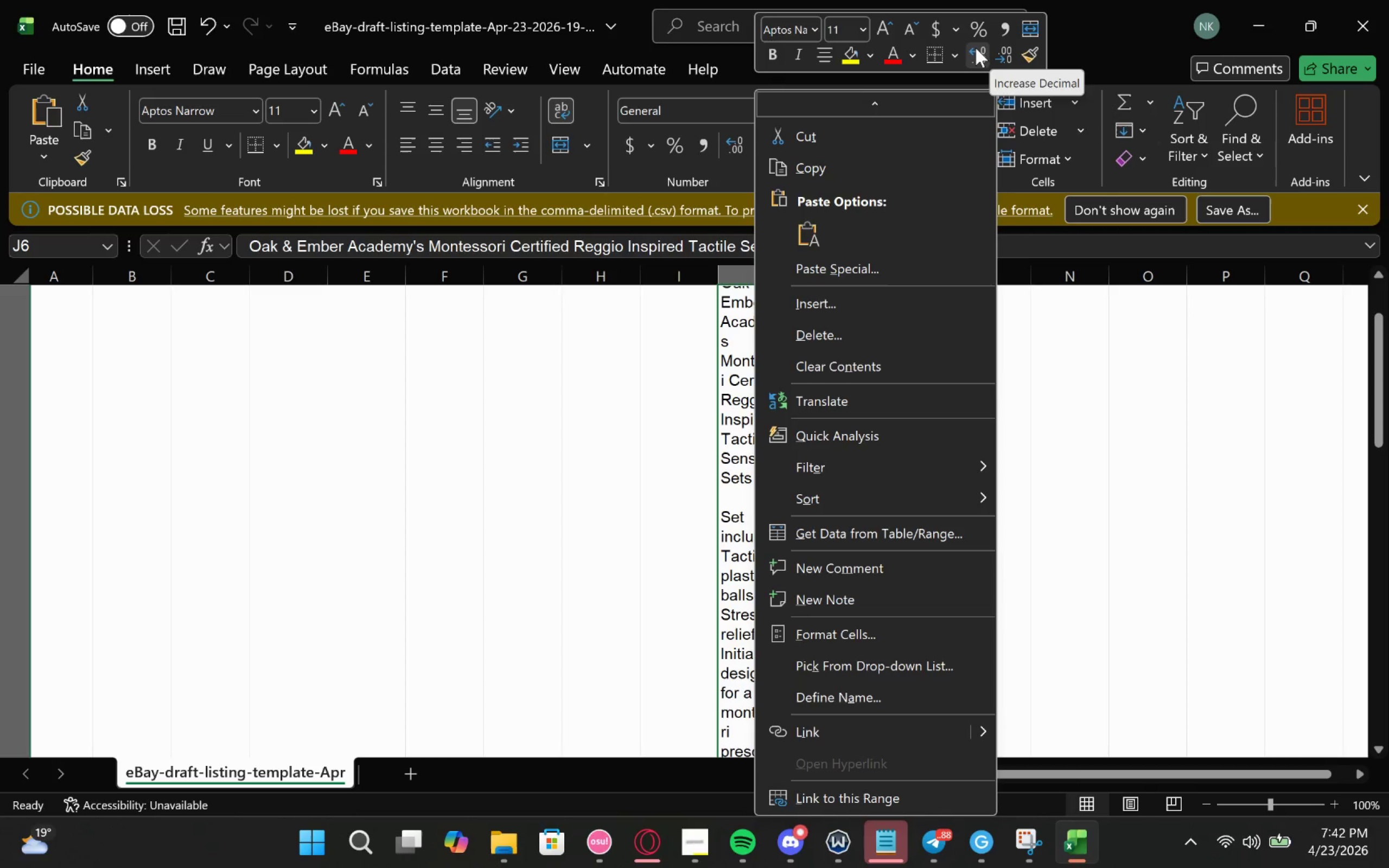 
left_click([1135, 379])
 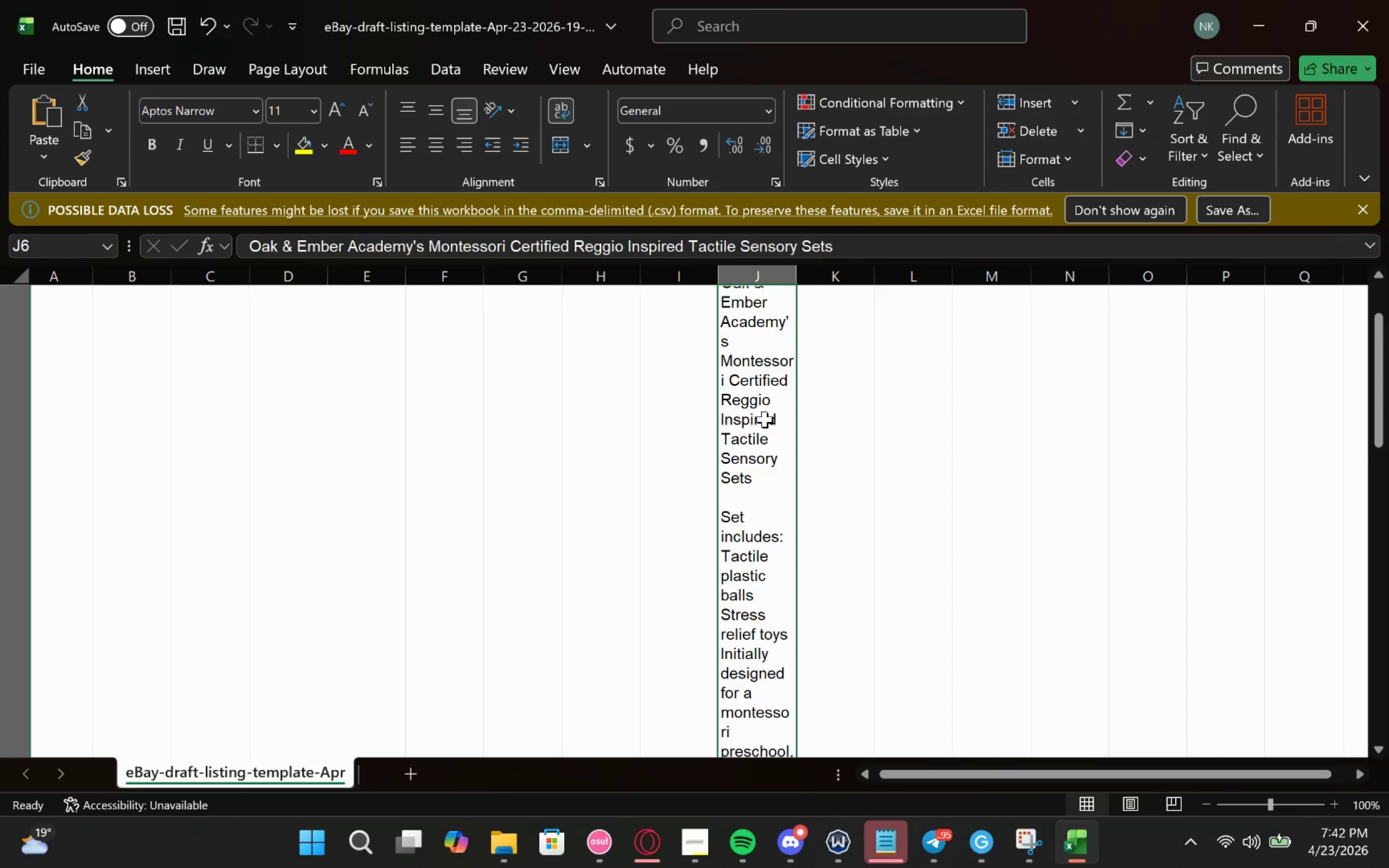 
wait(11.05)
 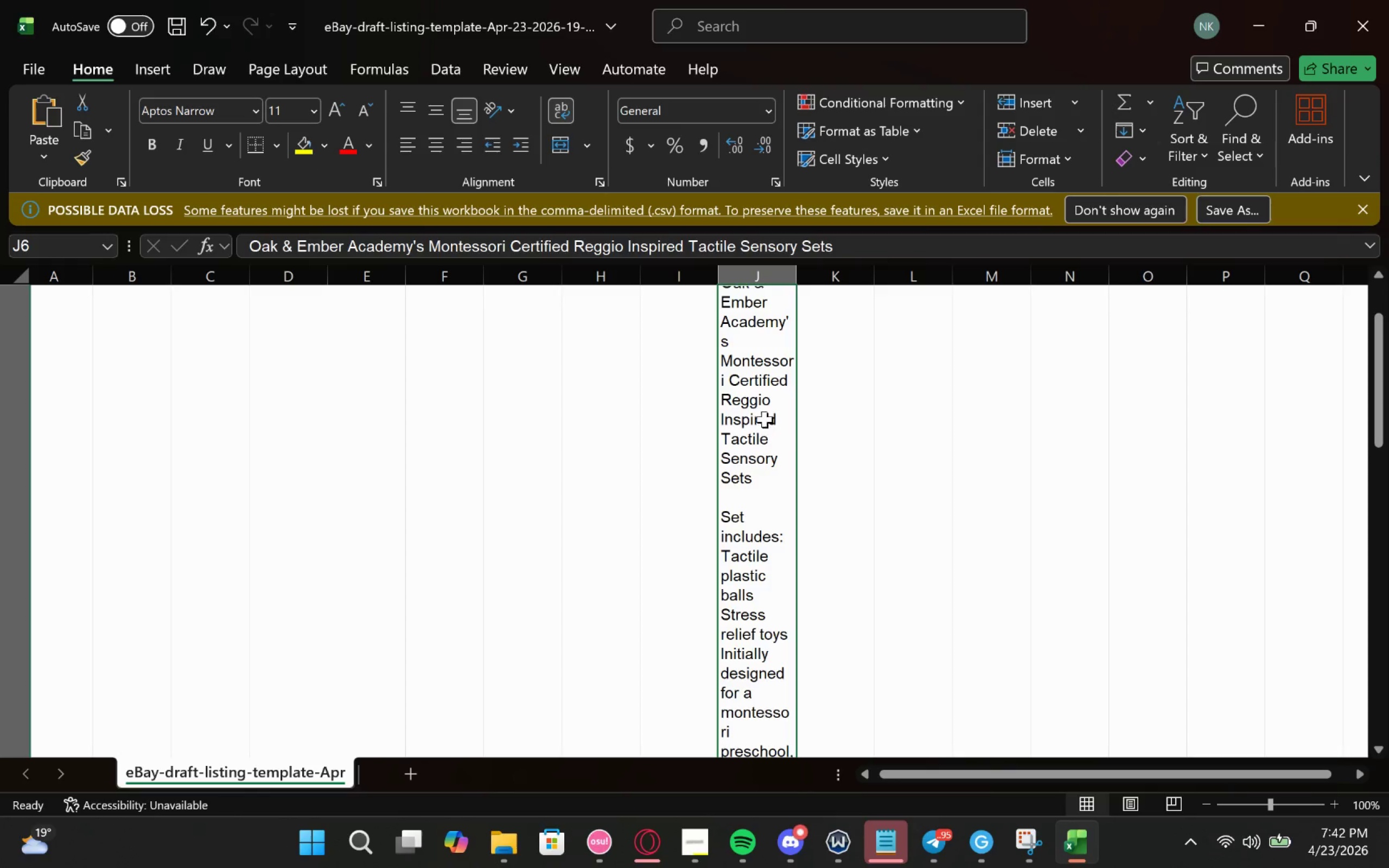 
left_click([887, 156])
 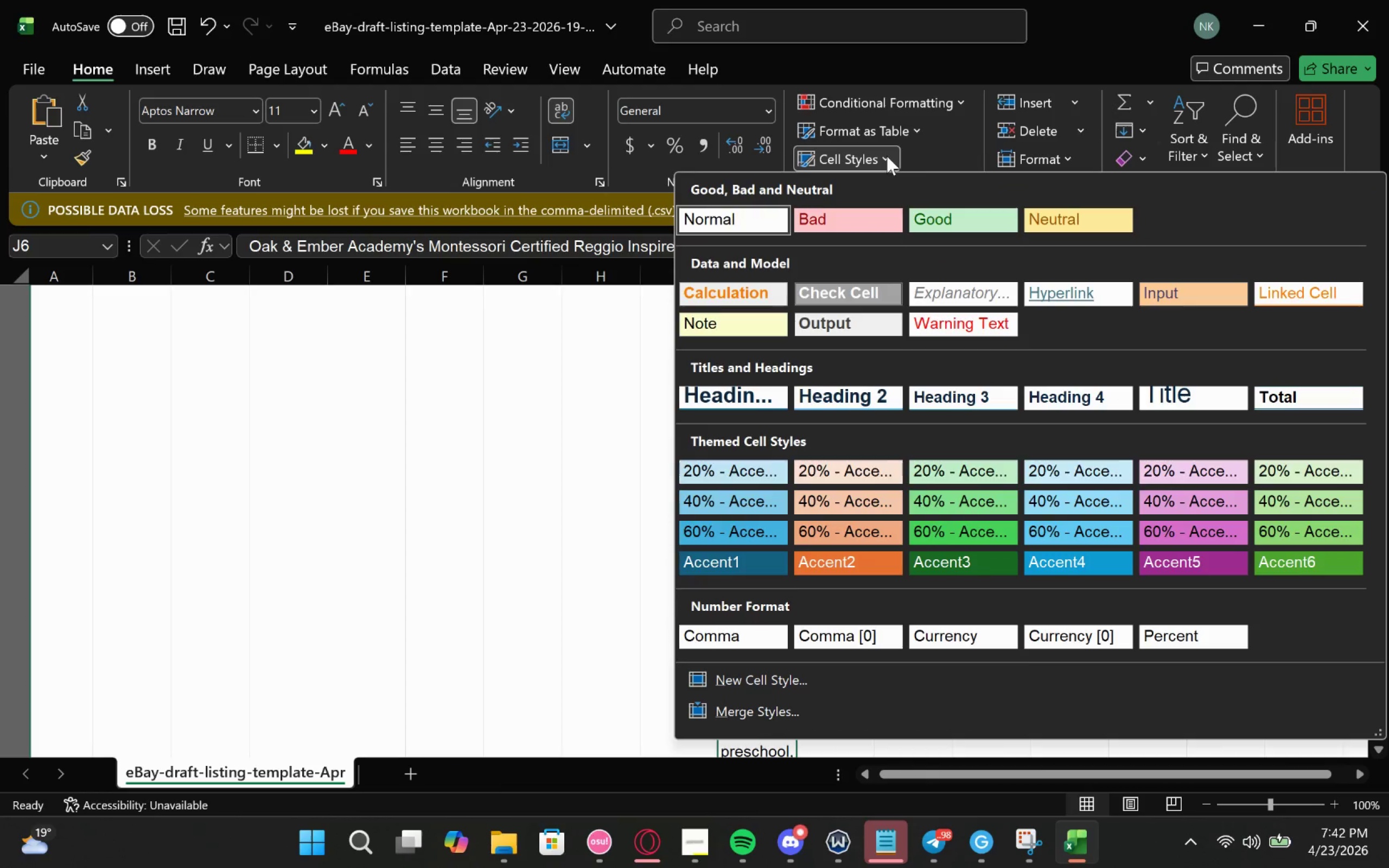 
left_click([887, 156])
 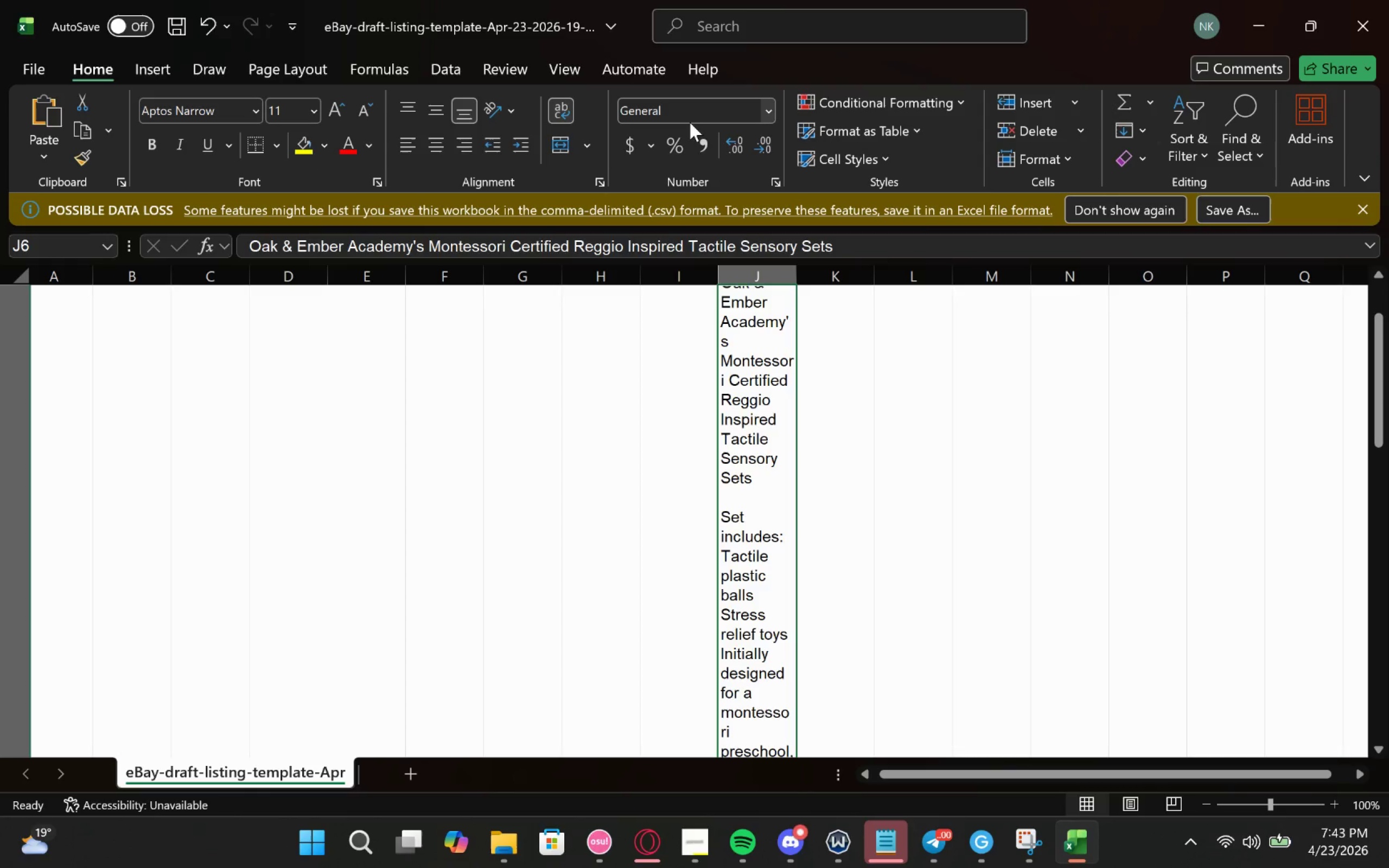 
wait(24.01)
 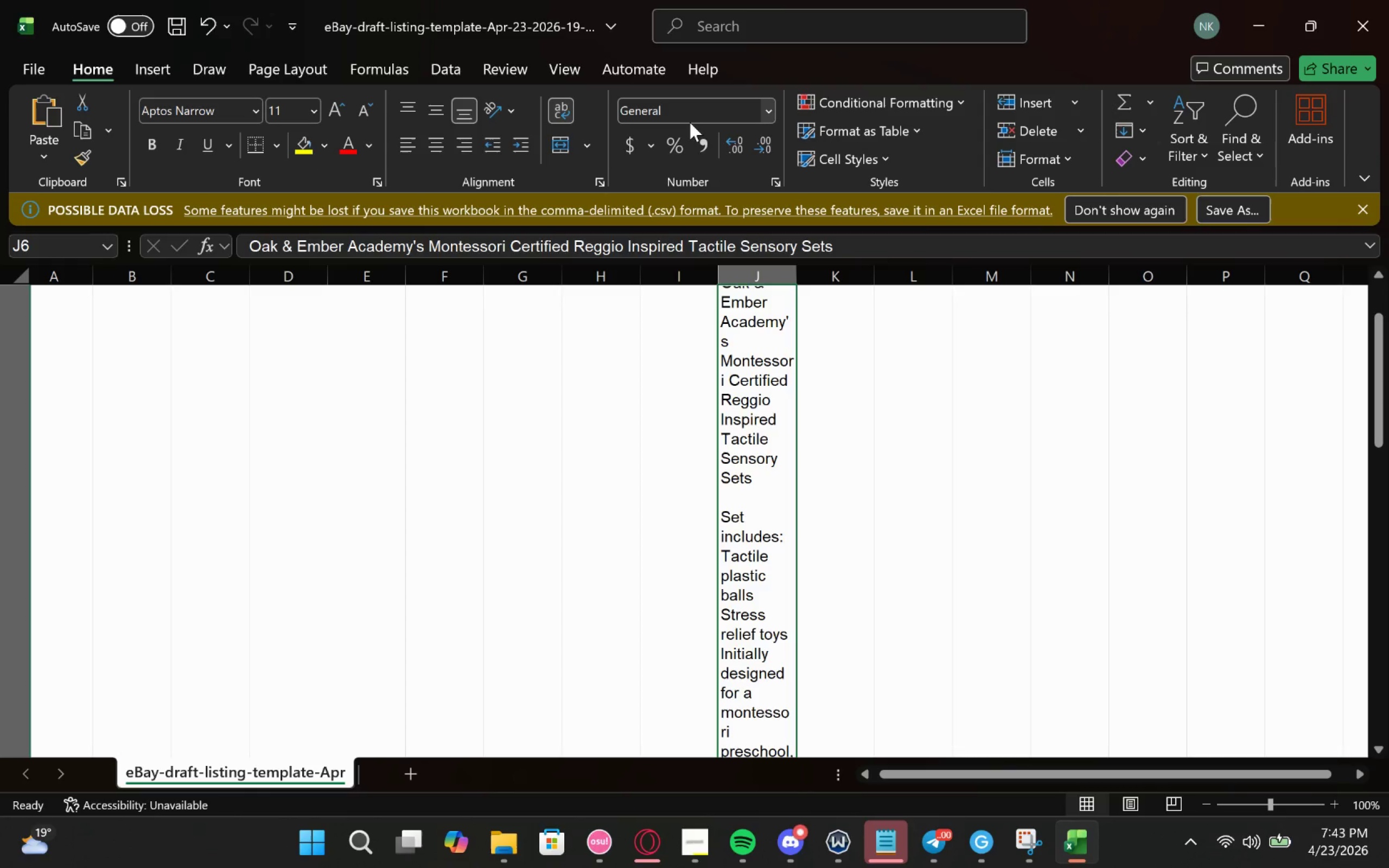 
mouse_move([571, 146])
 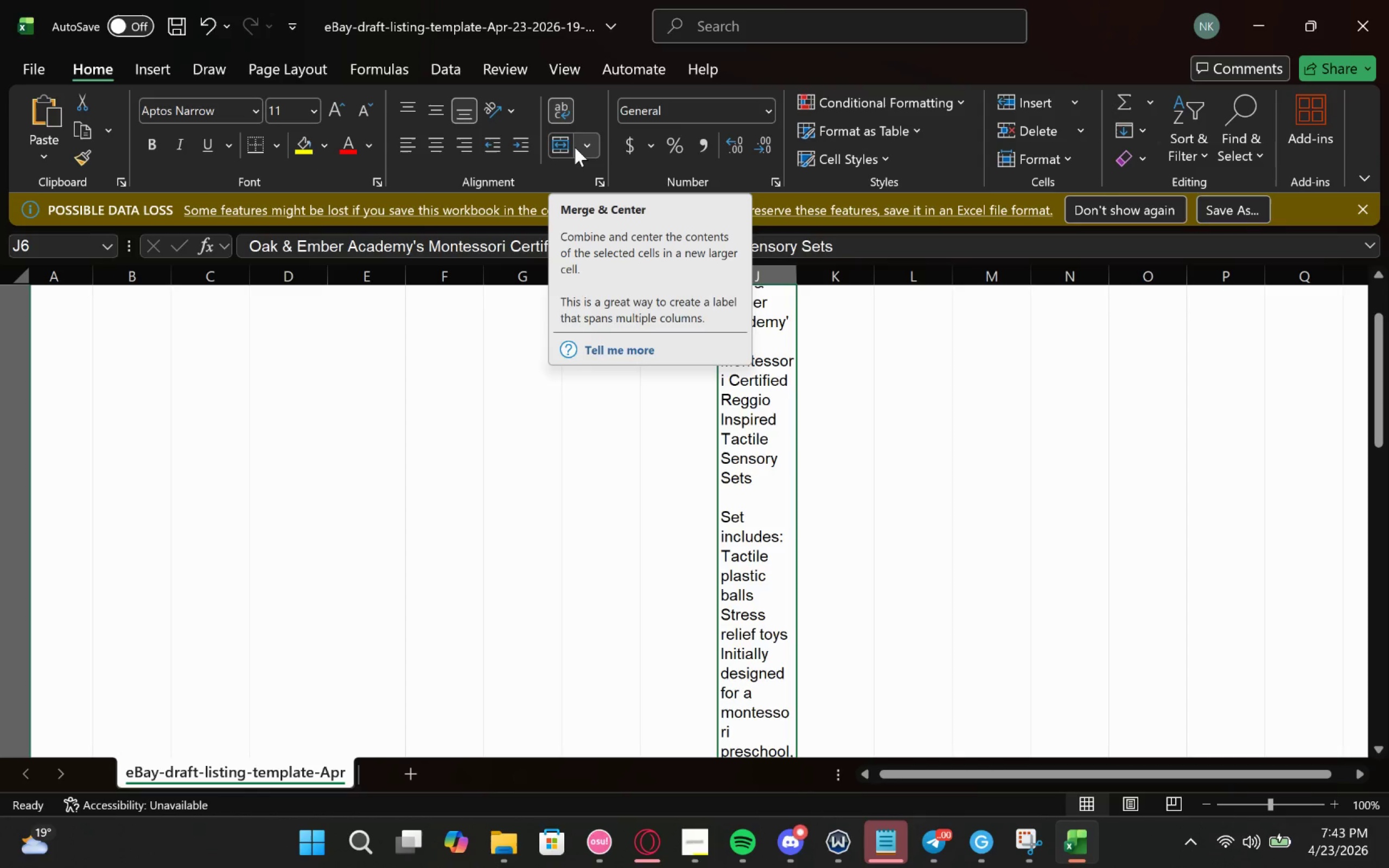 
mouse_move([558, 144])
 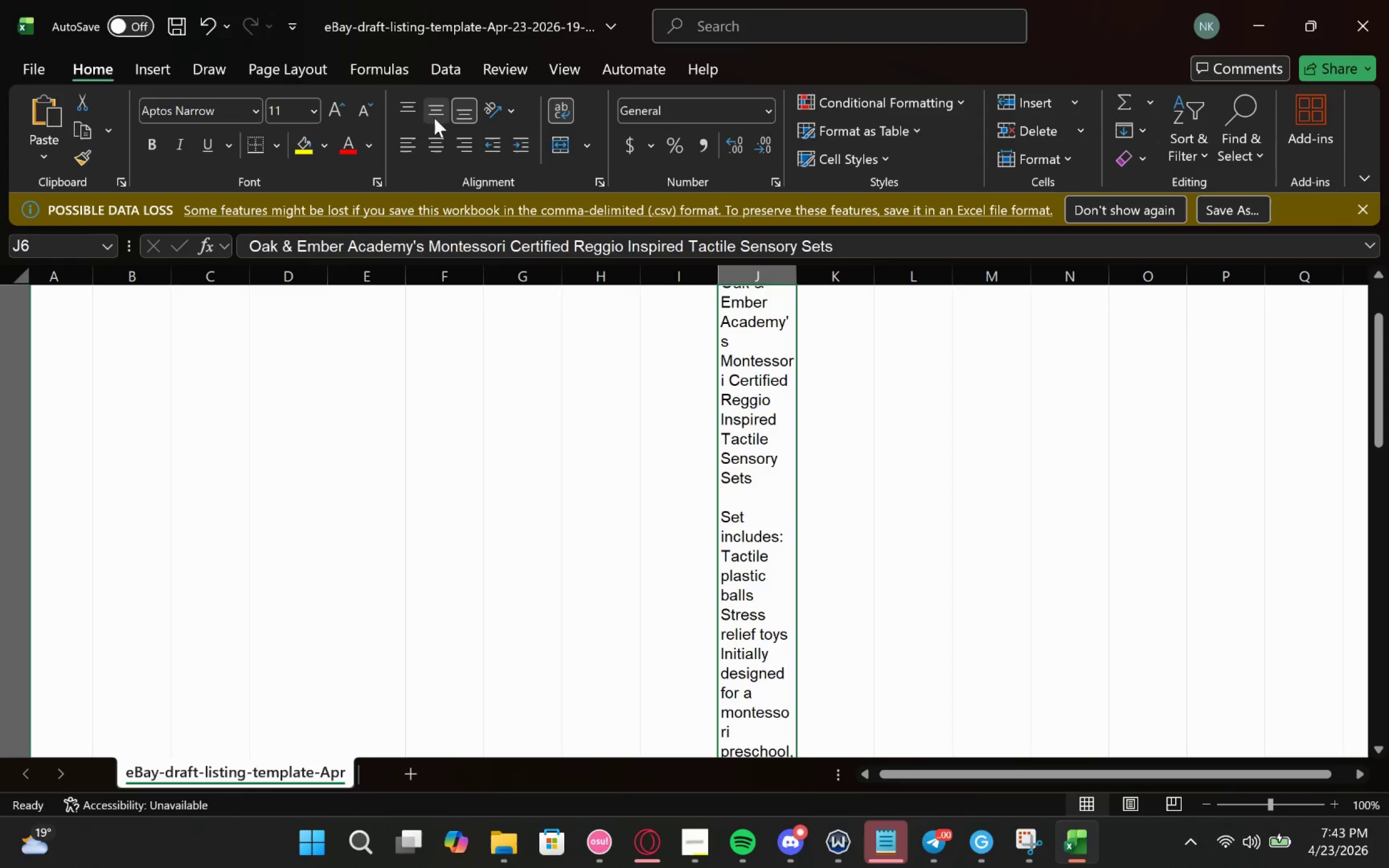 
mouse_move([446, 108])
 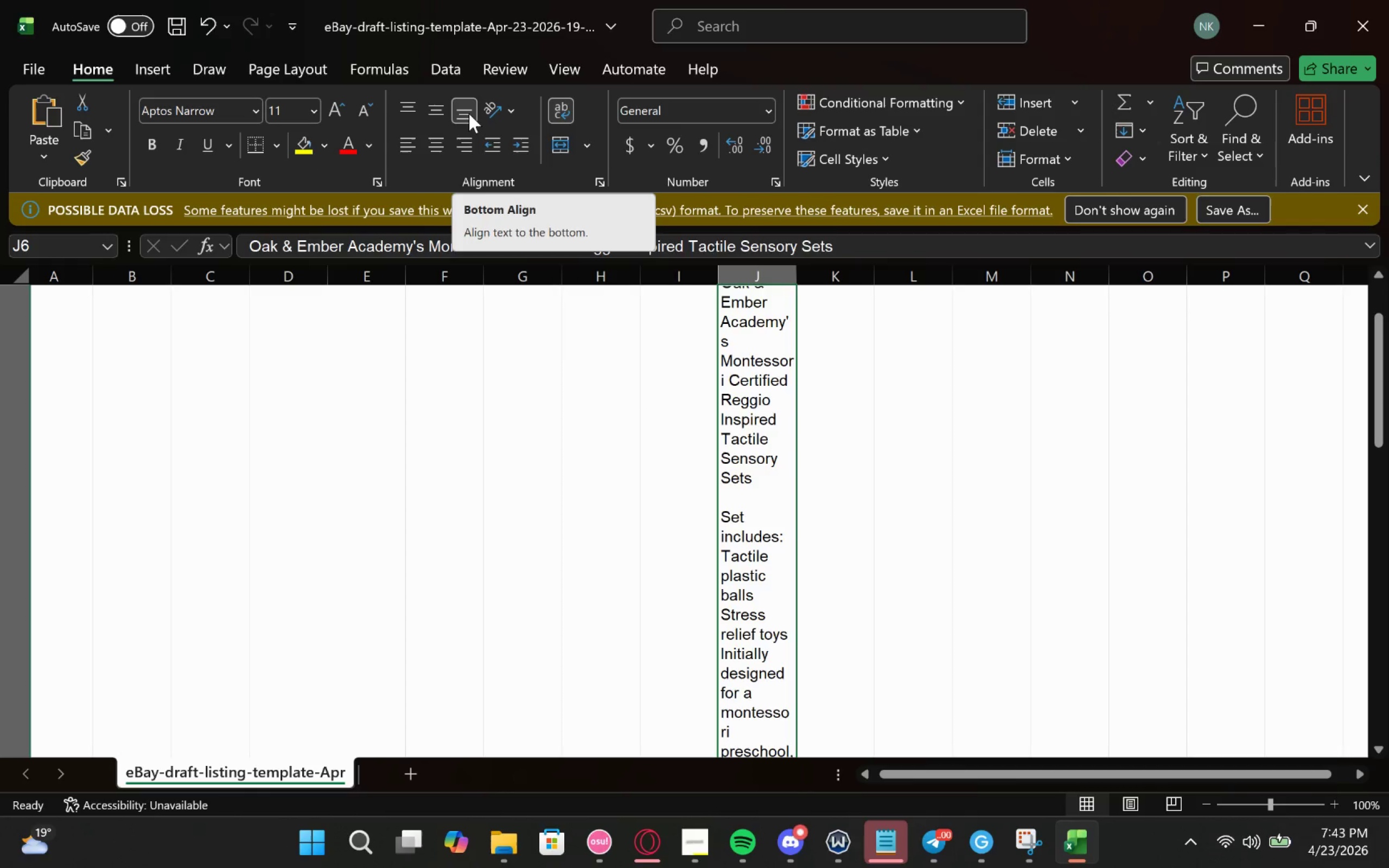 
mouse_move([494, 117])
 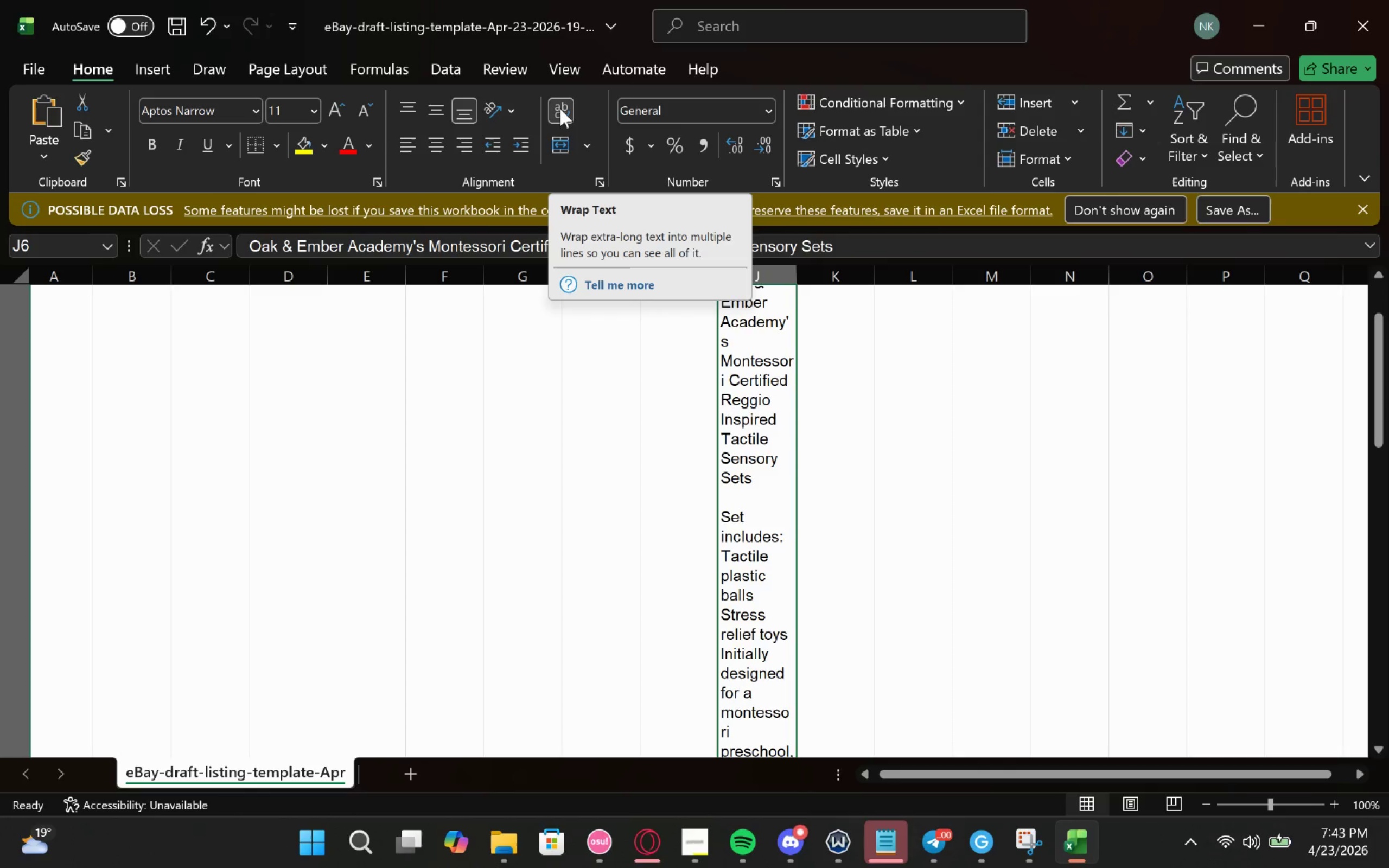 
left_click([560, 108])
 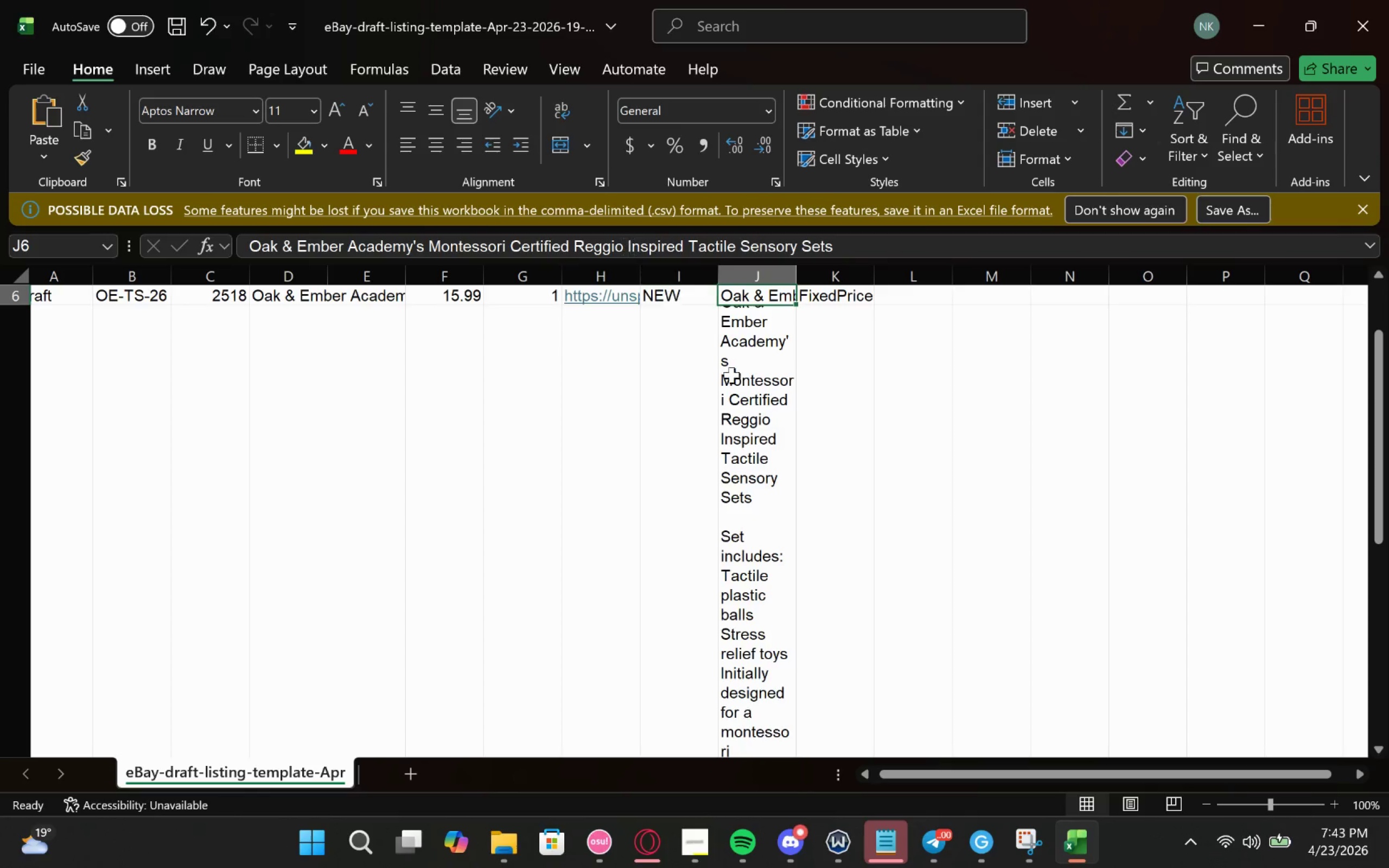 
scroll: coordinate [793, 462], scroll_direction: none, amount: 0.0
 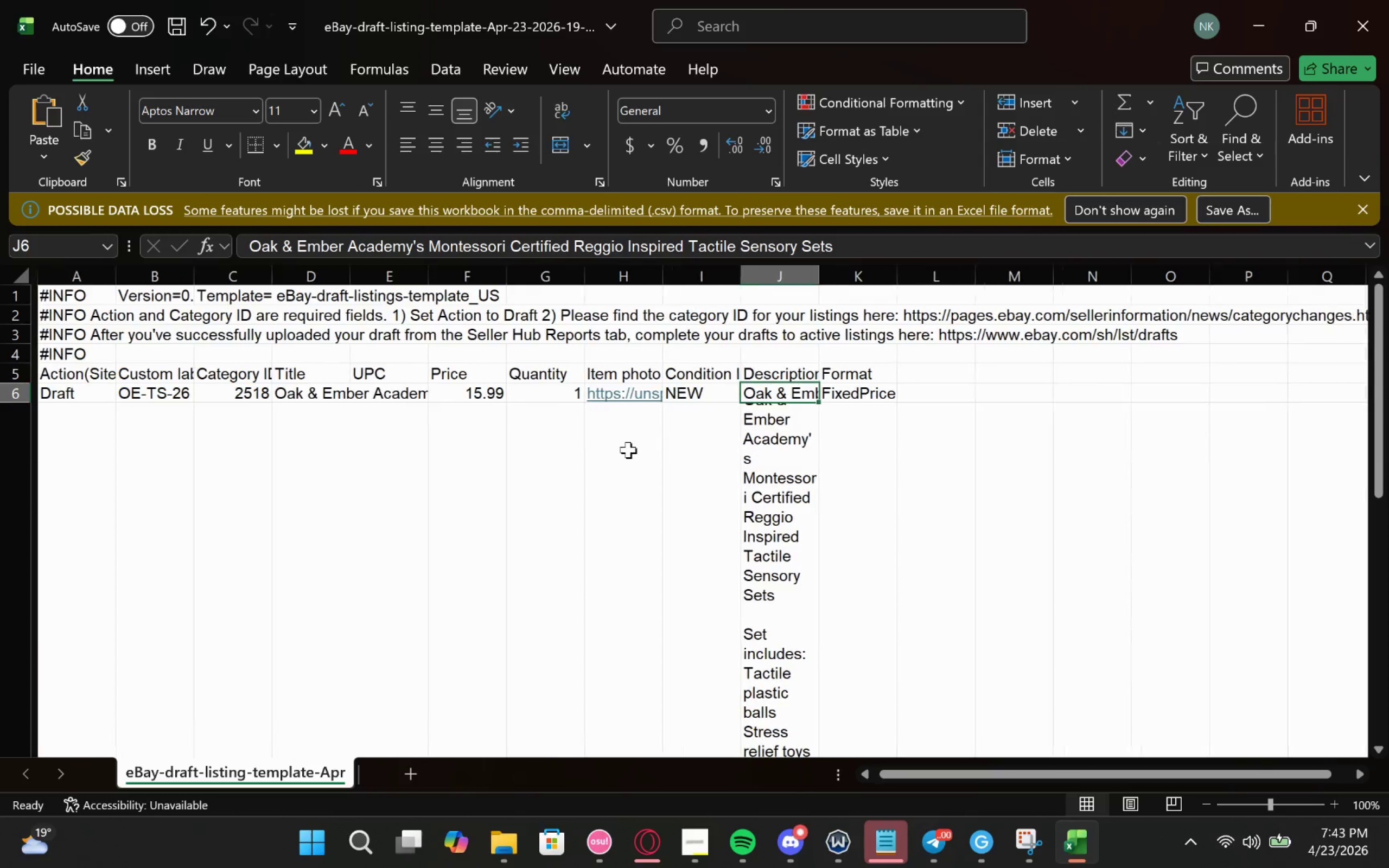 
left_click([751, 462])
 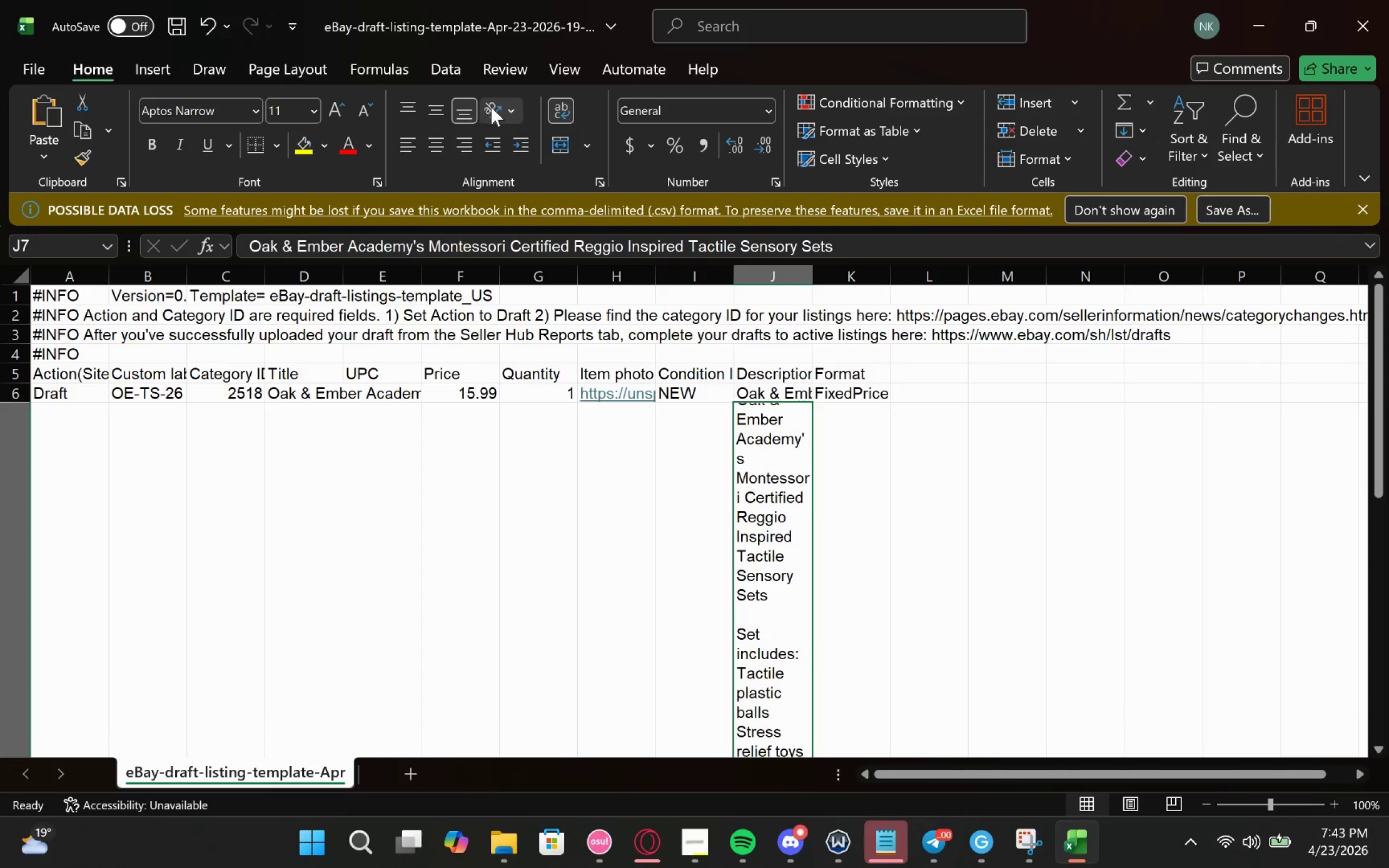 
left_click([565, 112])
 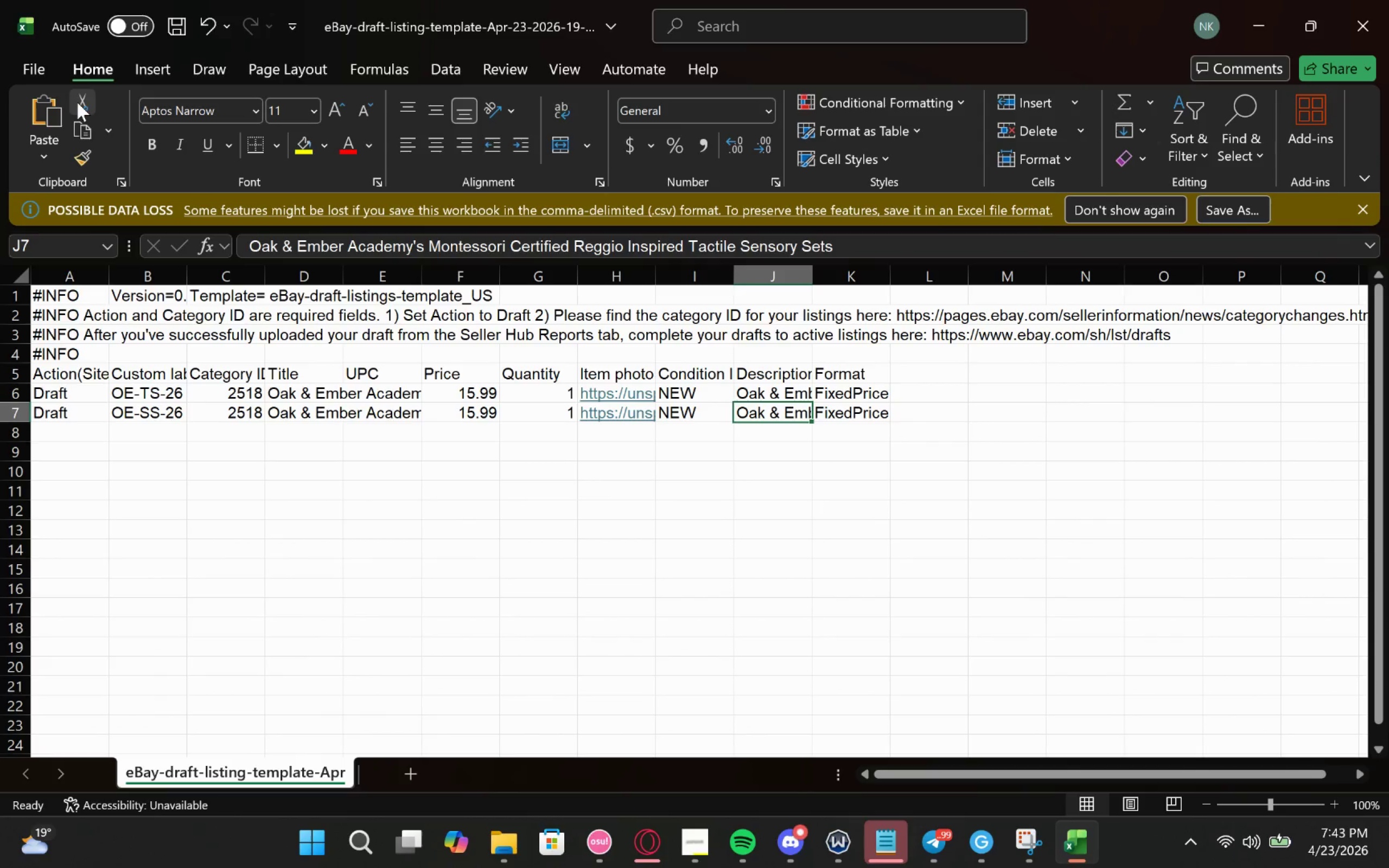 
wait(6.3)
 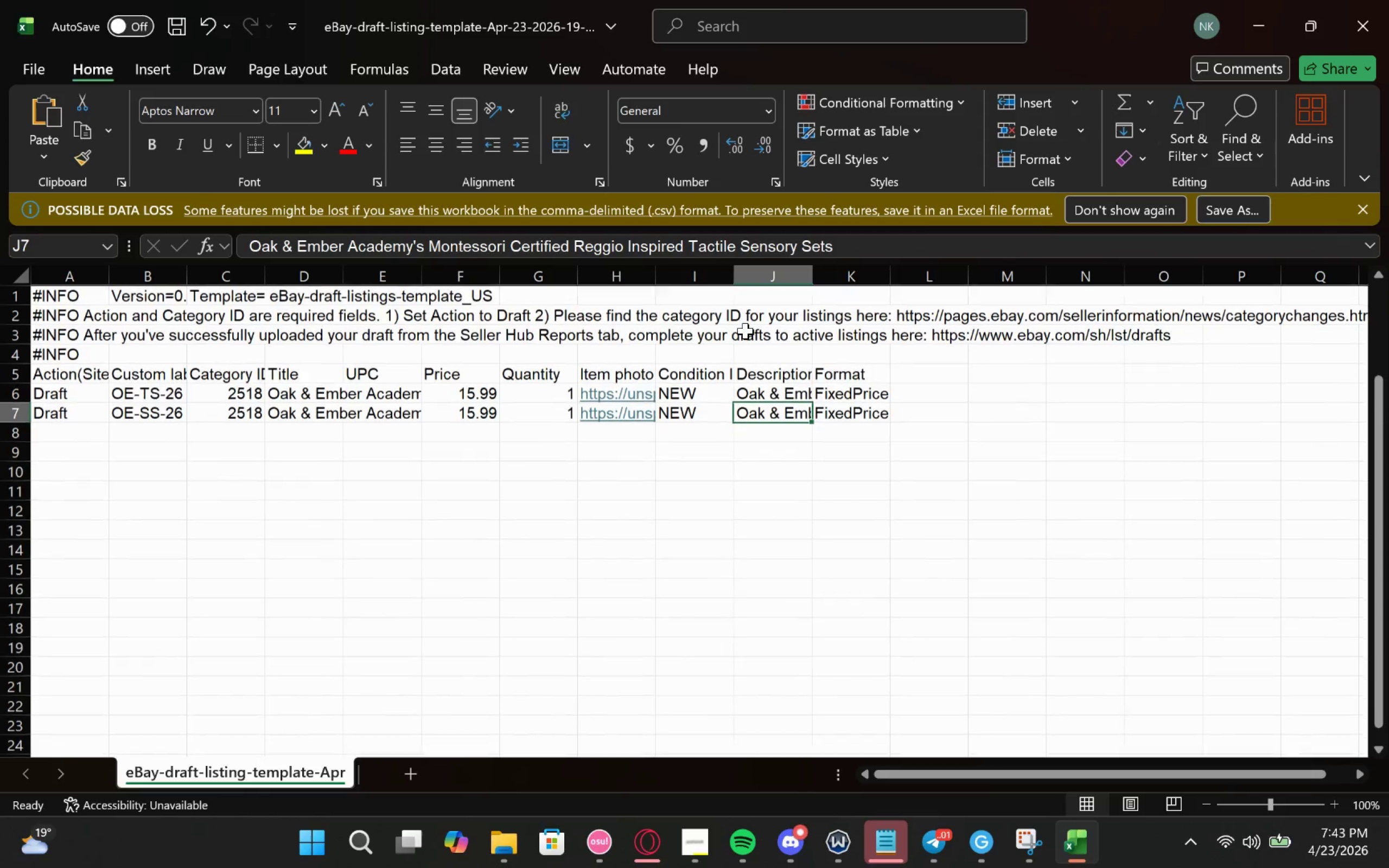 
double_click([311, 422])
 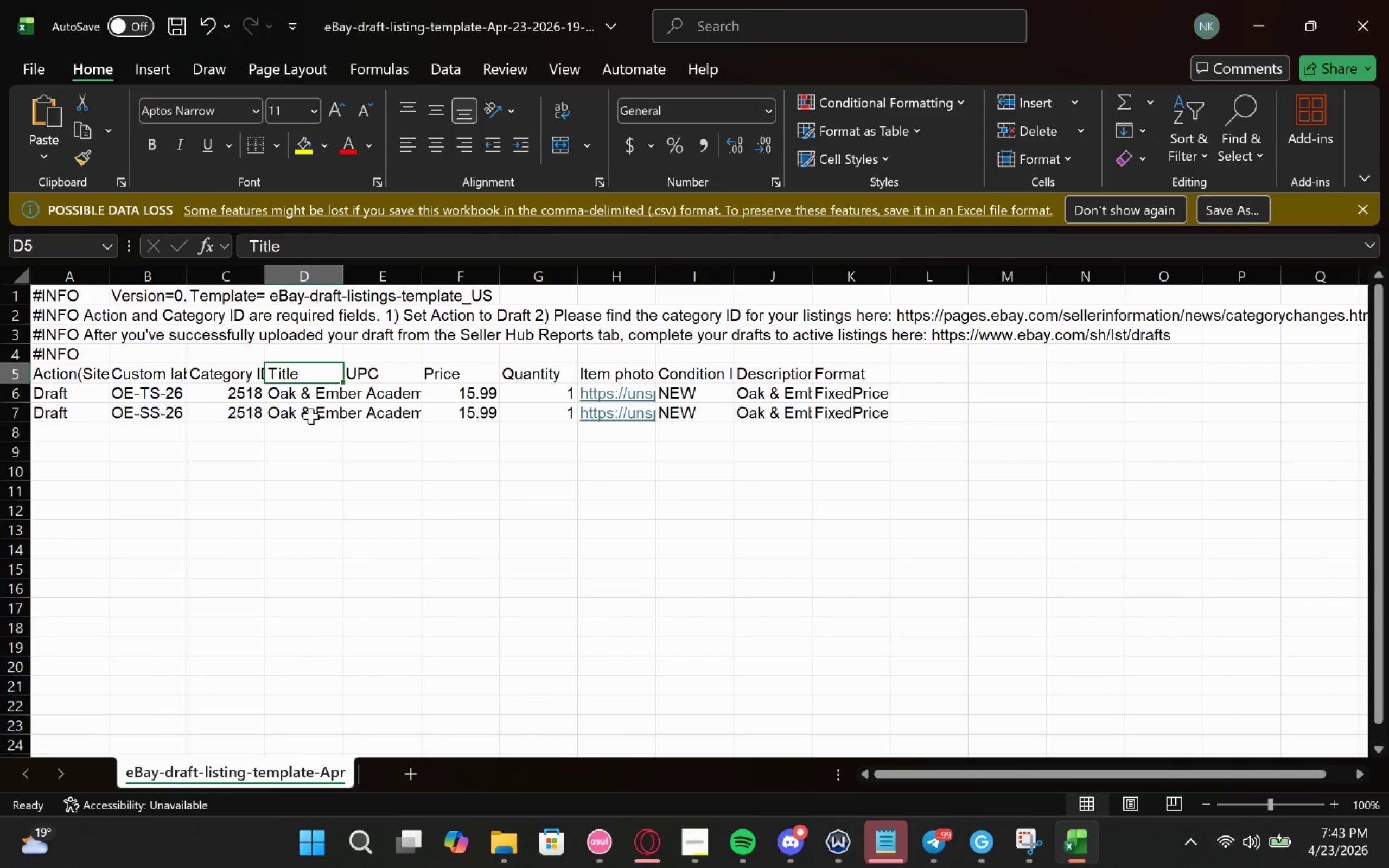 
double_click([311, 416])
 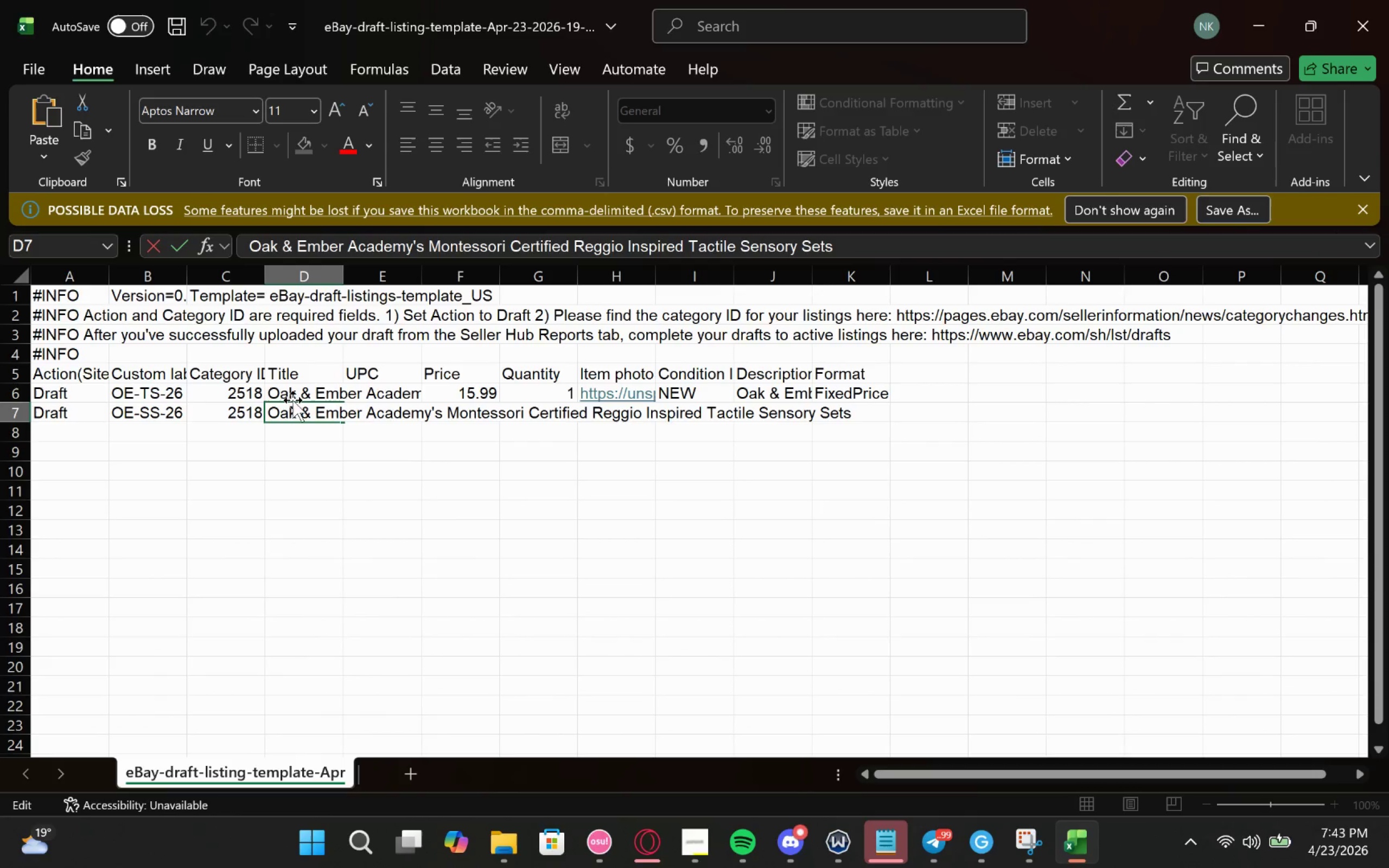 
double_click([304, 392])
 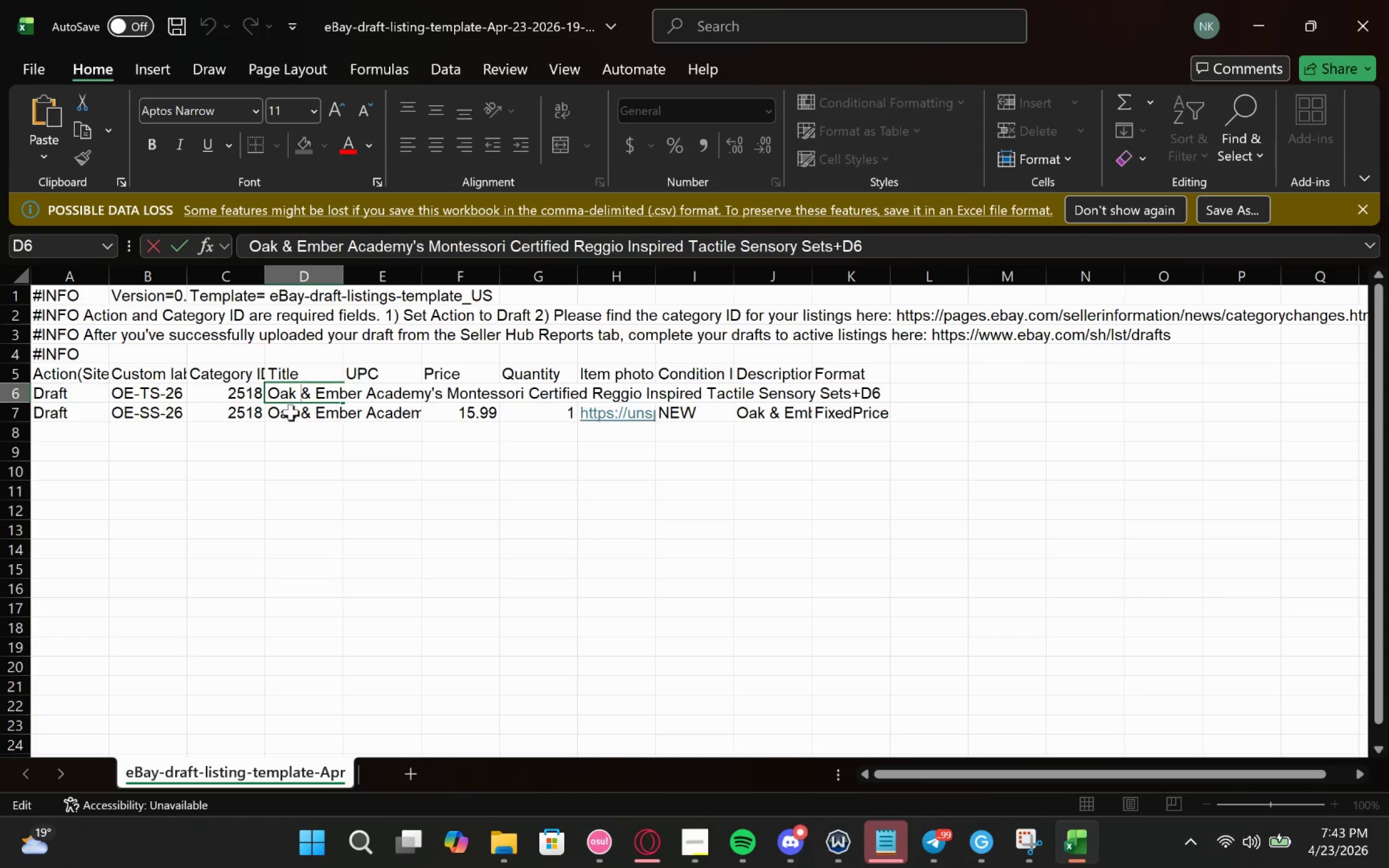 
double_click([291, 412])
 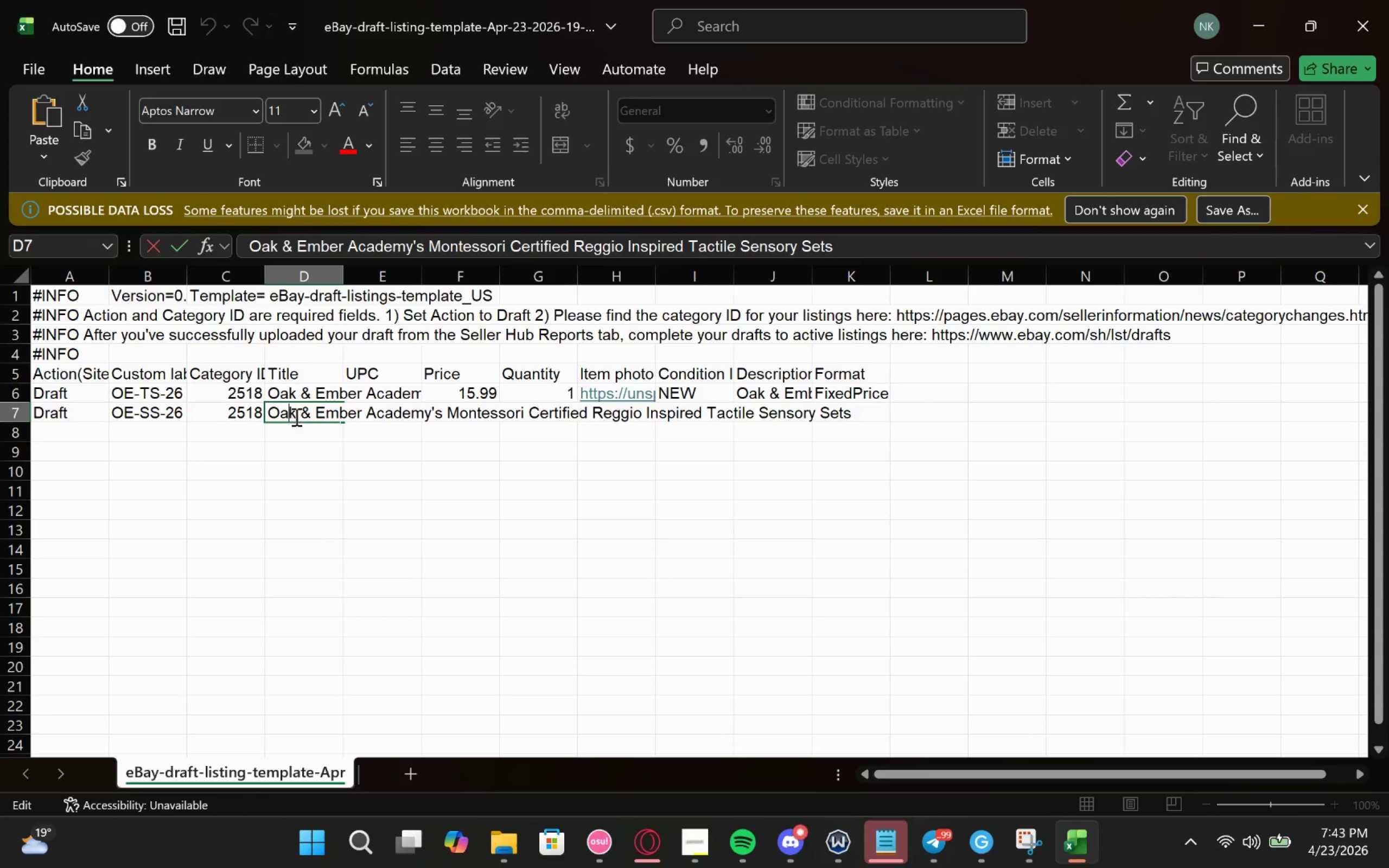 
left_click_drag(start_coordinate=[295, 420], to_coordinate=[864, 429])
 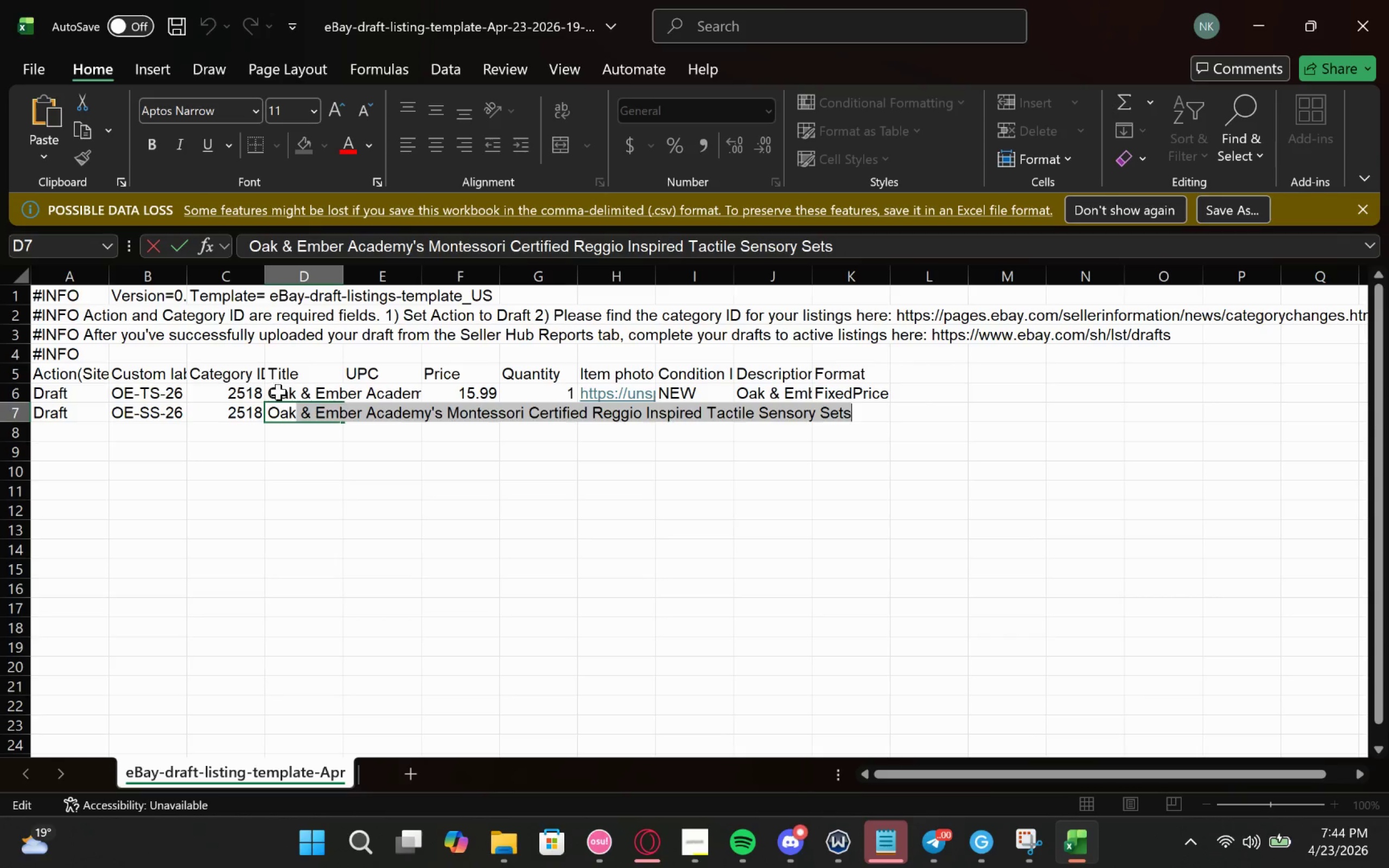 
double_click([278, 392])
 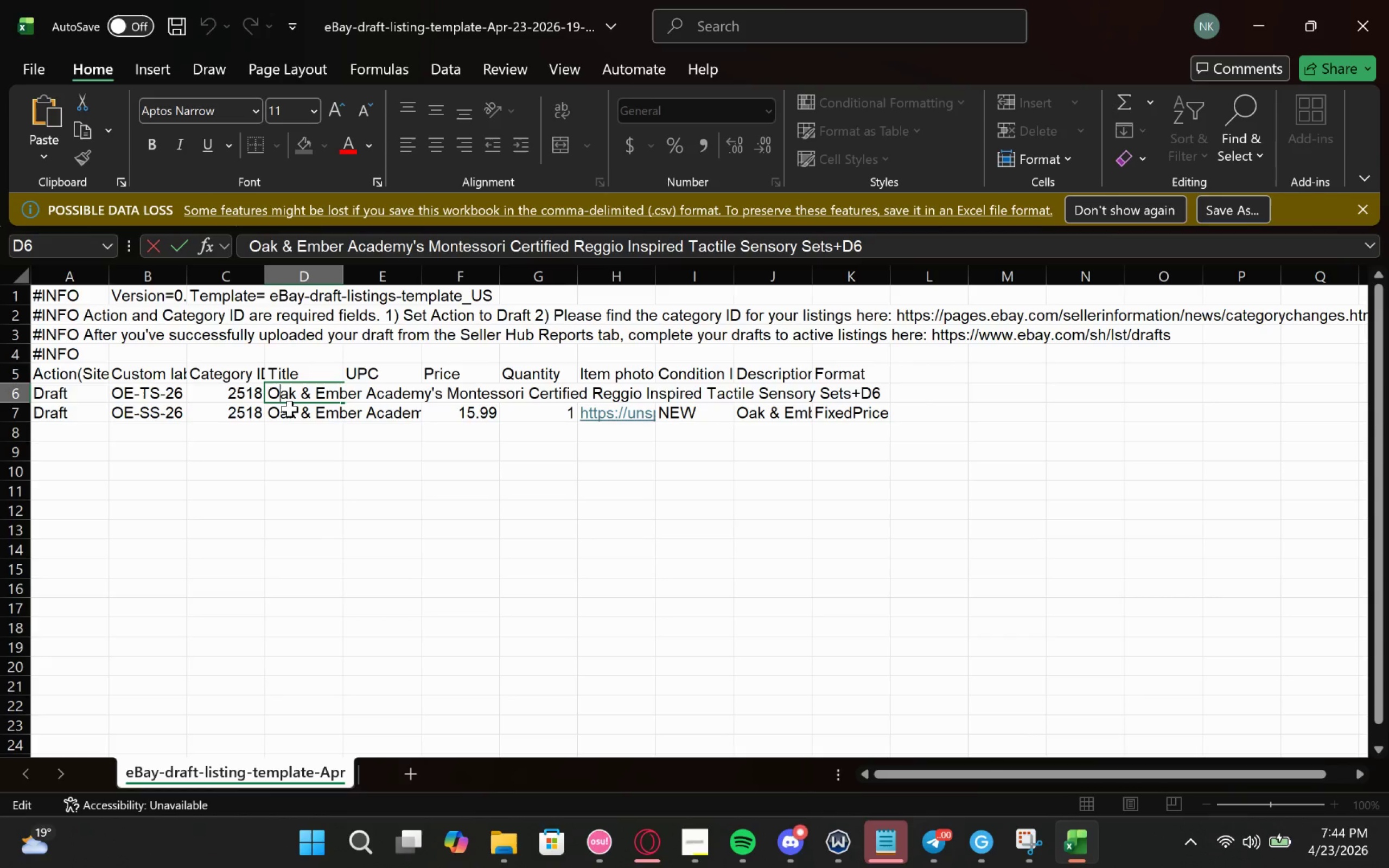 
left_click_drag(start_coordinate=[294, 390], to_coordinate=[886, 414])
 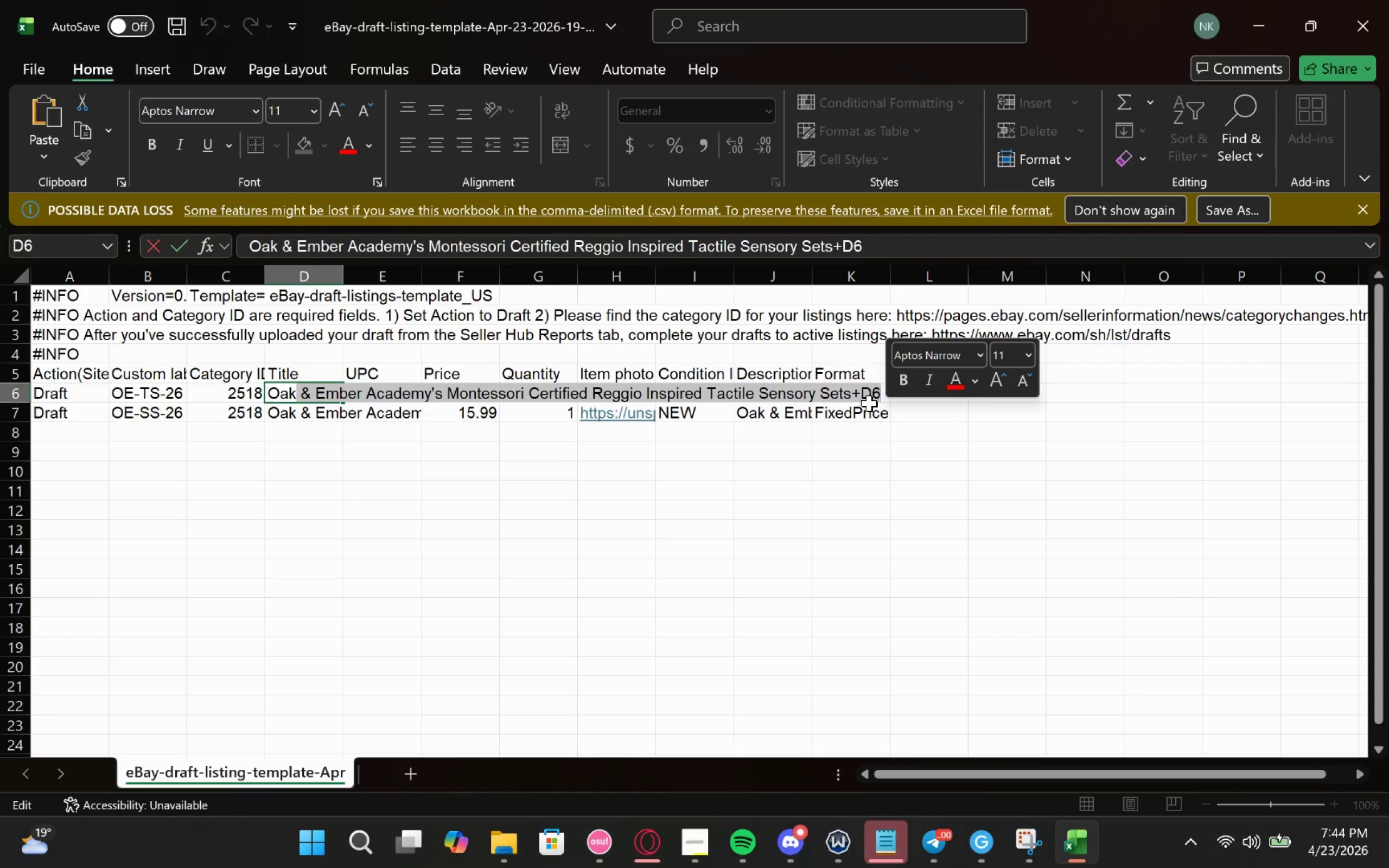 
left_click([869, 403])
 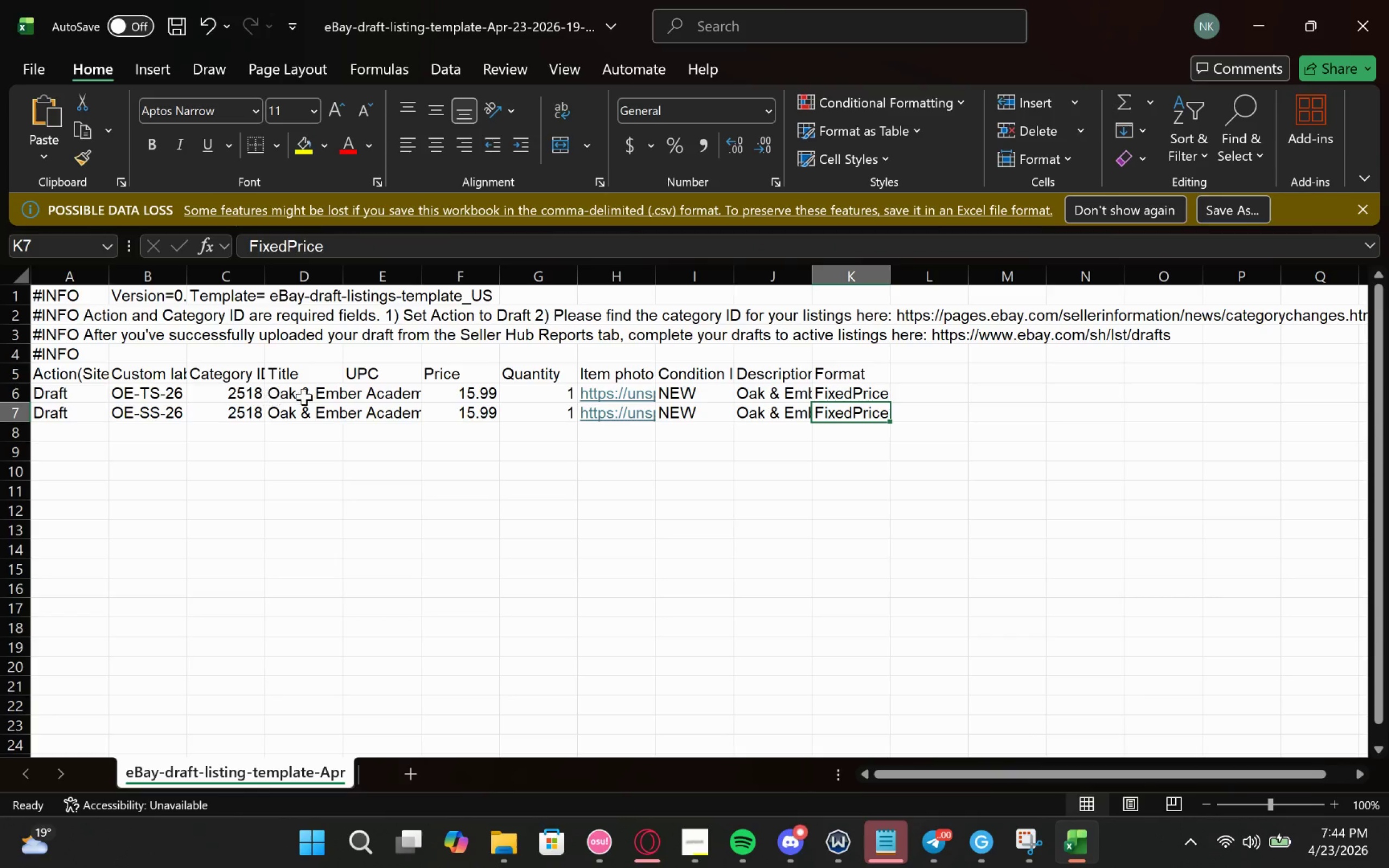 
double_click([311, 407])
 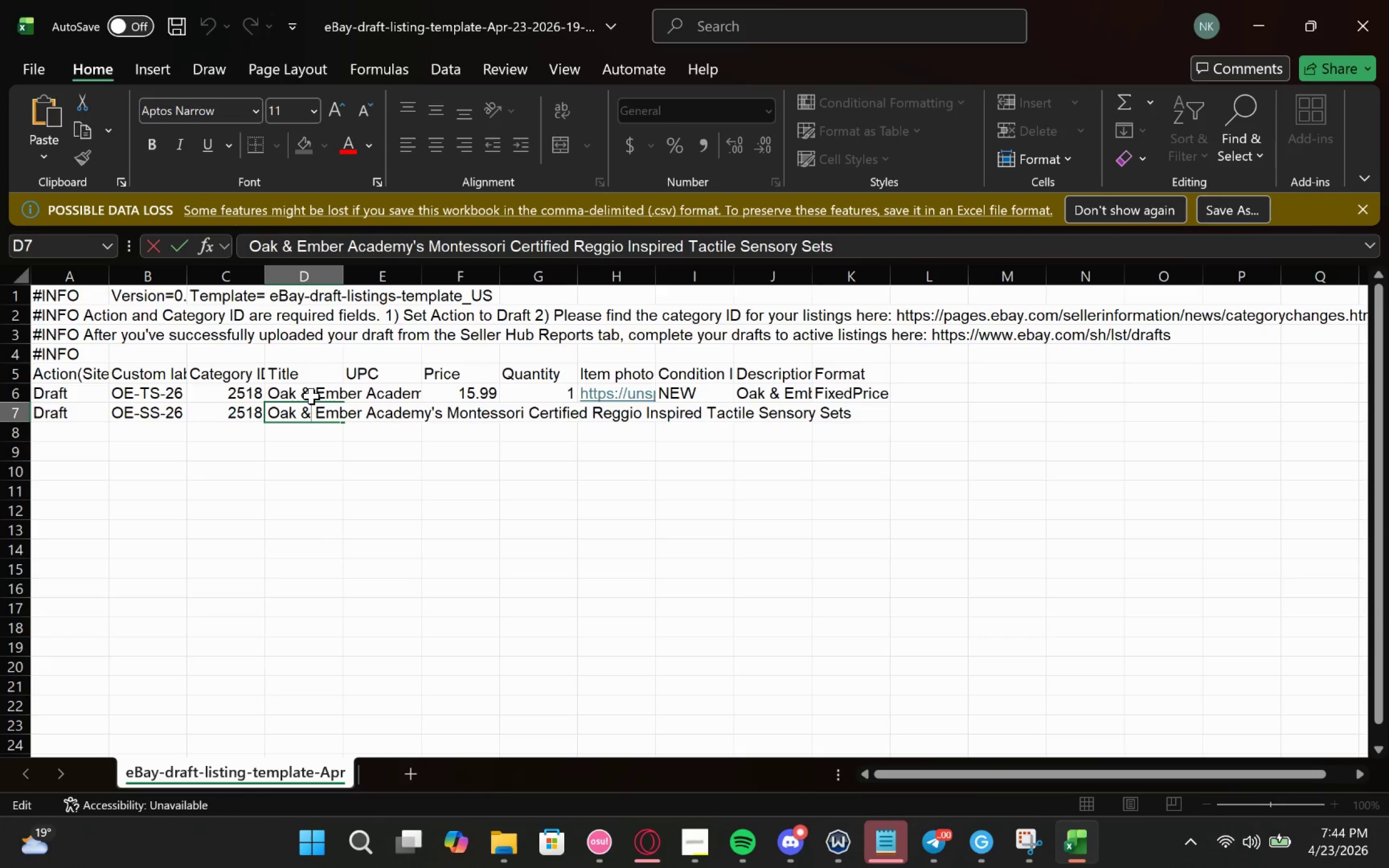 
double_click([311, 396])
 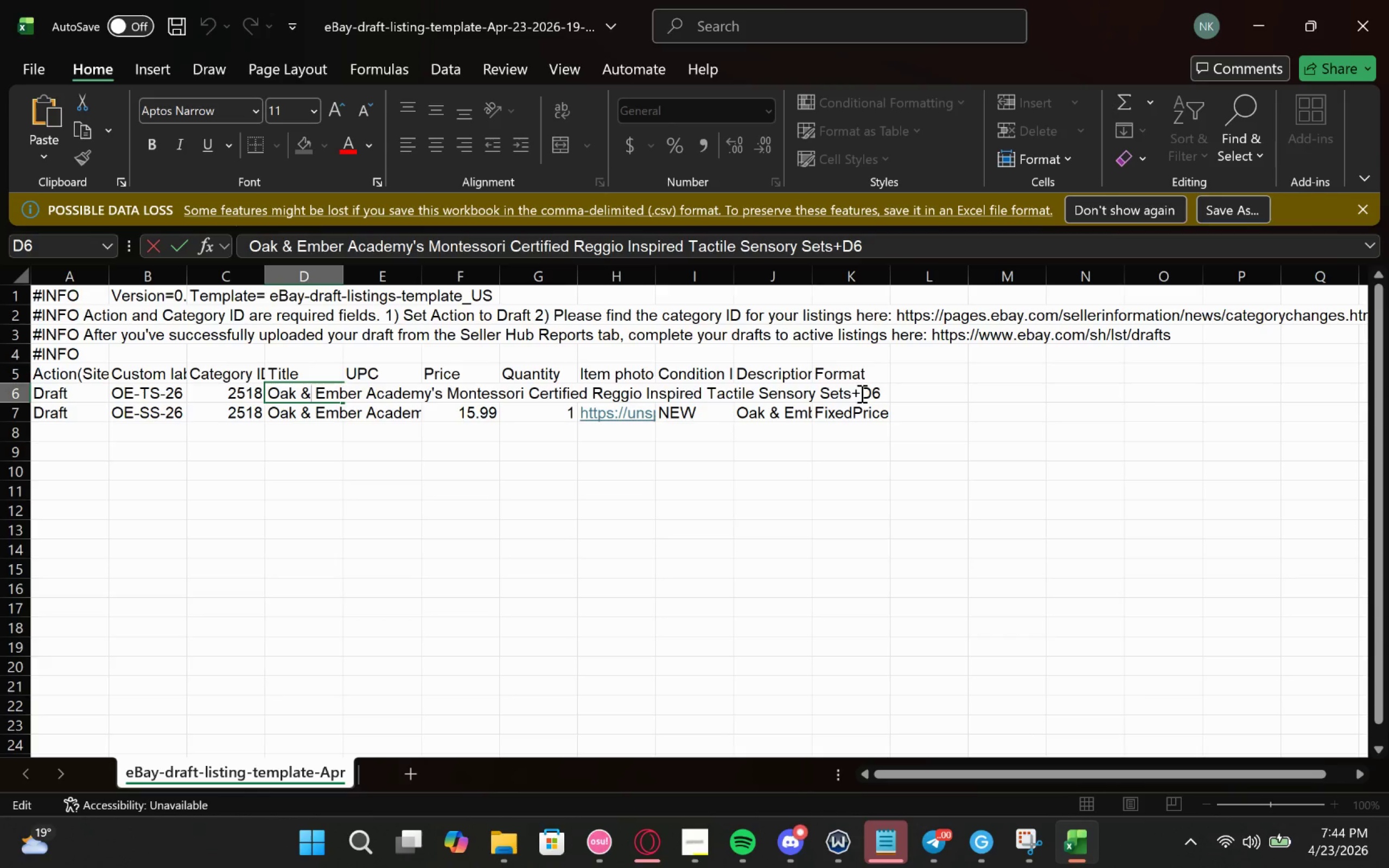 
left_click_drag(start_coordinate=[854, 395], to_coordinate=[894, 395])
 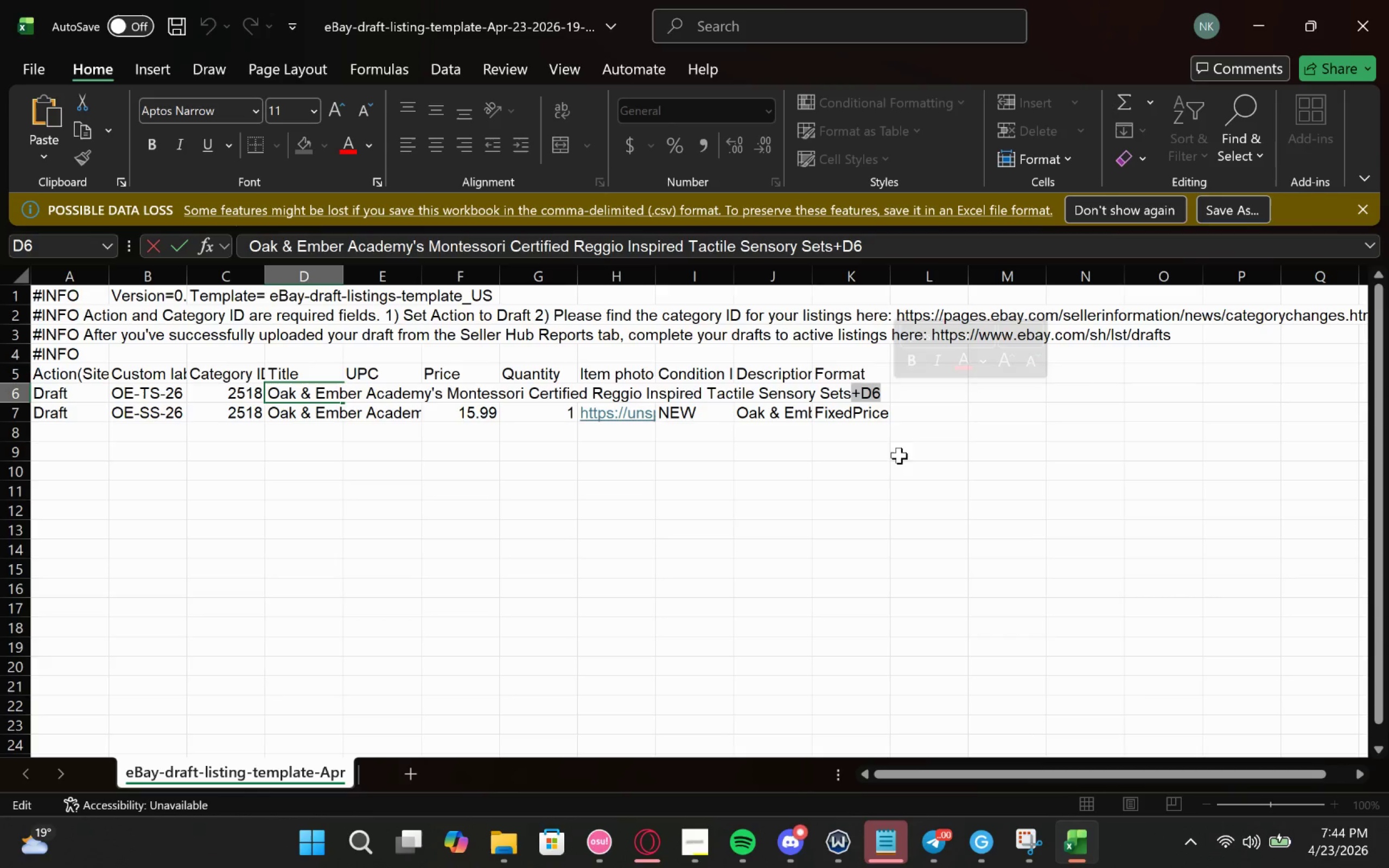 
key(Backspace)
 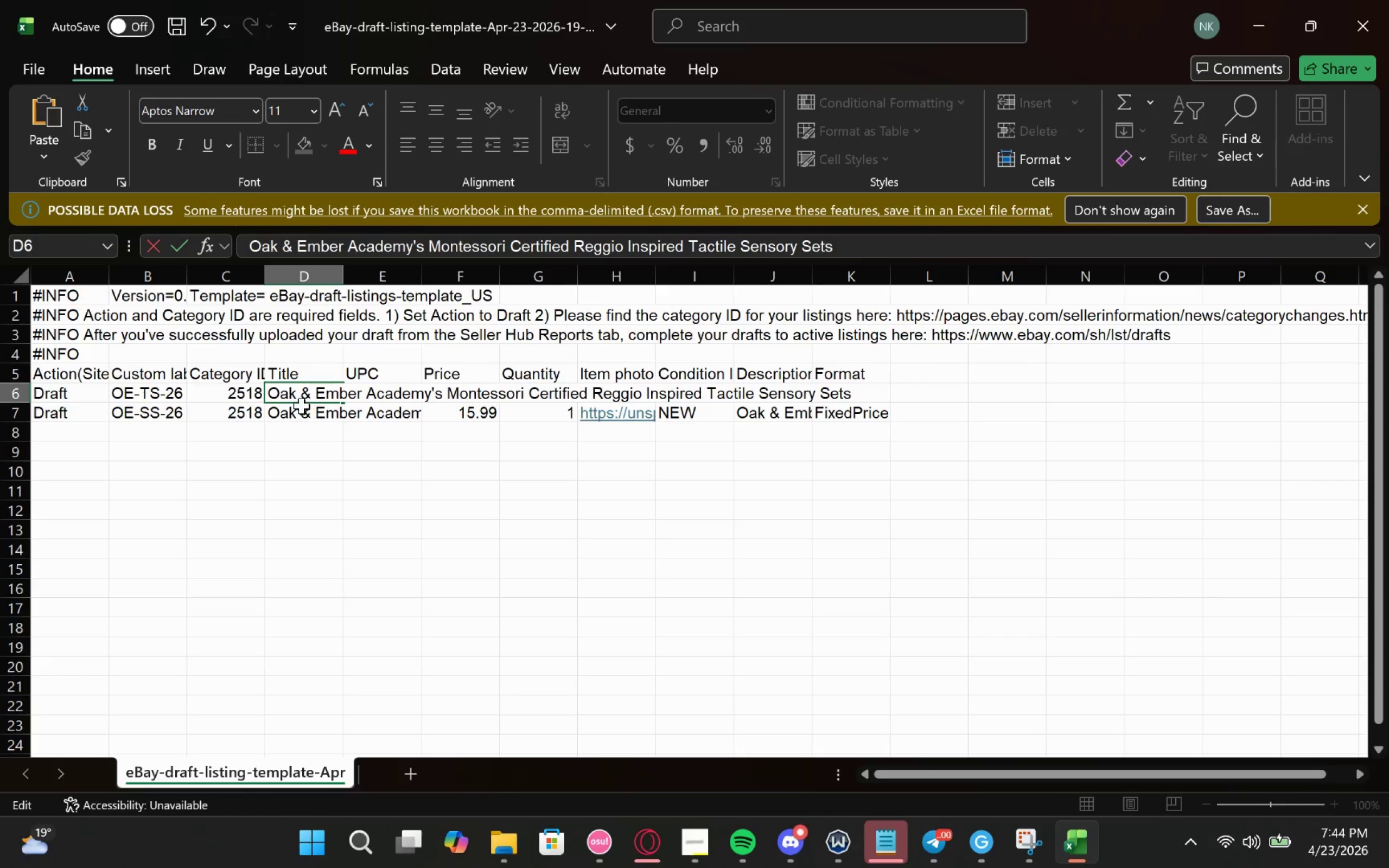 
double_click([302, 407])
 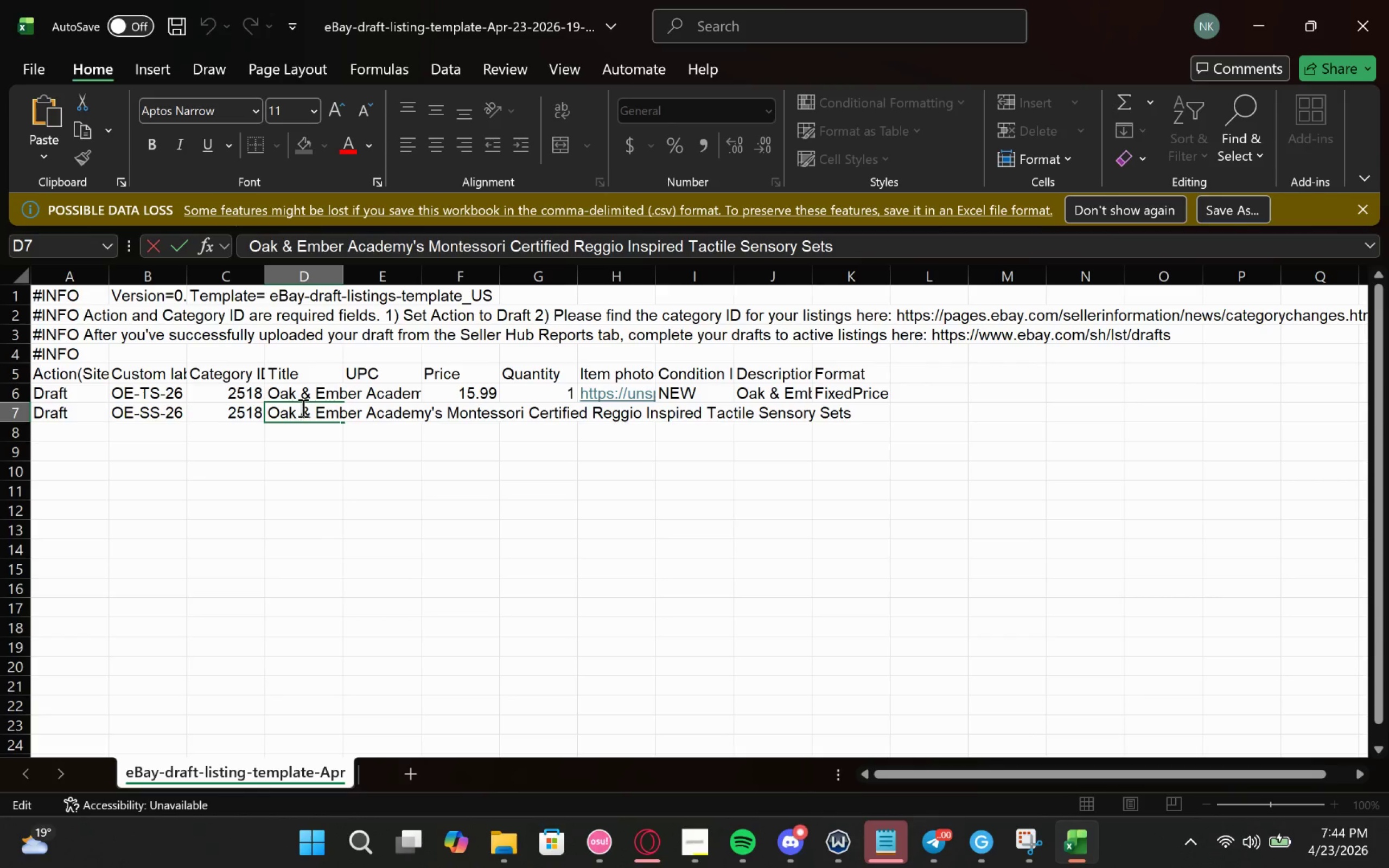 
key(Control+A)
 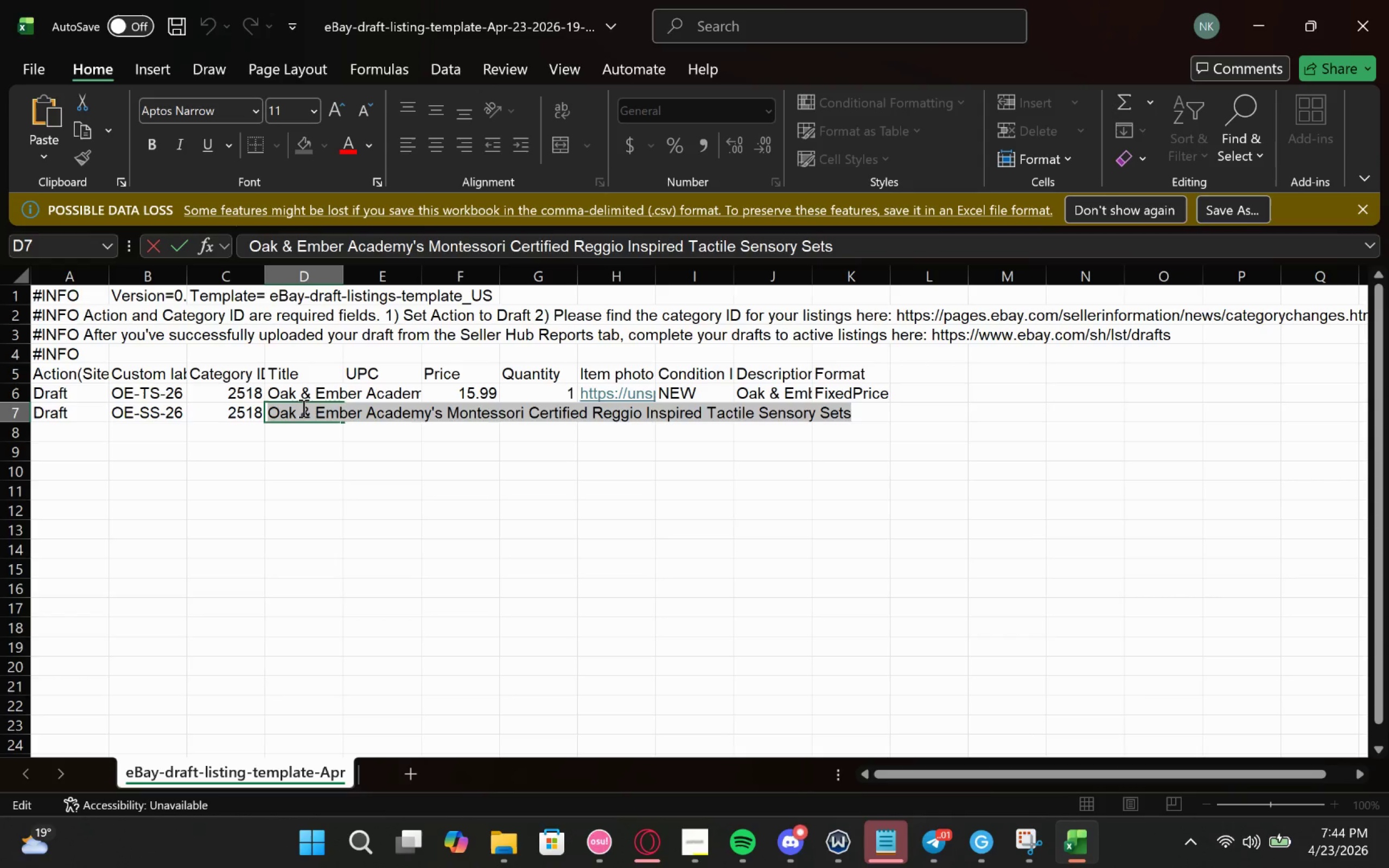 
key(Control+V)
 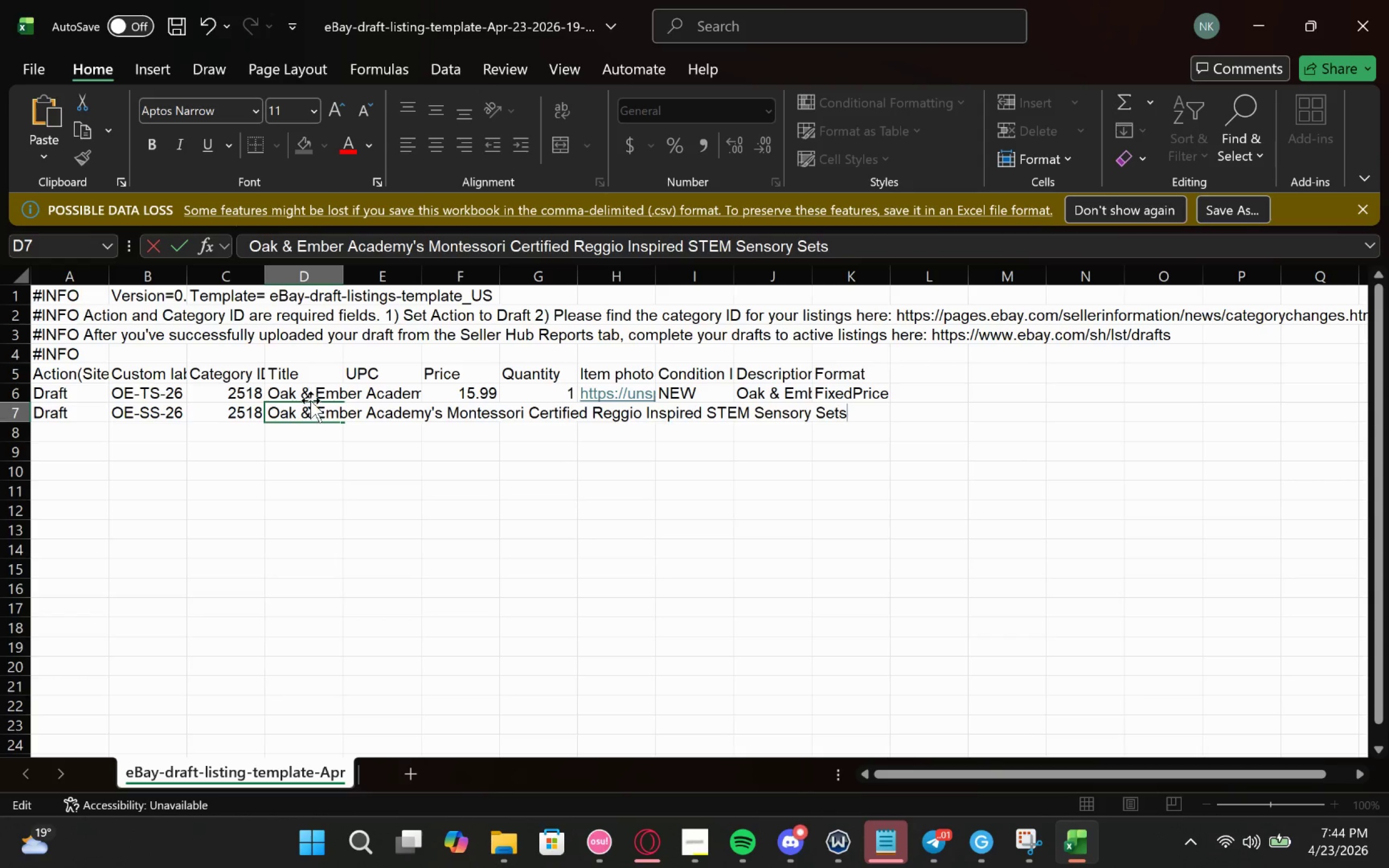 
double_click([310, 394])
 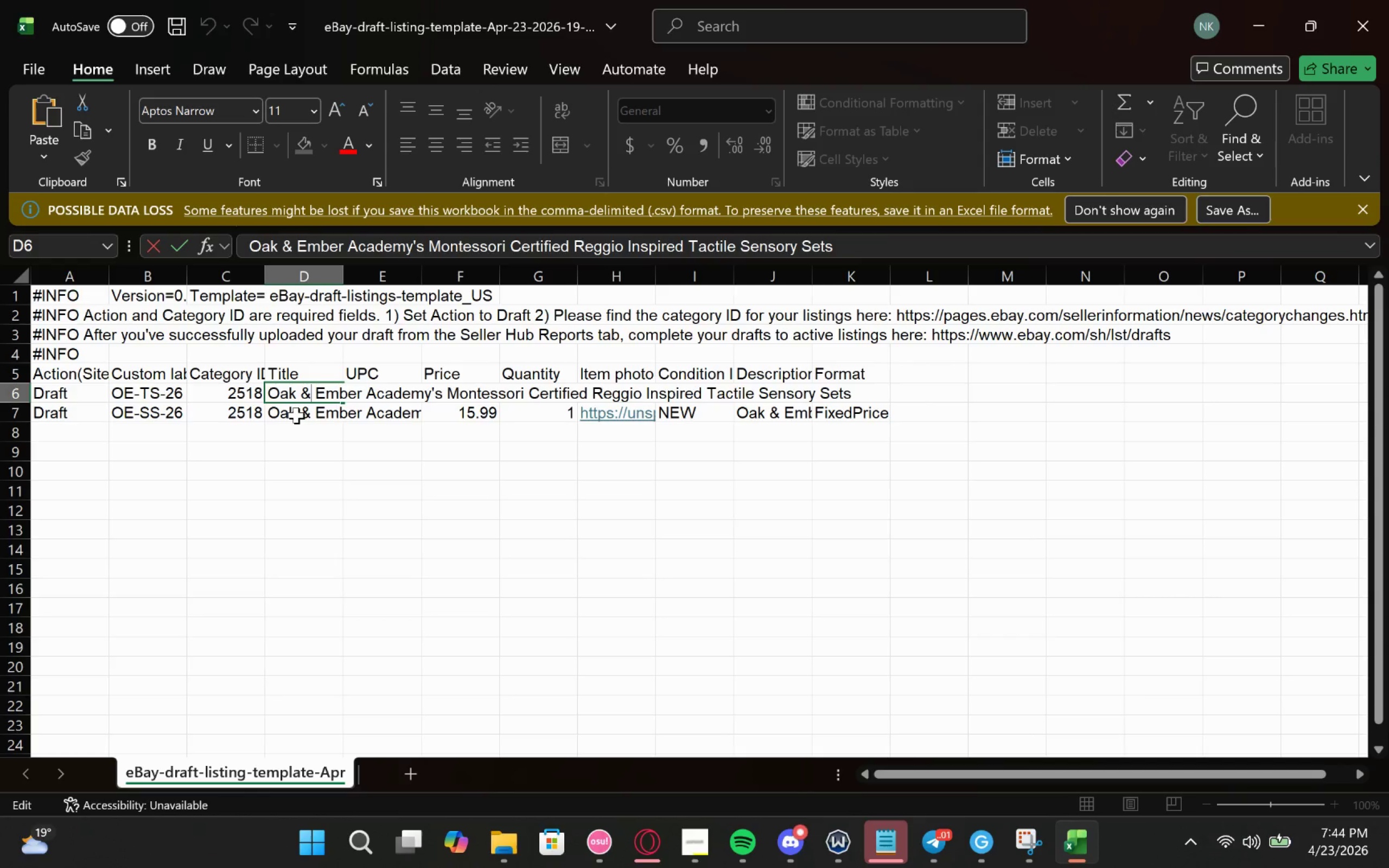 
double_click([296, 416])
 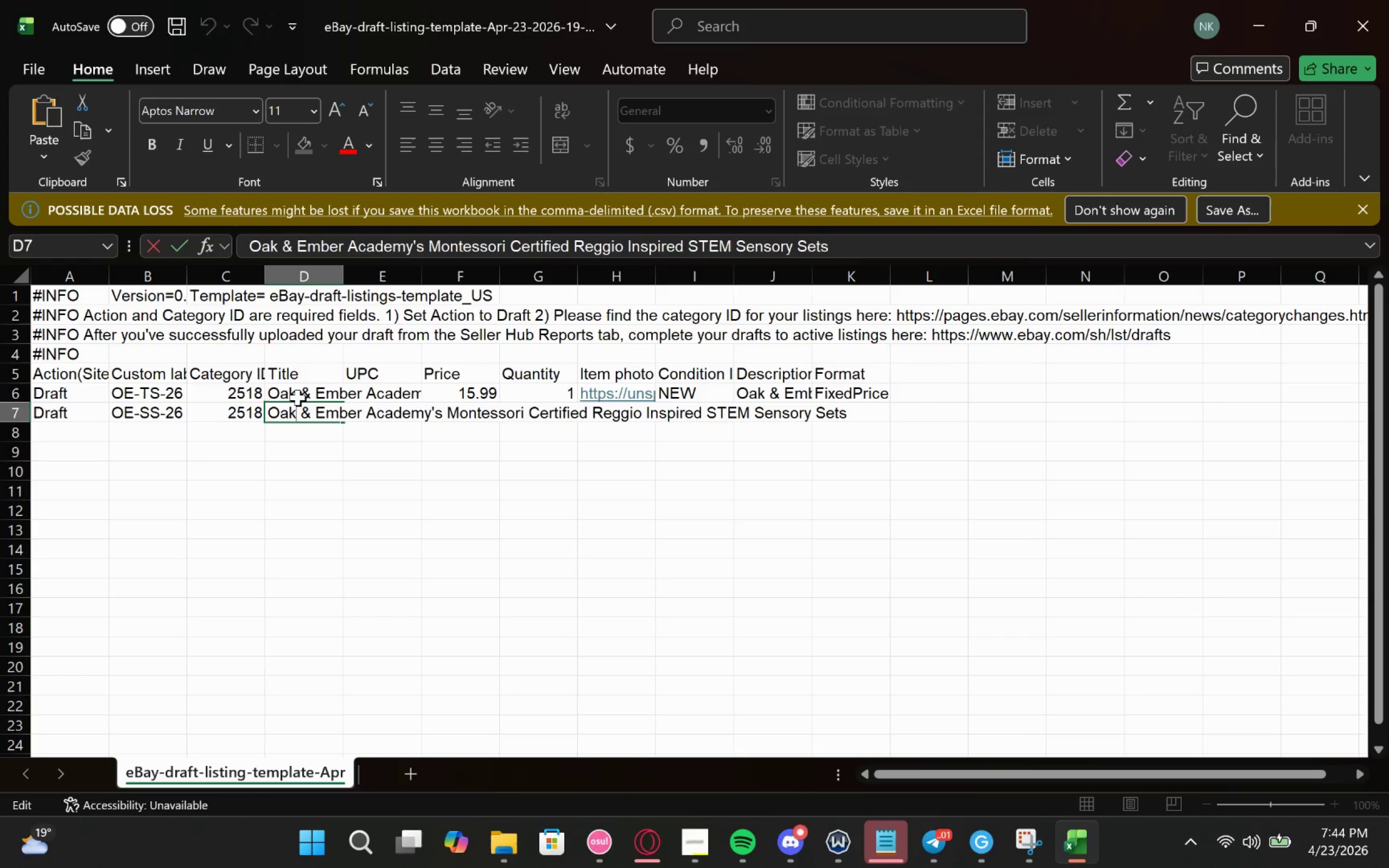 
double_click([298, 397])
 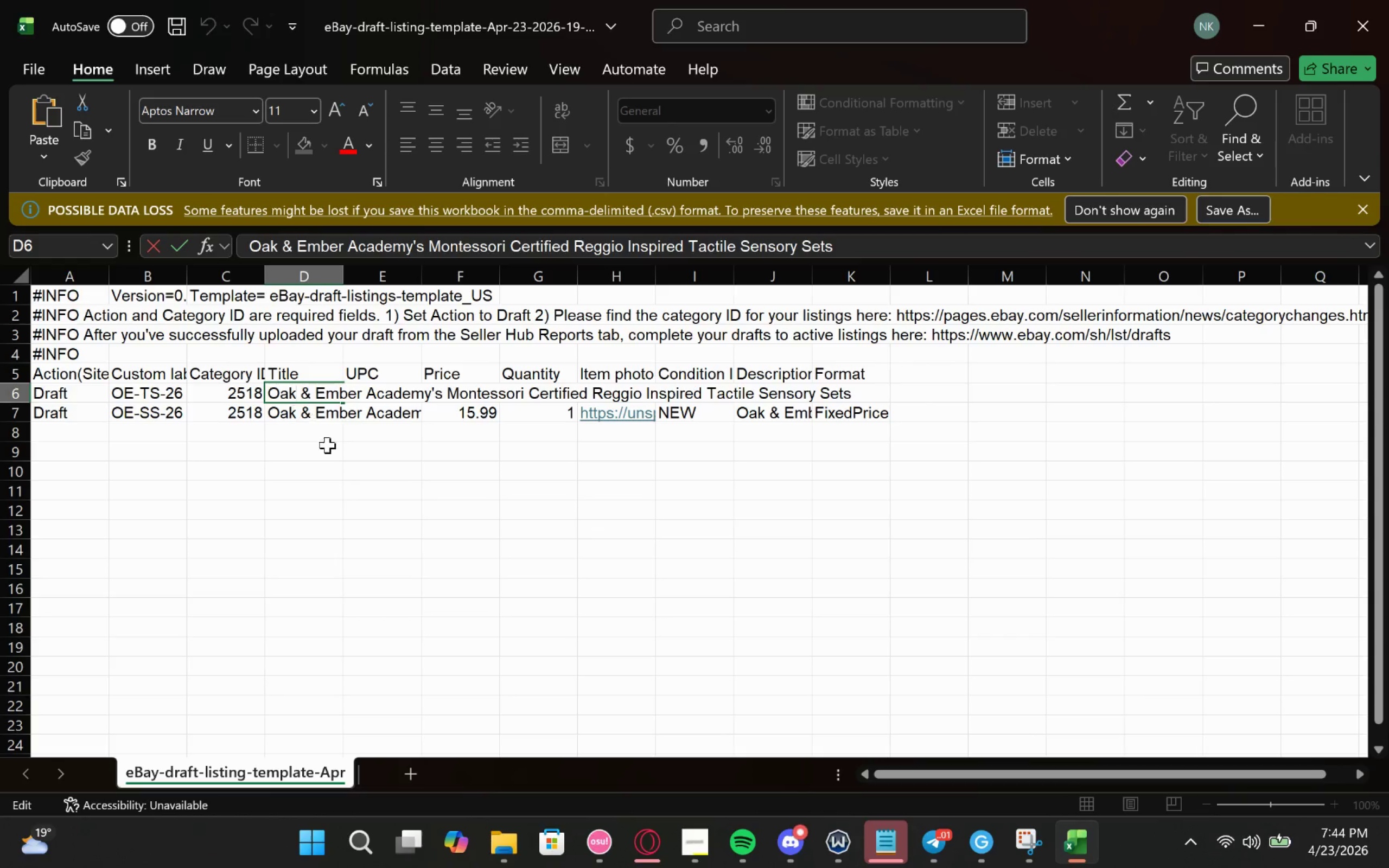 
left_click([351, 473])
 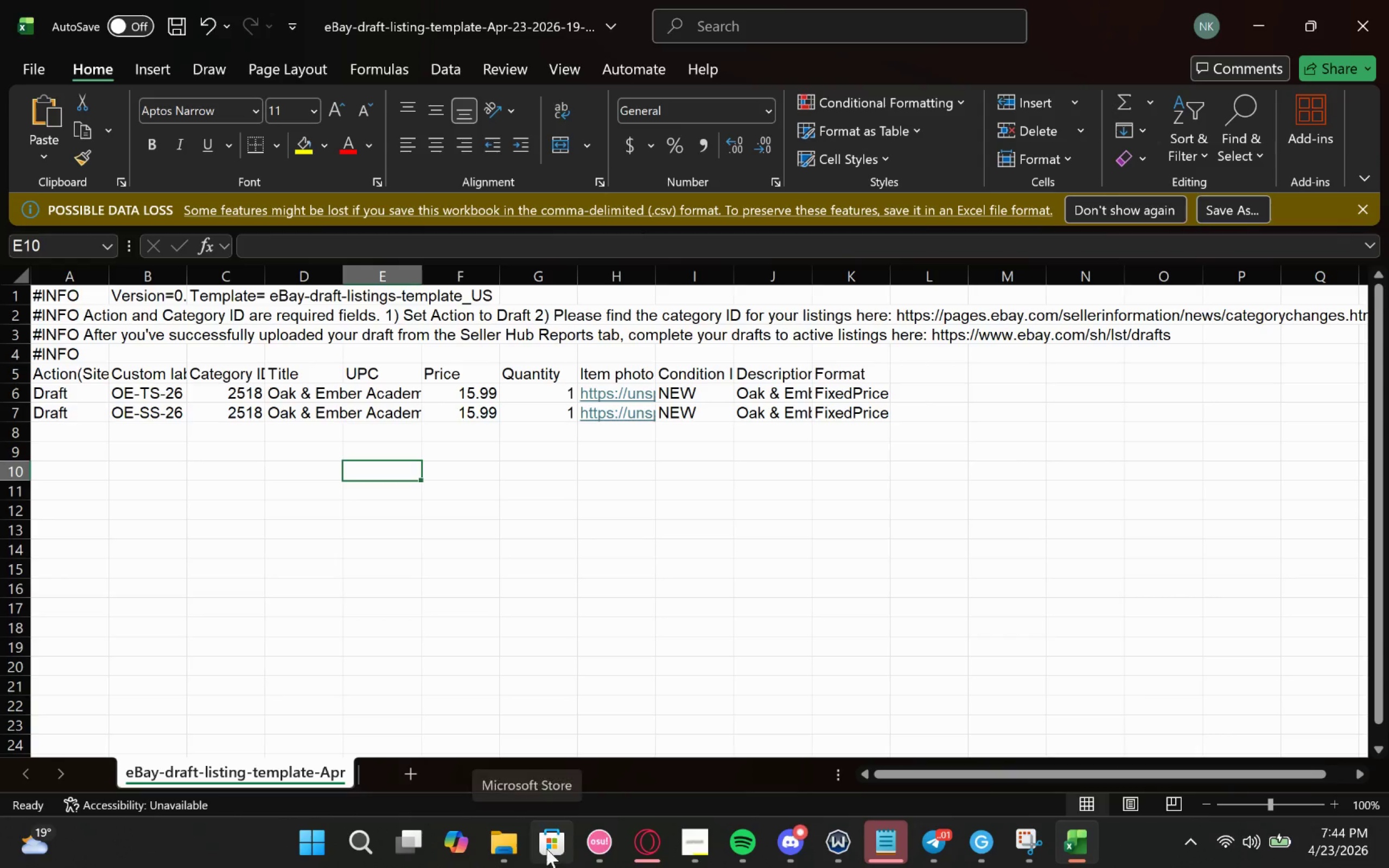 
left_click([699, 741])
 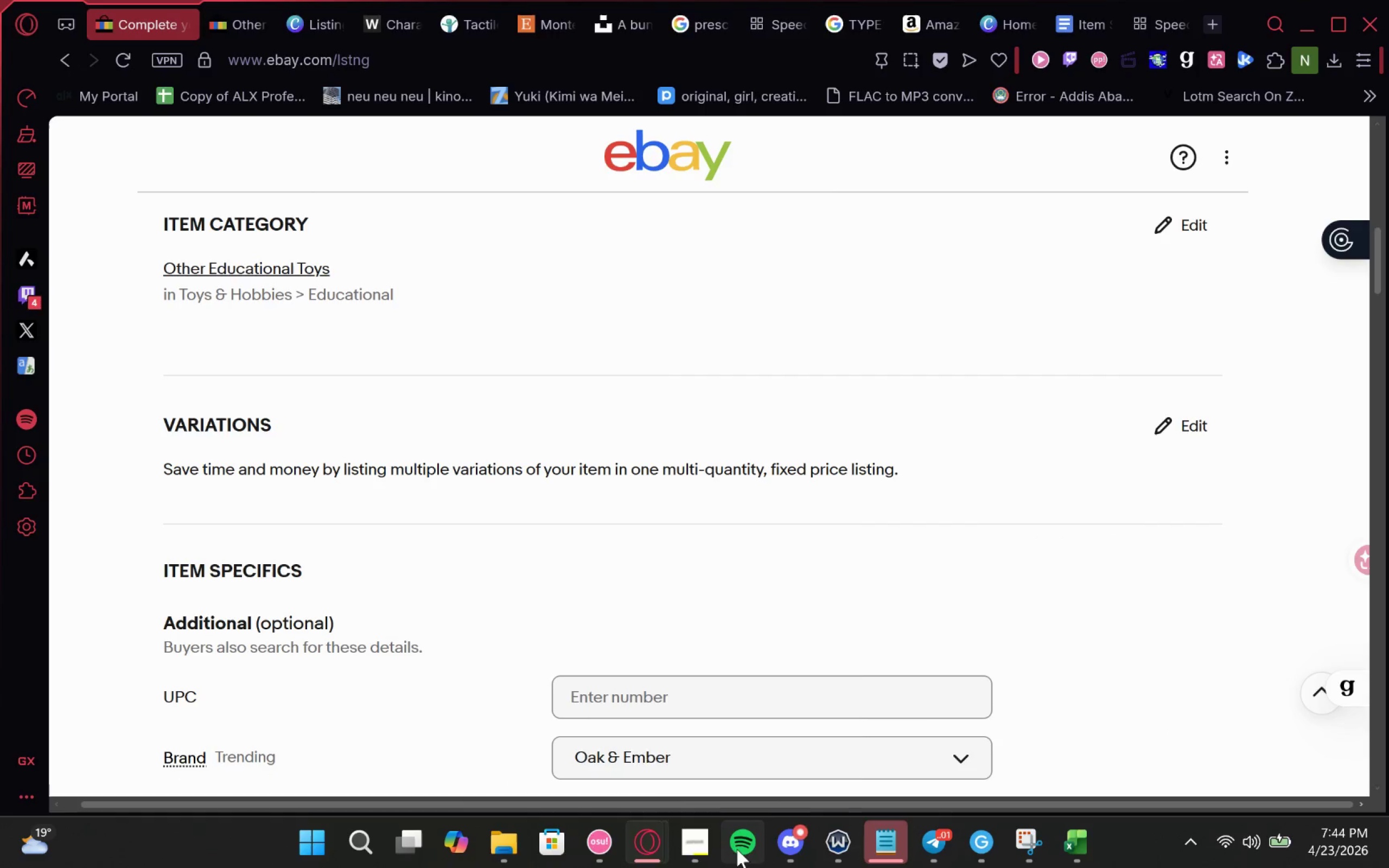 
mouse_move([656, 431])
 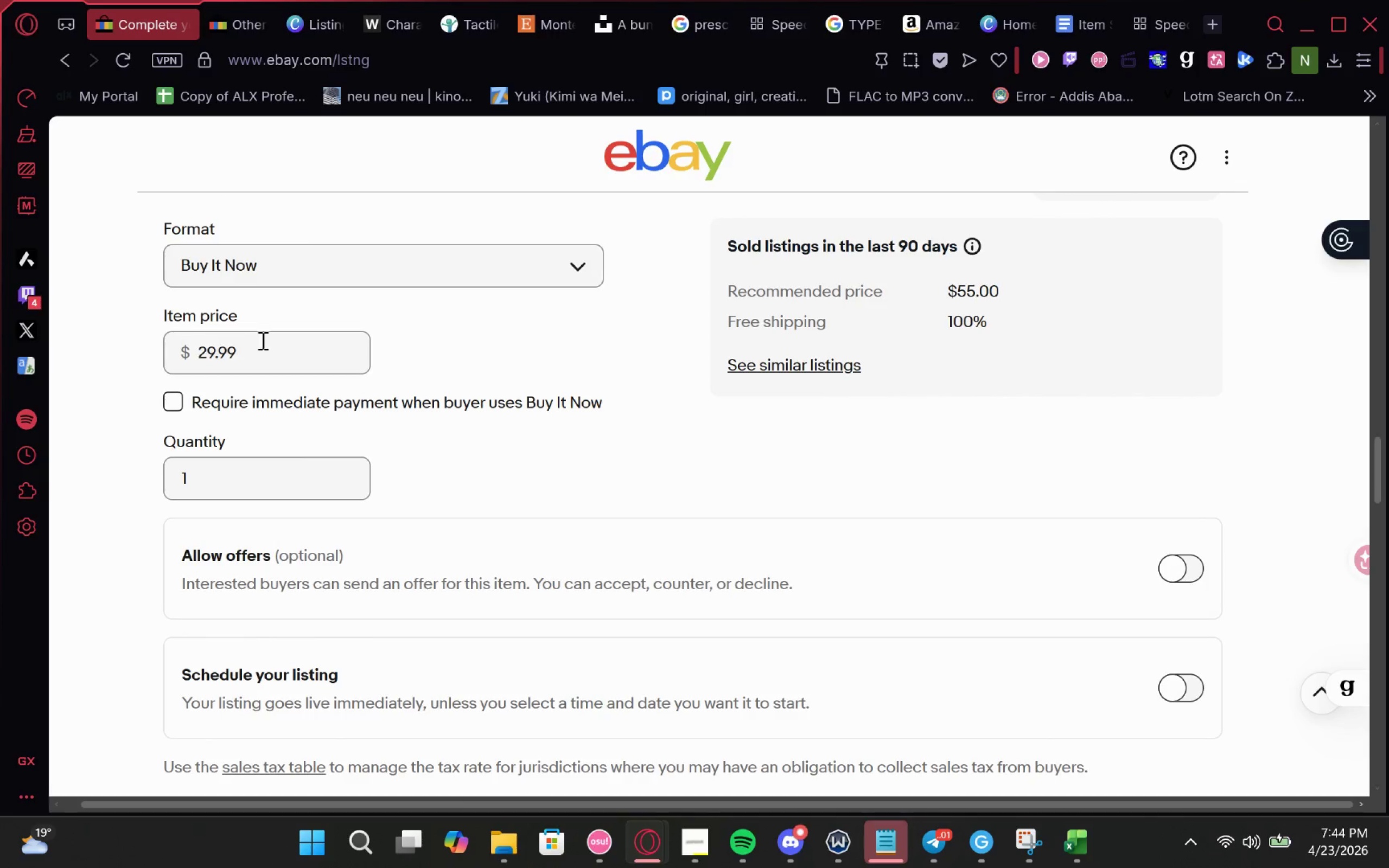 
left_click_drag(start_coordinate=[265, 347], to_coordinate=[55, 349])
 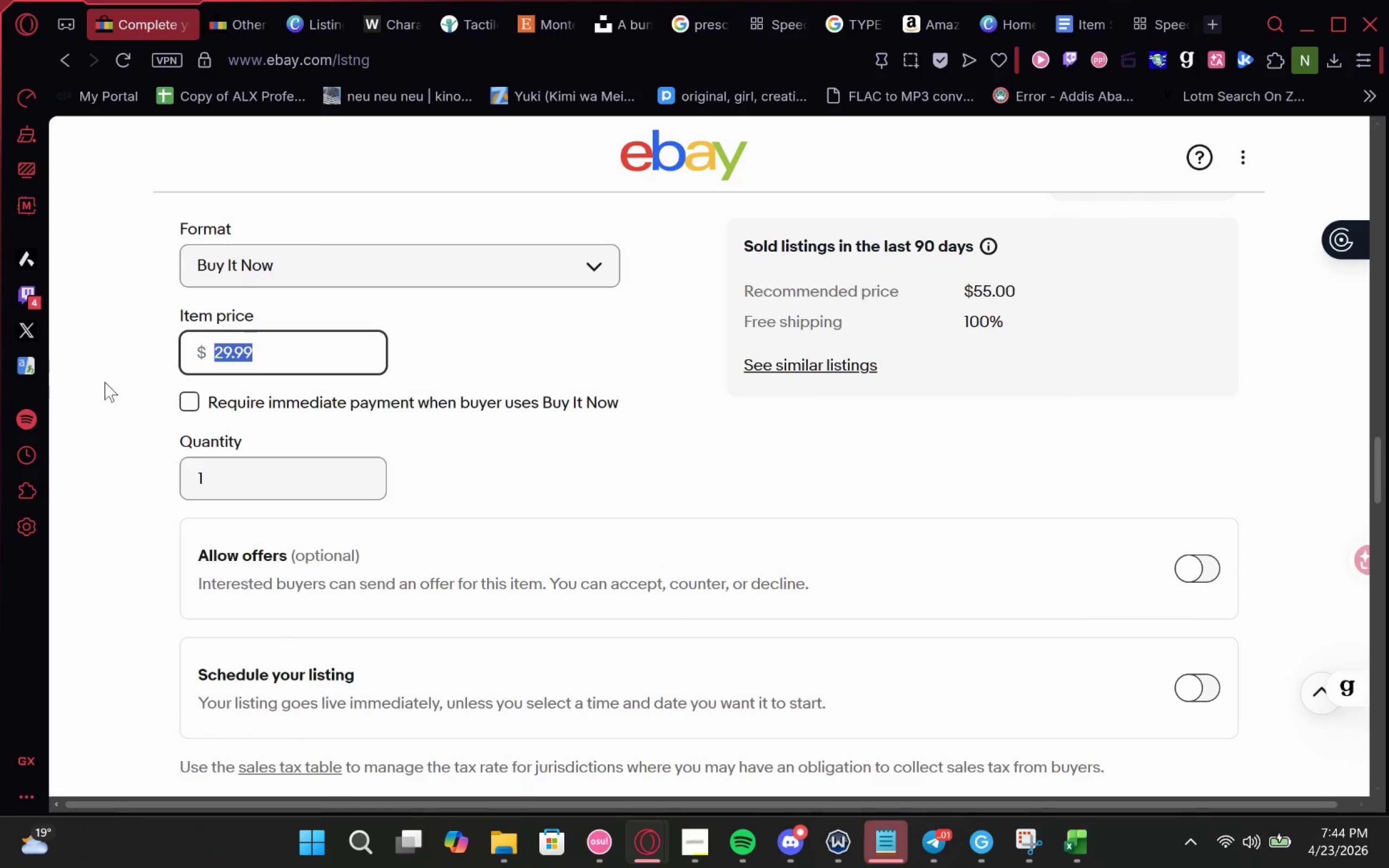 
key(Control+C)
 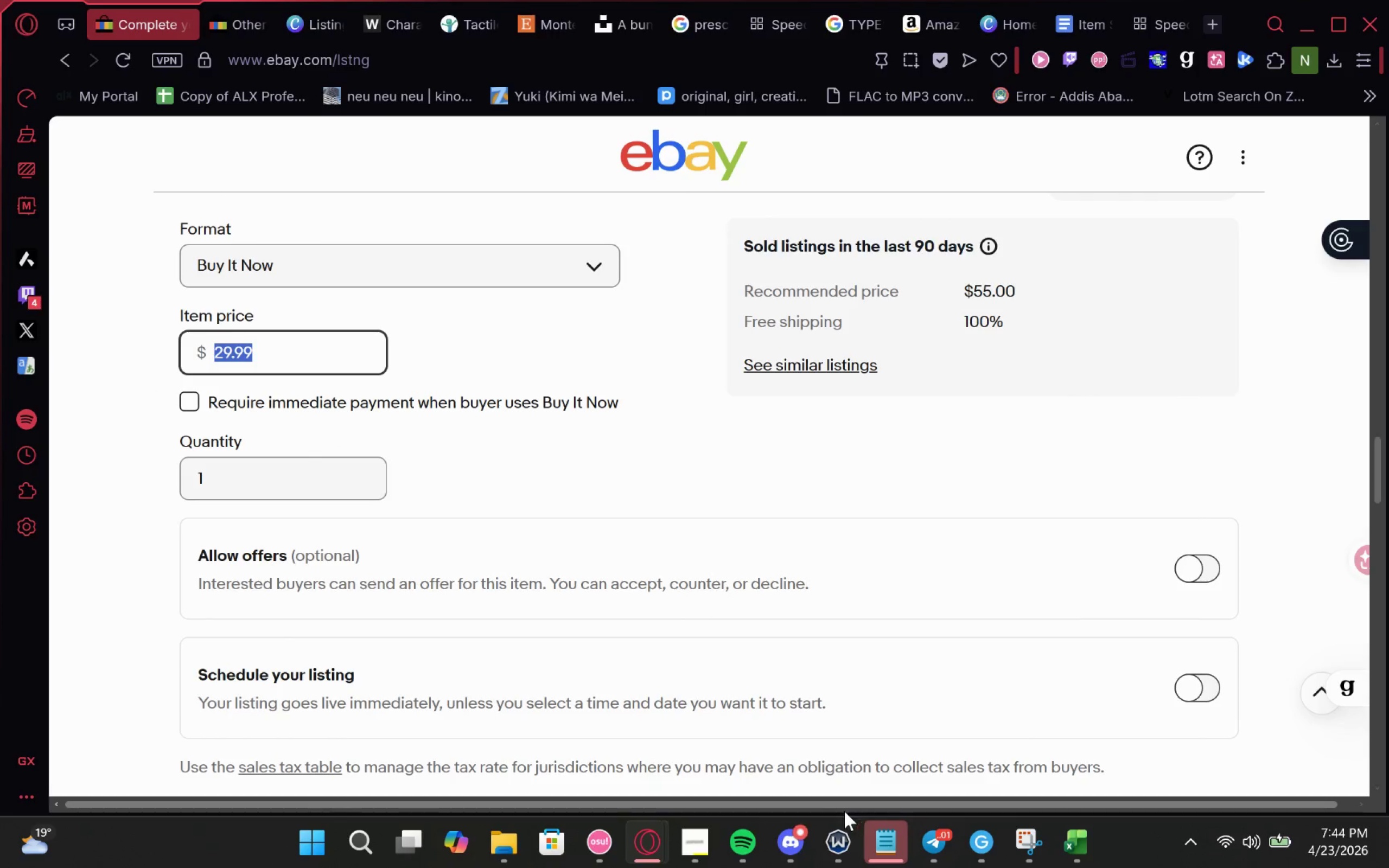 
key(Control+C)
 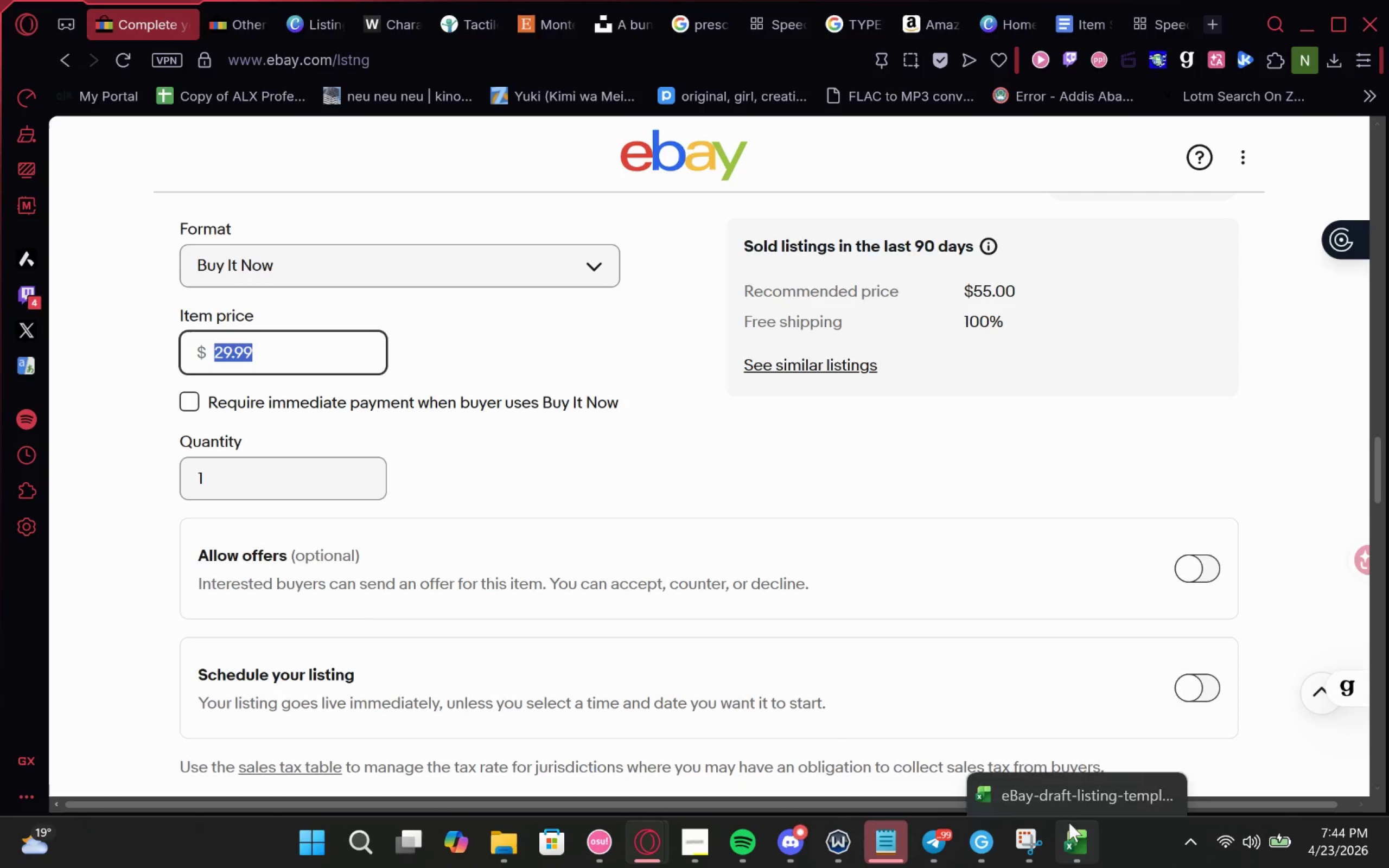 
left_click([1074, 834])
 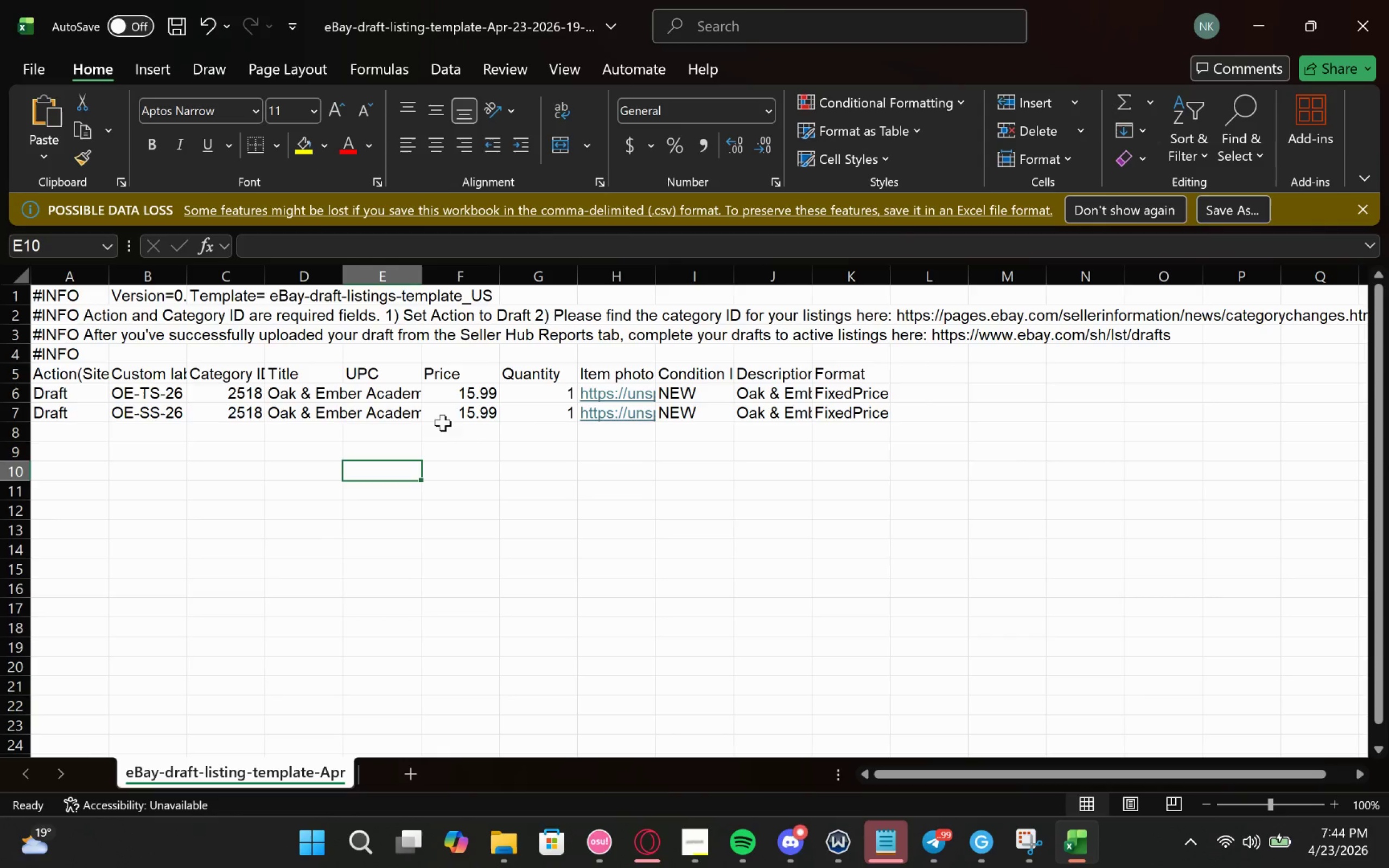 
double_click([468, 418])
 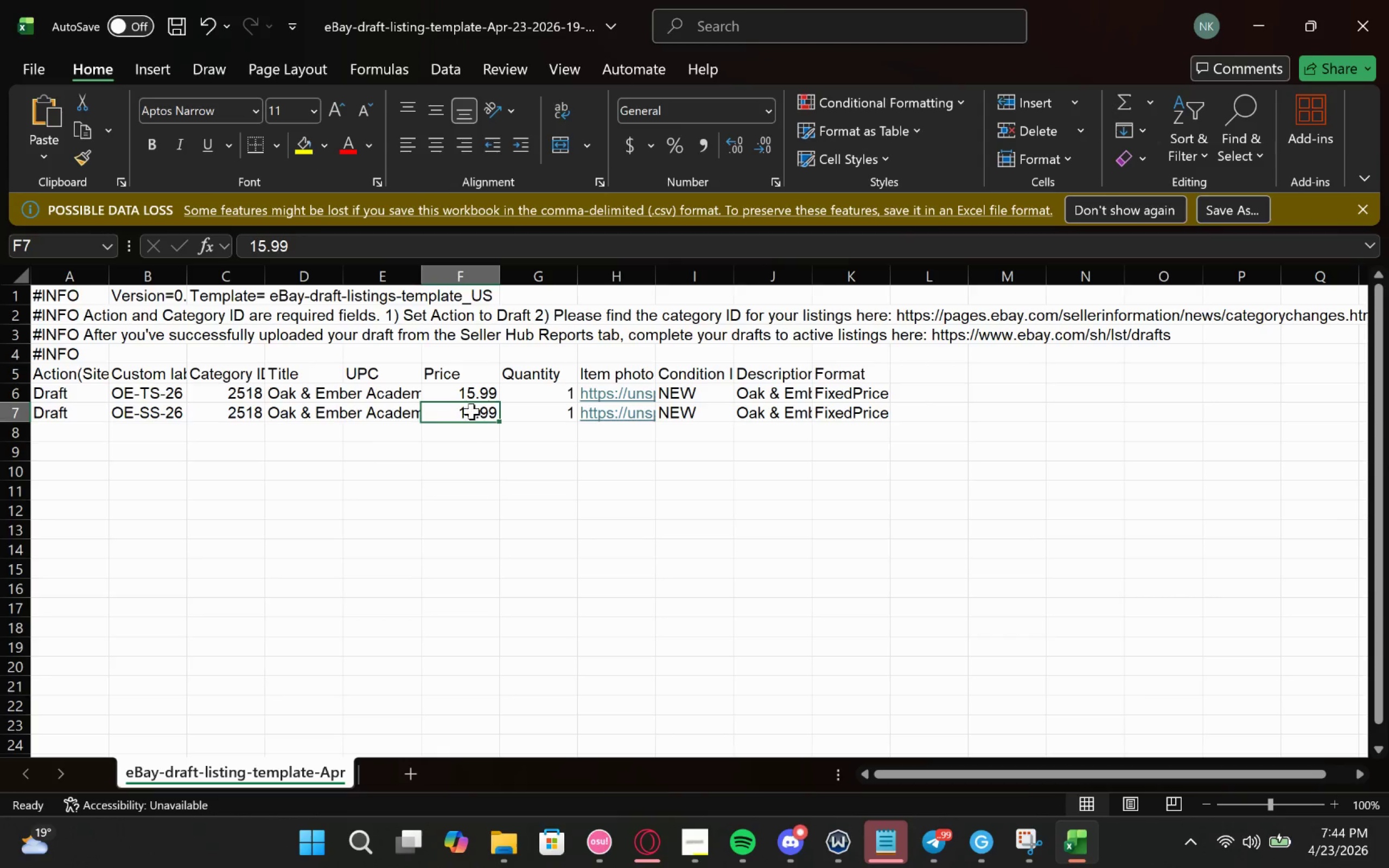 
double_click([472, 411])
 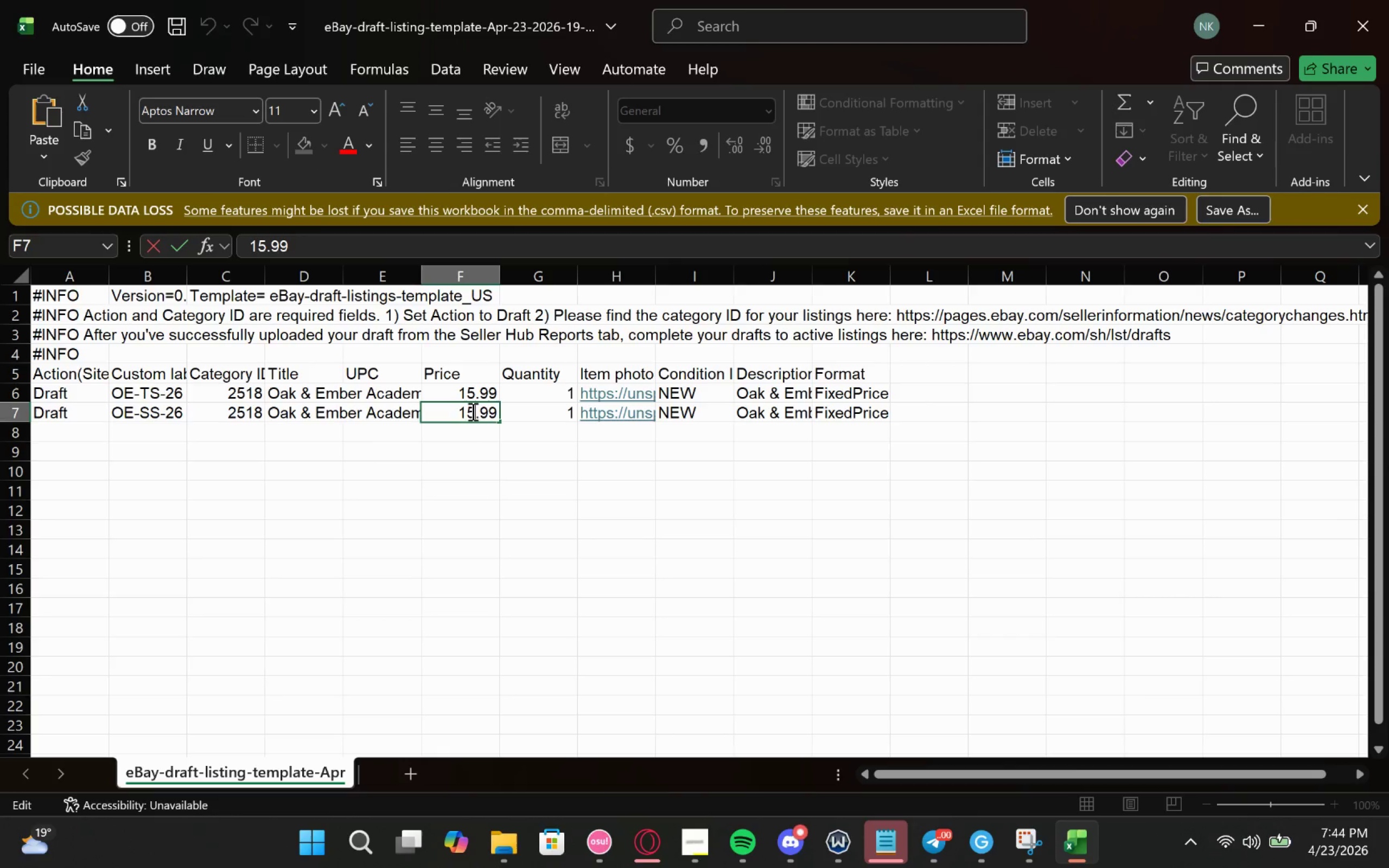 
key(Control+A)
 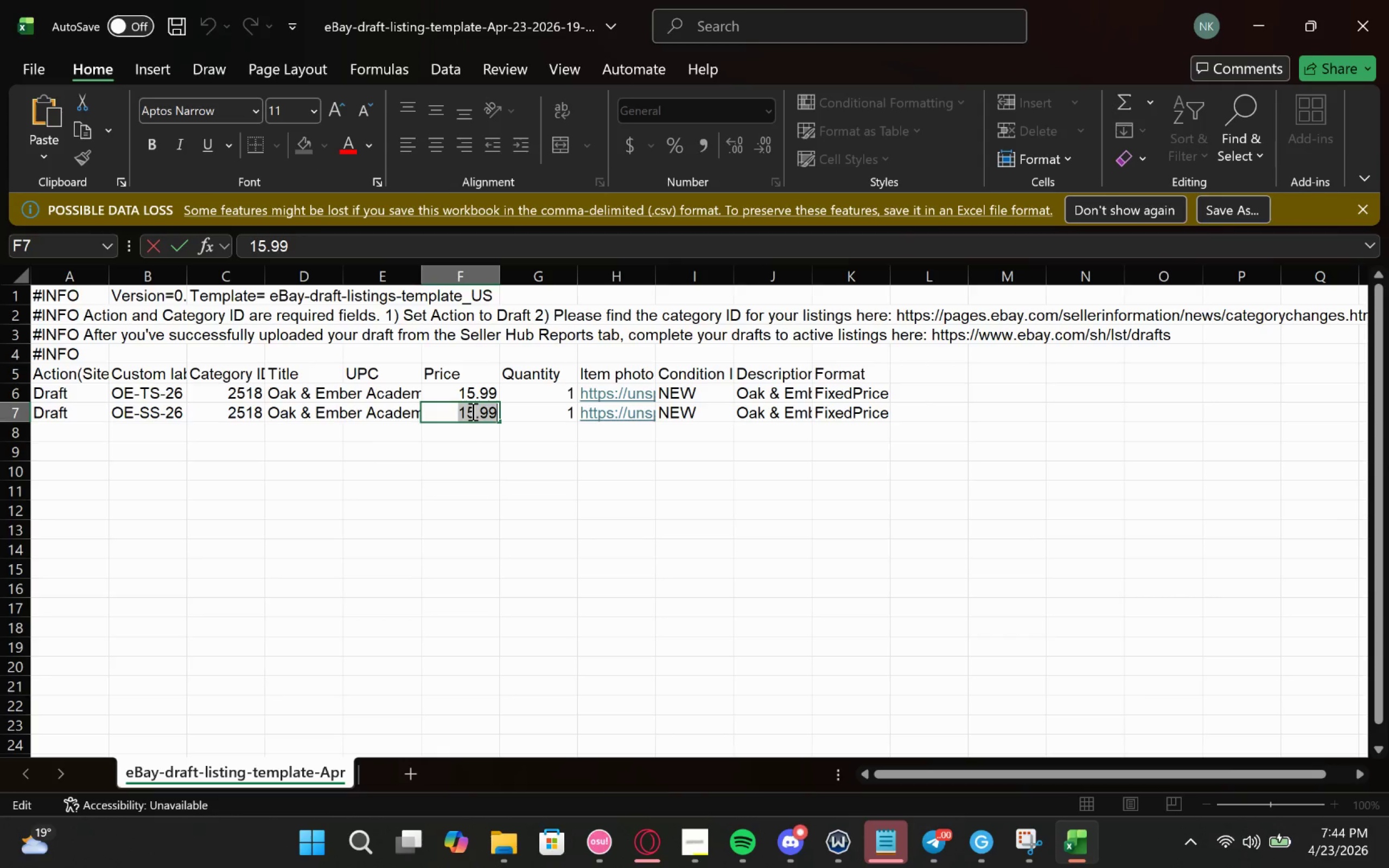 
key(Control+V)
 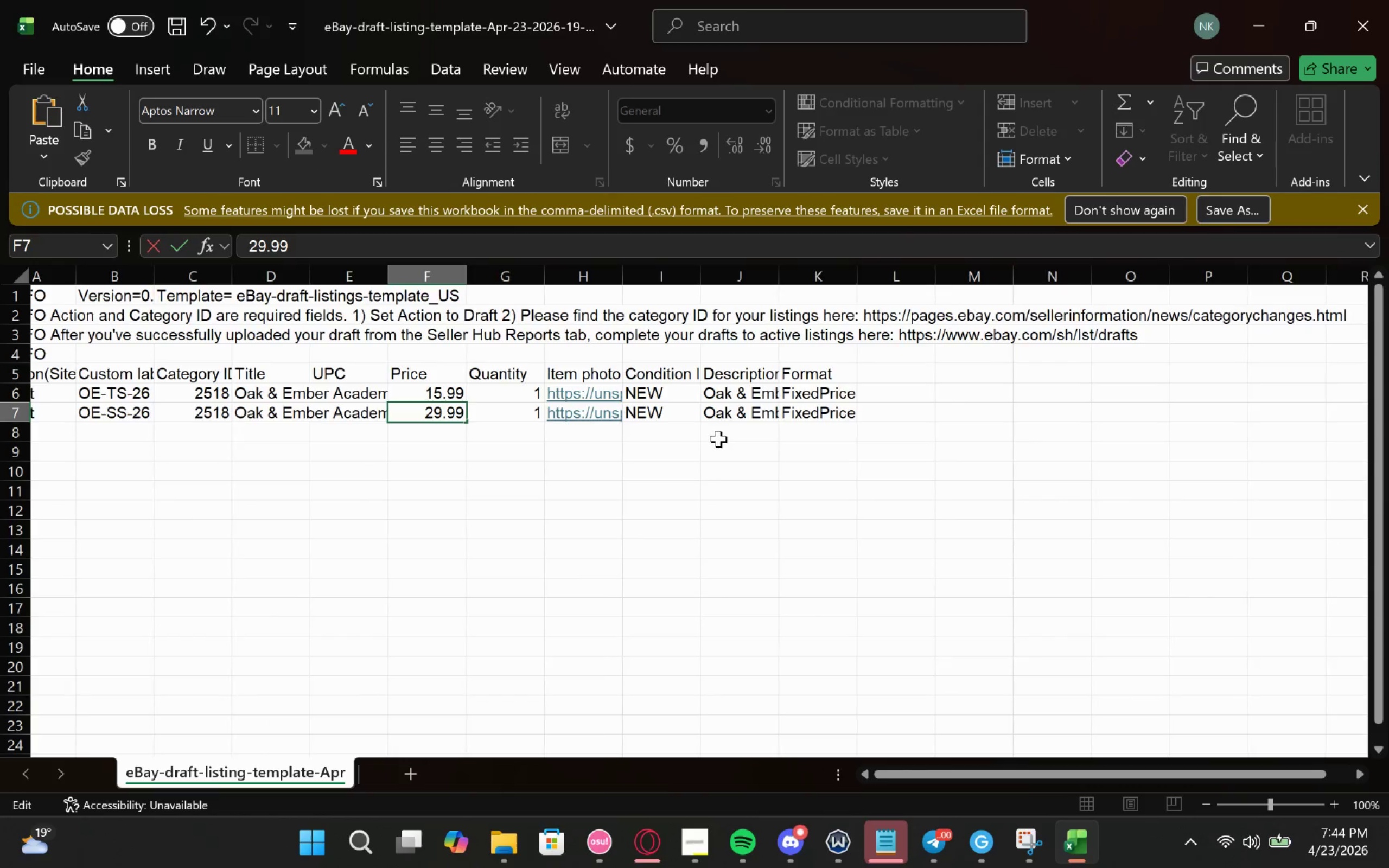 
left_click([1251, 28])
 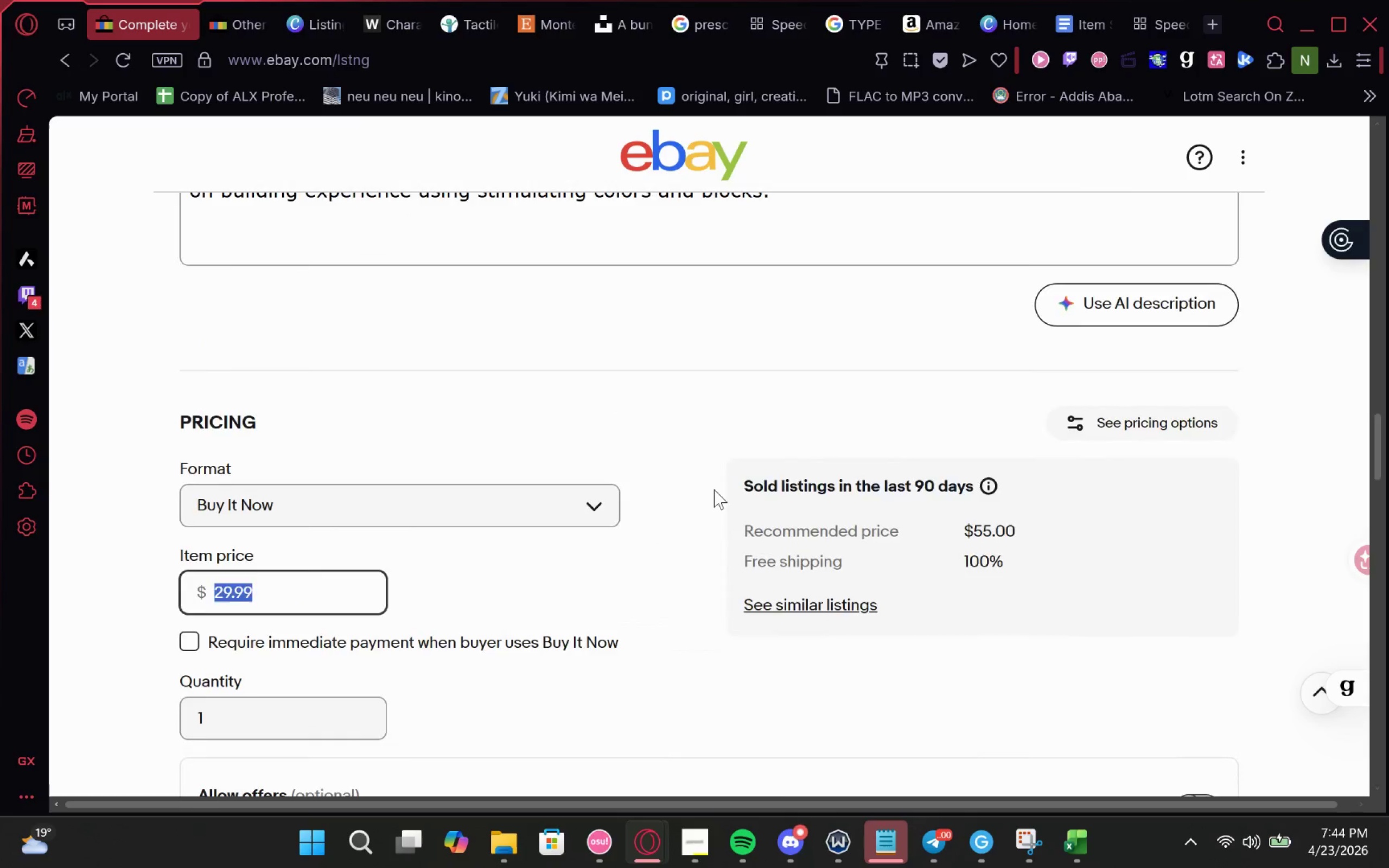 
left_click_drag(start_coordinate=[810, 618], to_coordinate=[172, 388])
 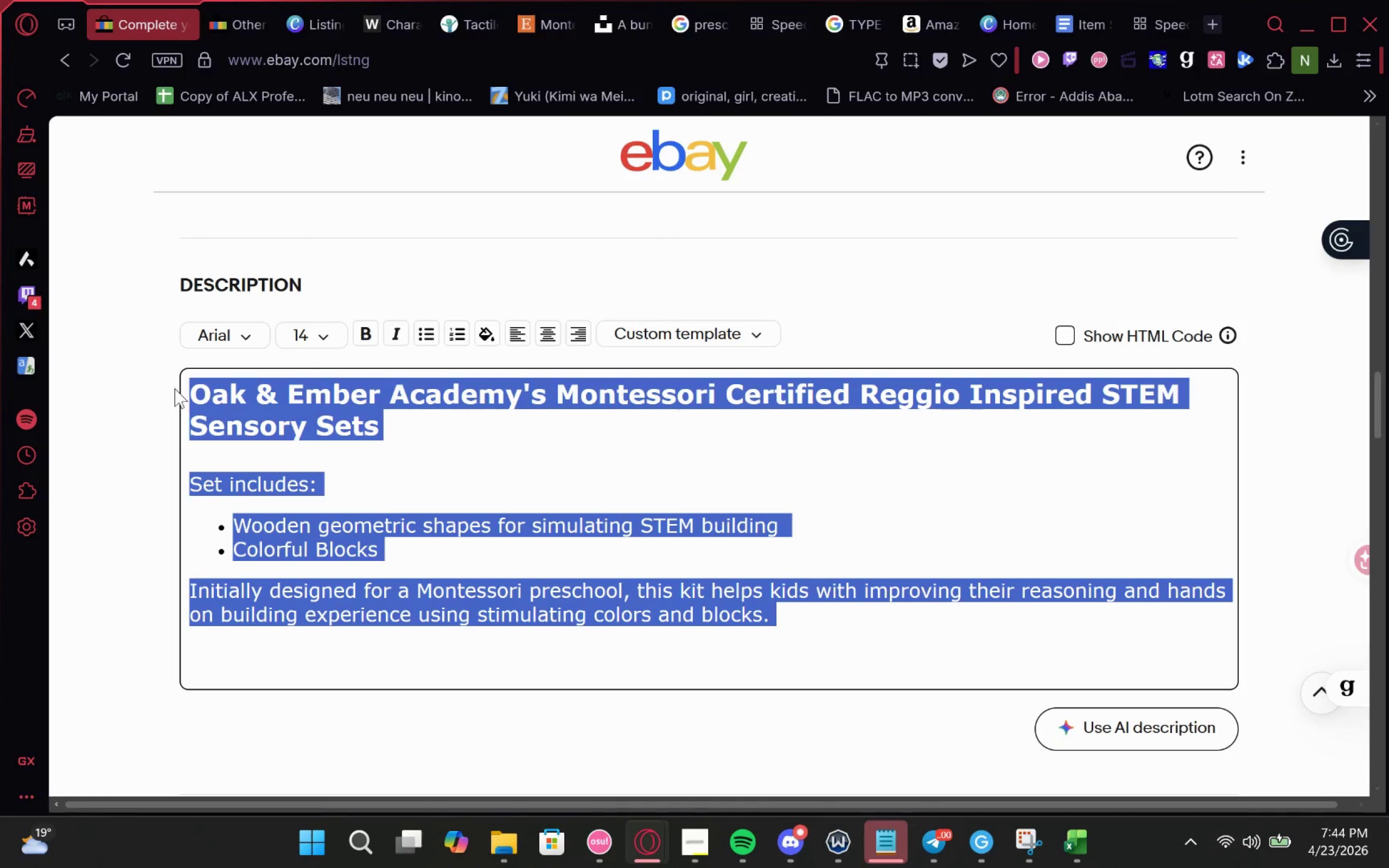 
key(Control+C)
 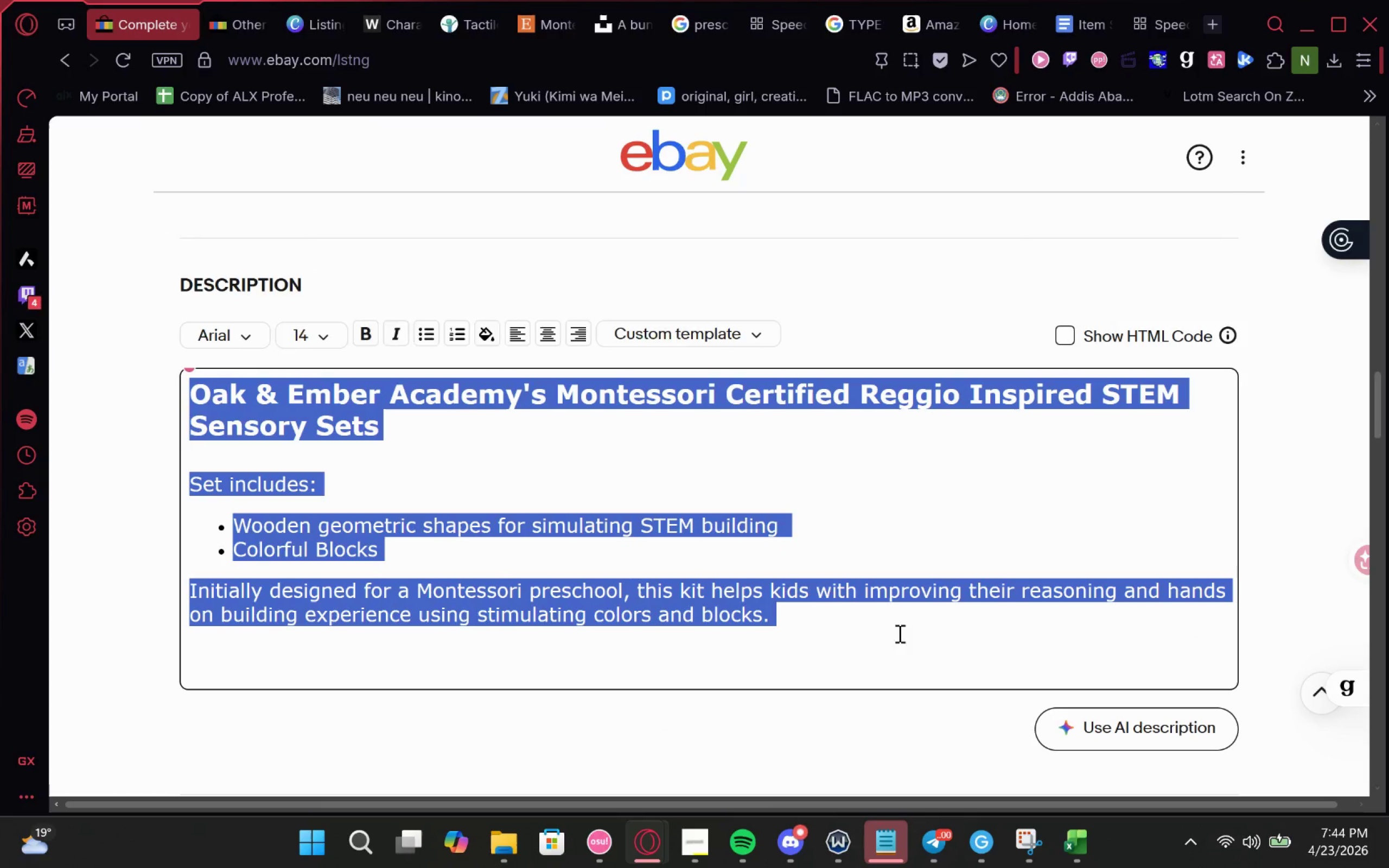 
key(Control+C)
 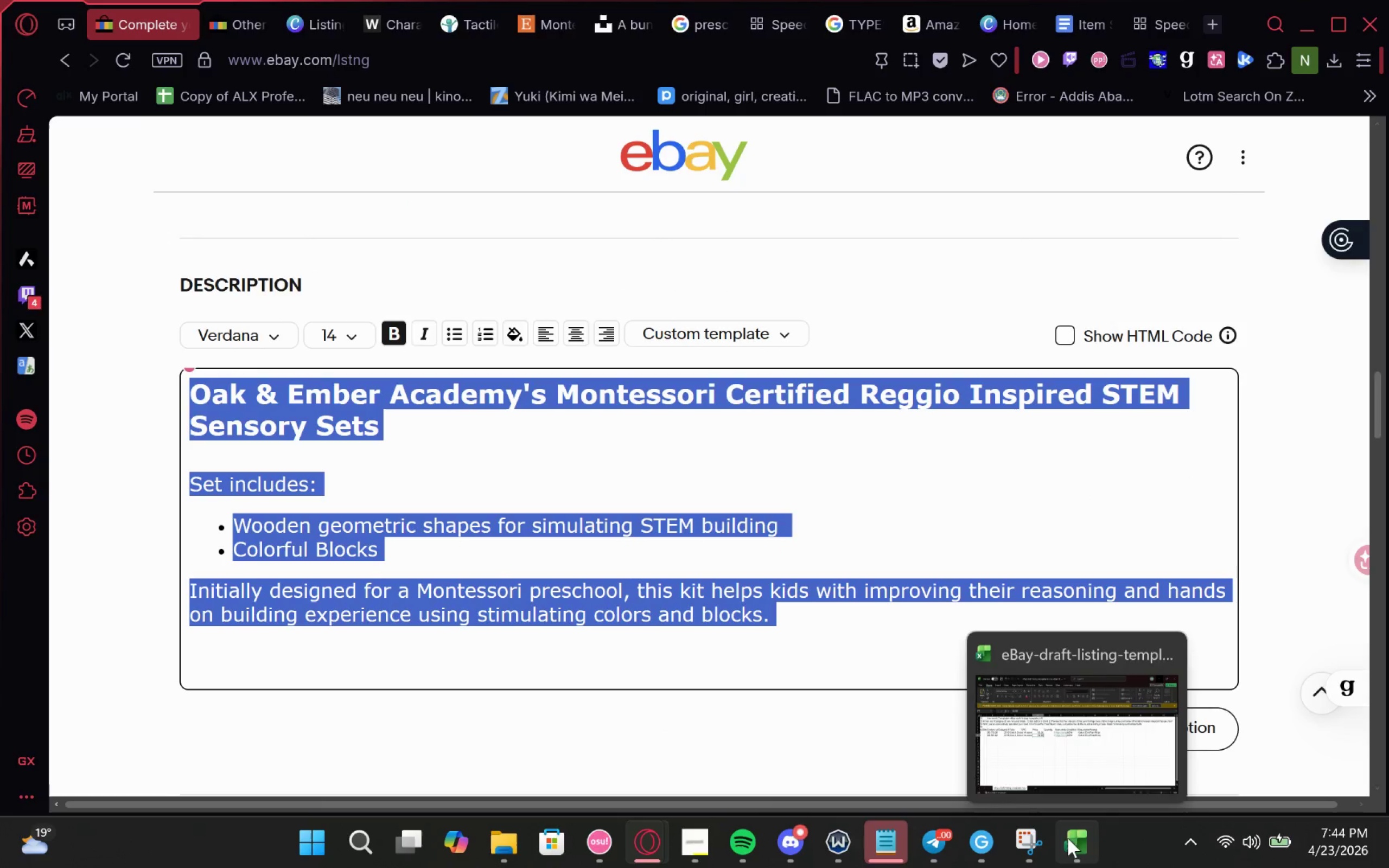 
left_click([1078, 738])
 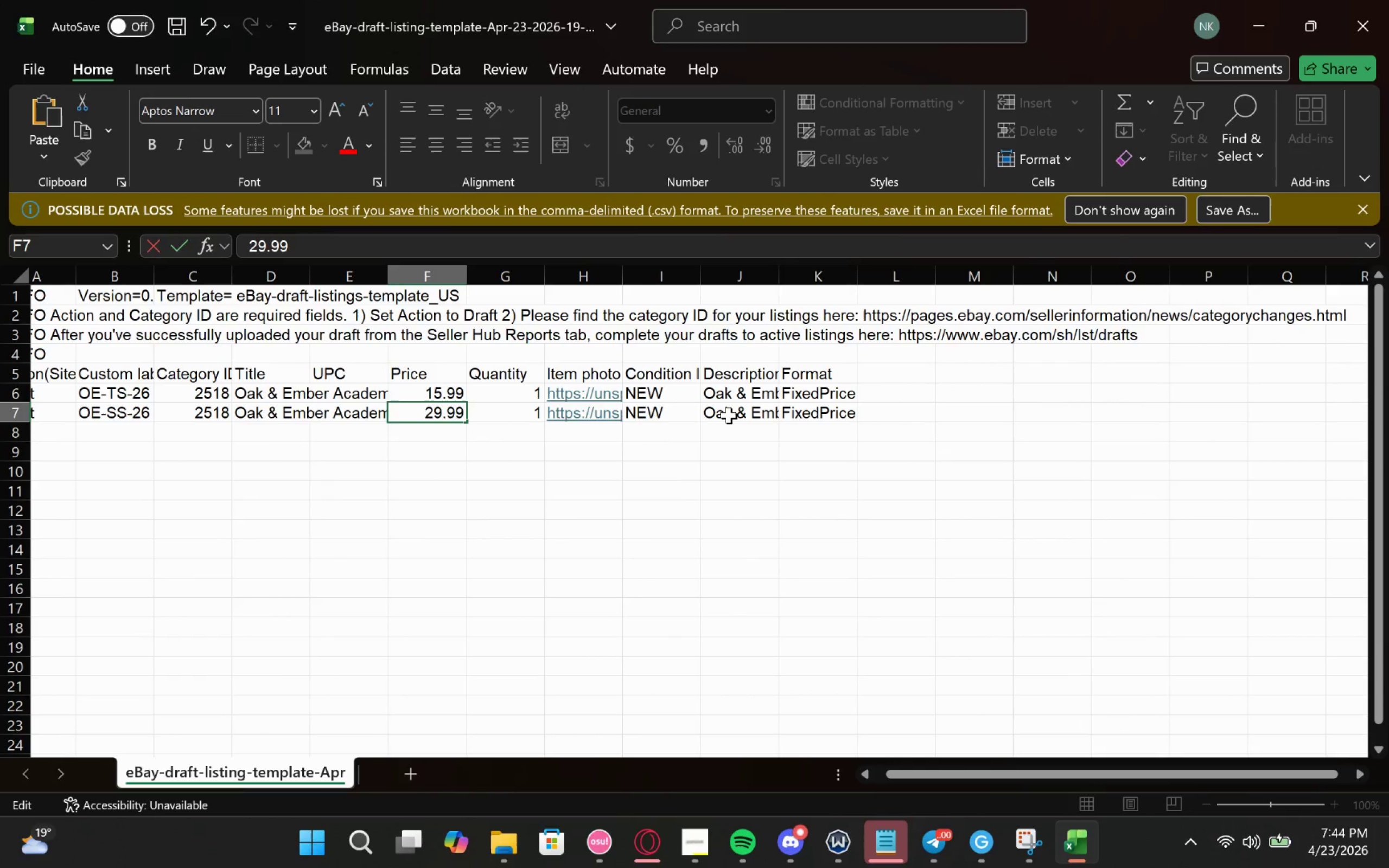 
double_click([729, 415])
 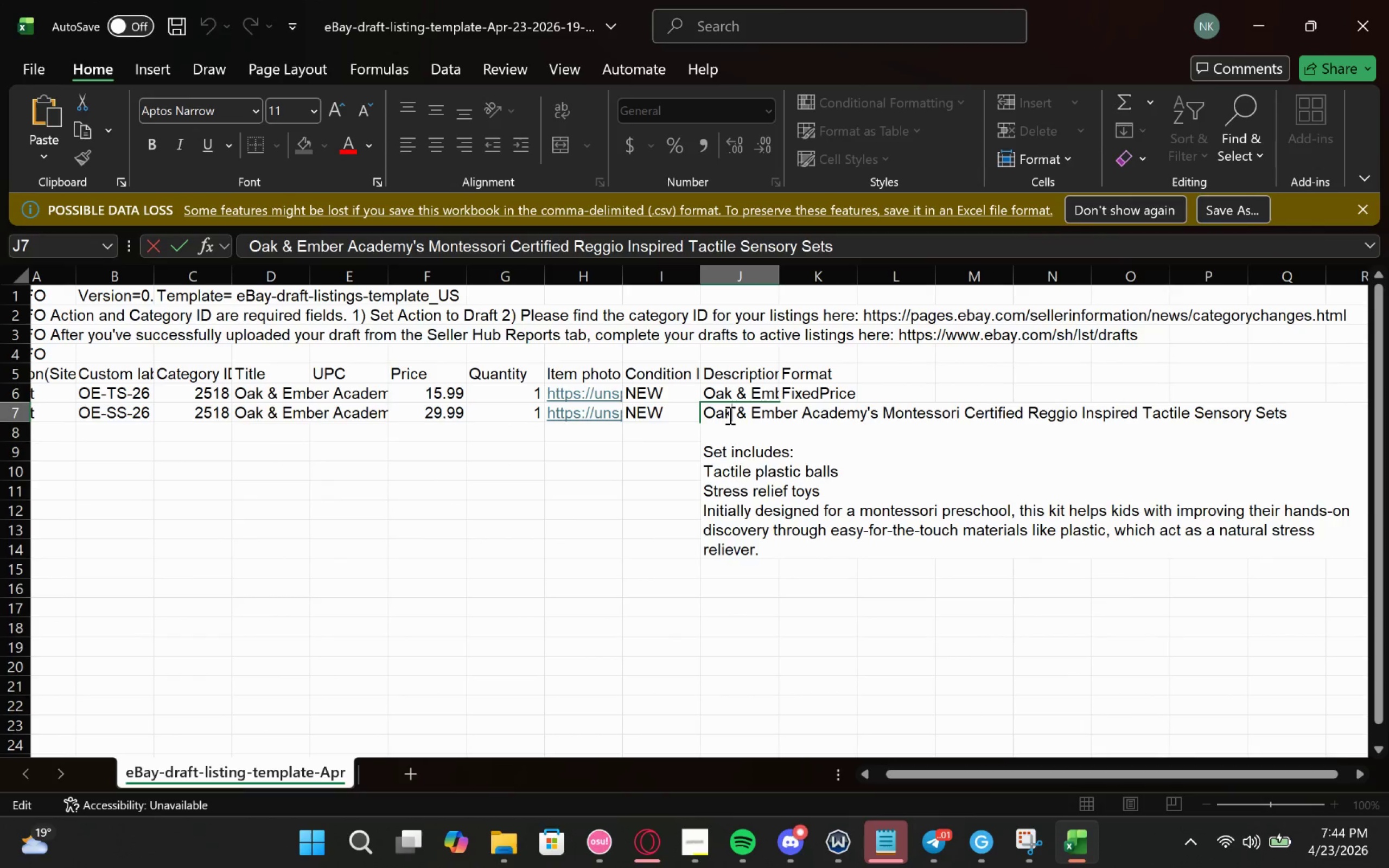 
key(Control+A)
 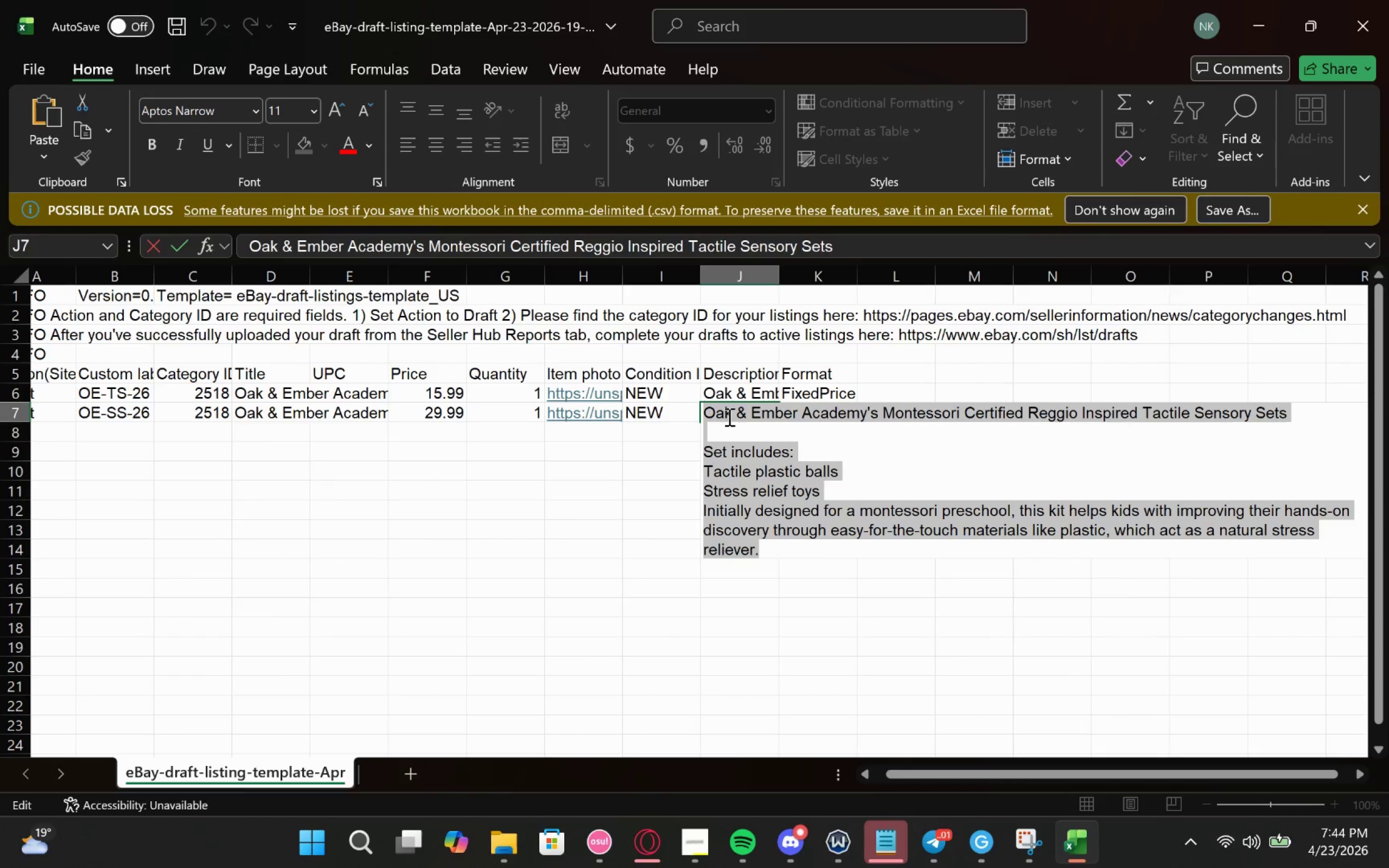 
key(Control+V)
 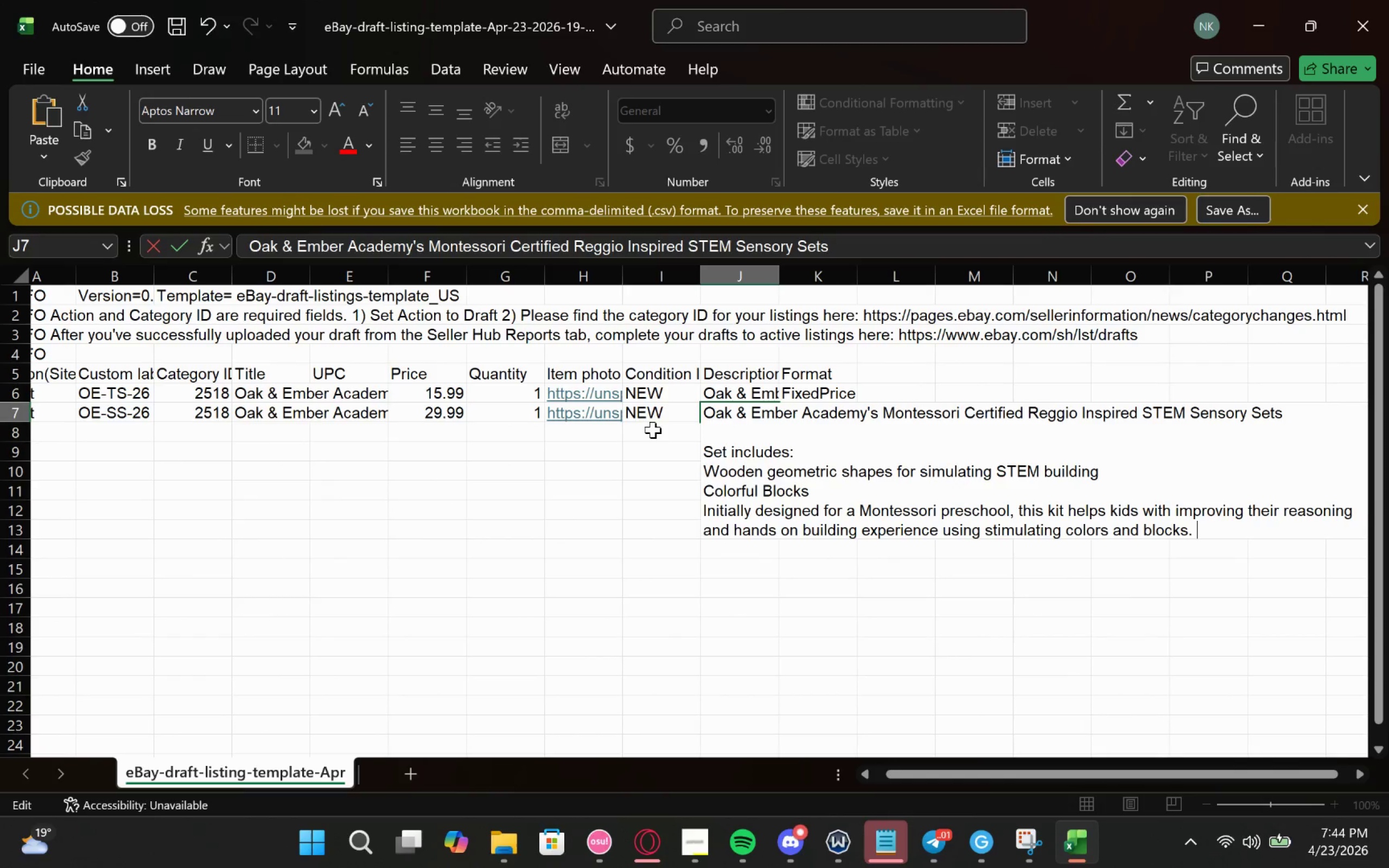 
left_click([652, 436])
 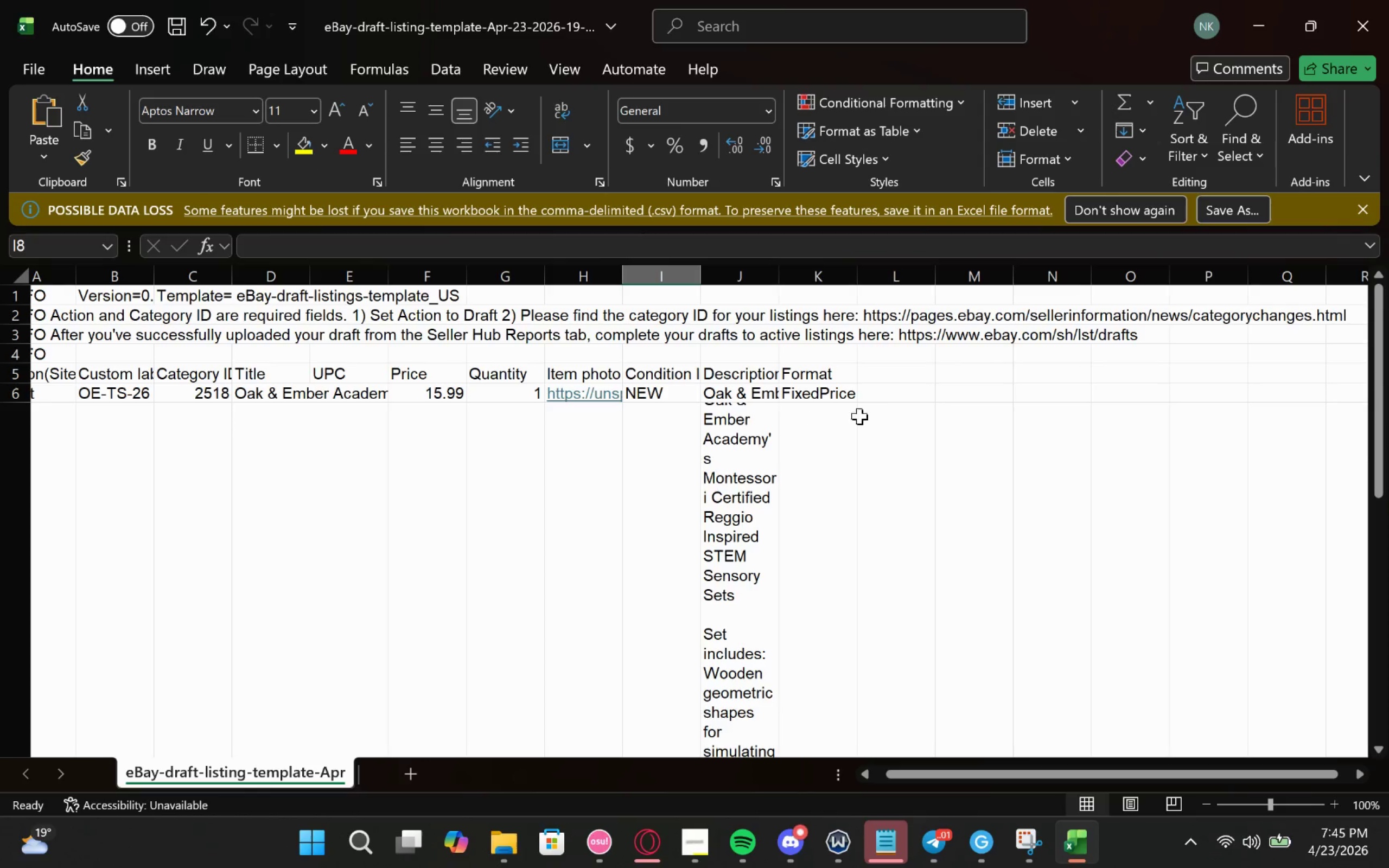 
left_click([817, 390])
 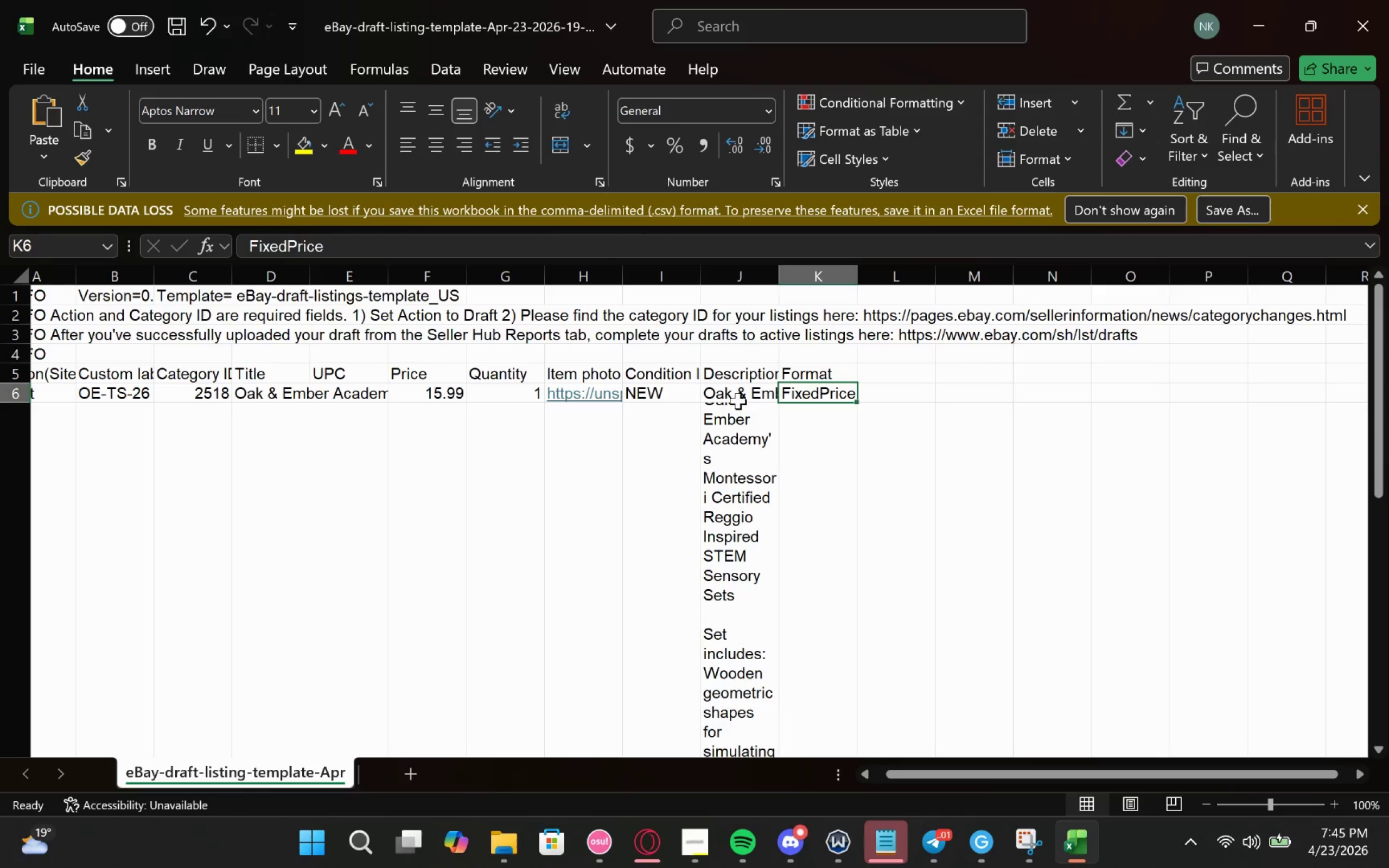 
double_click([729, 425])
 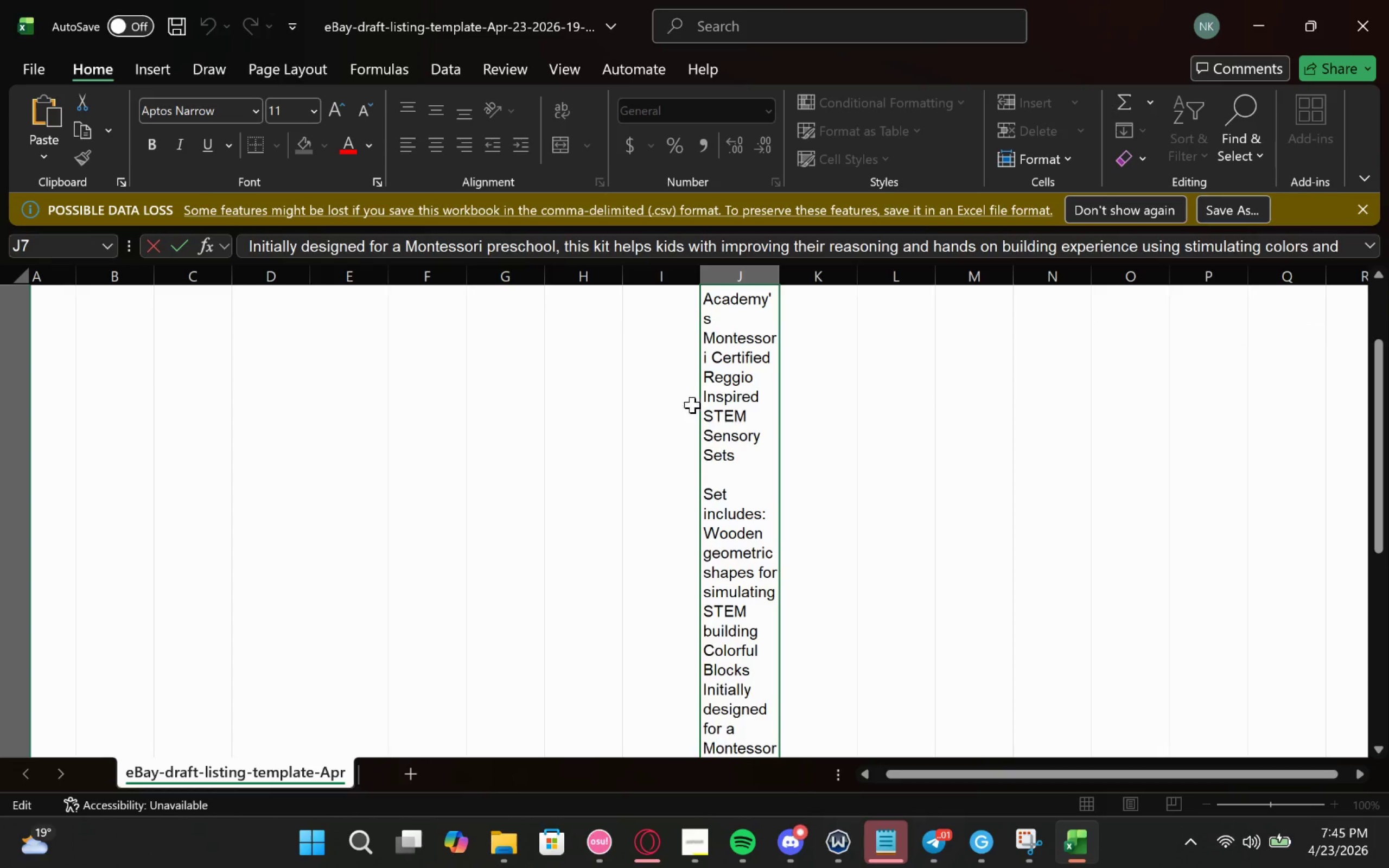 
left_click([951, 488])
 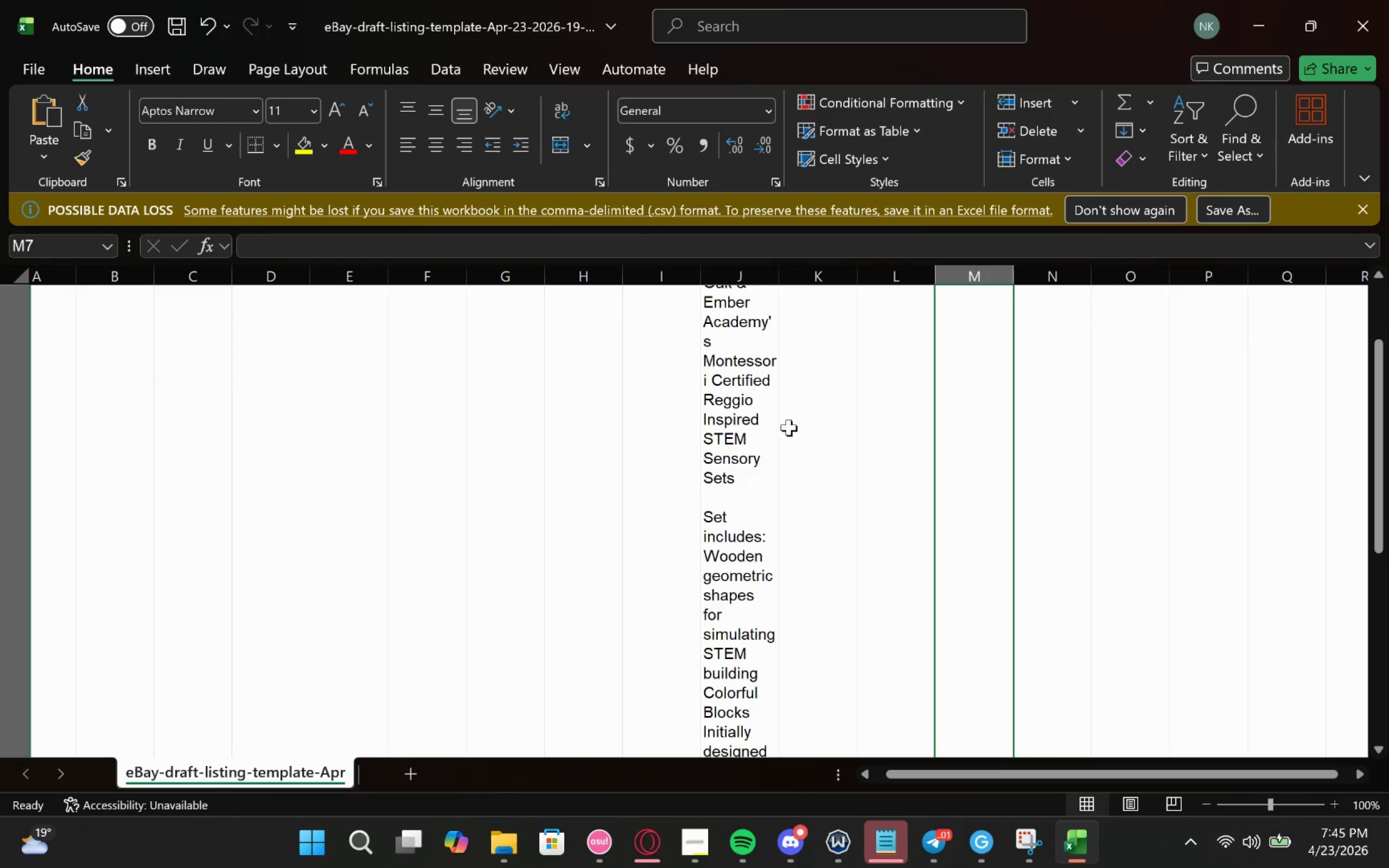 
left_click([767, 427])
 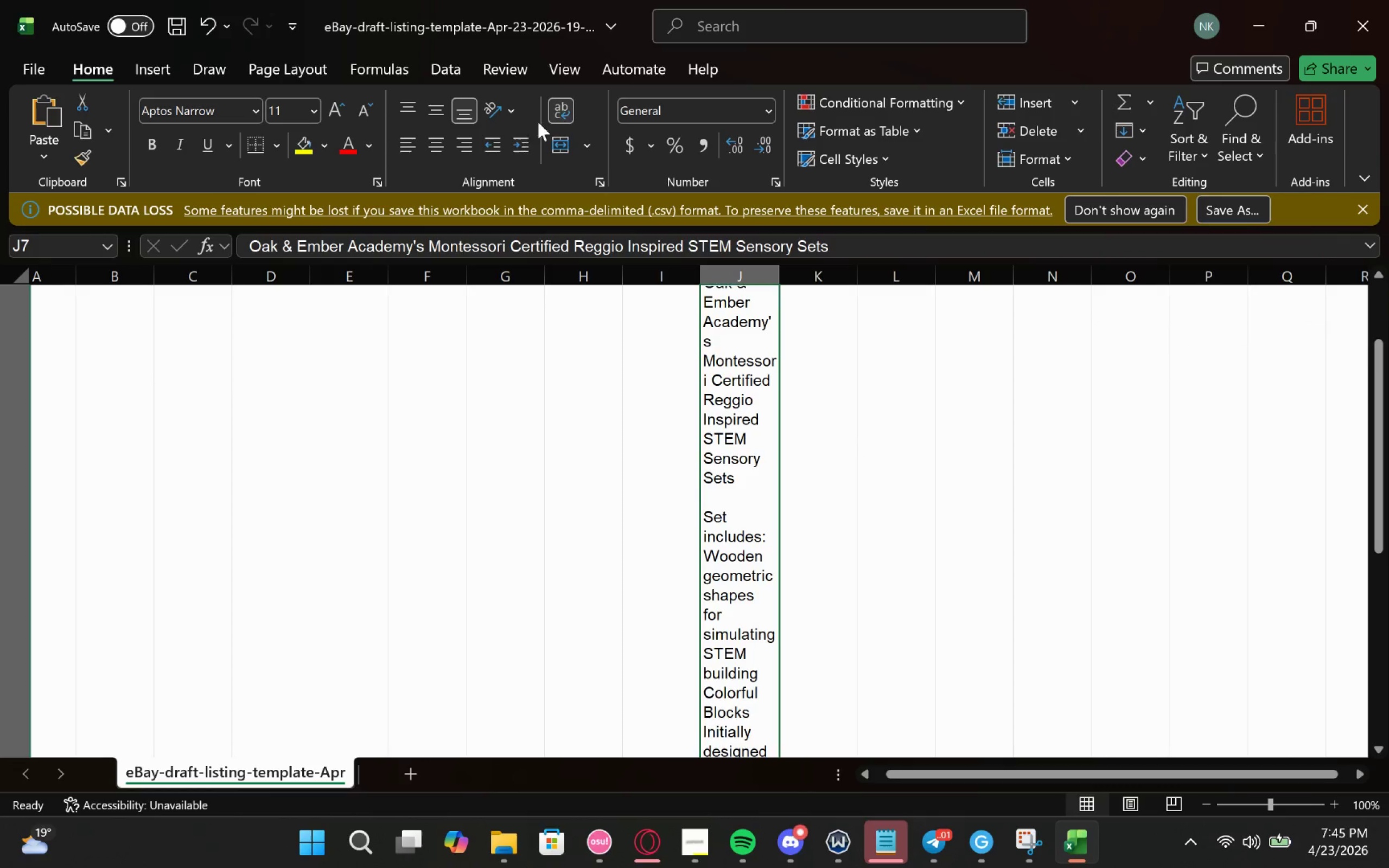 
left_click([567, 101])
 